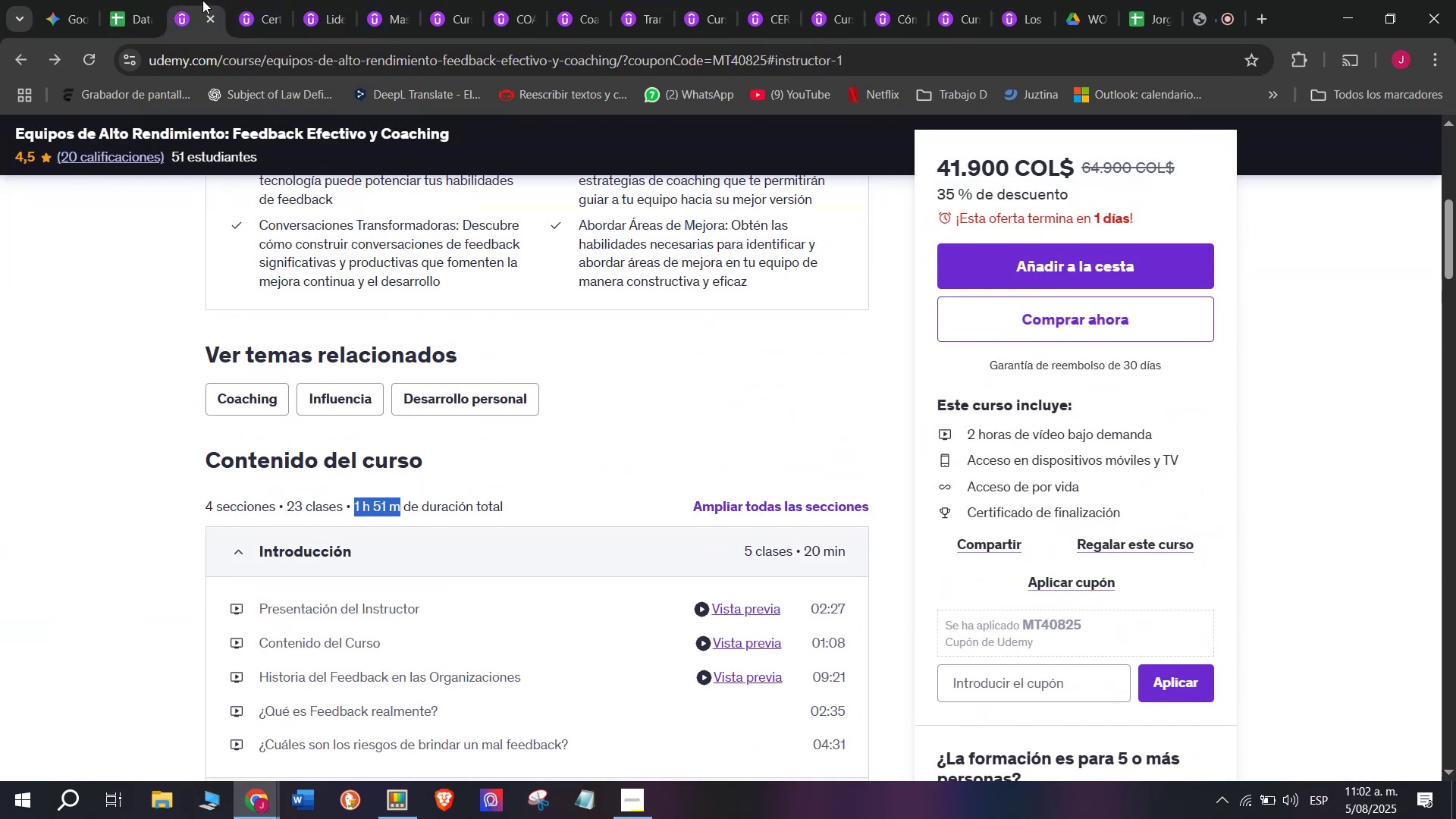 
key(Control+ControlLeft)
 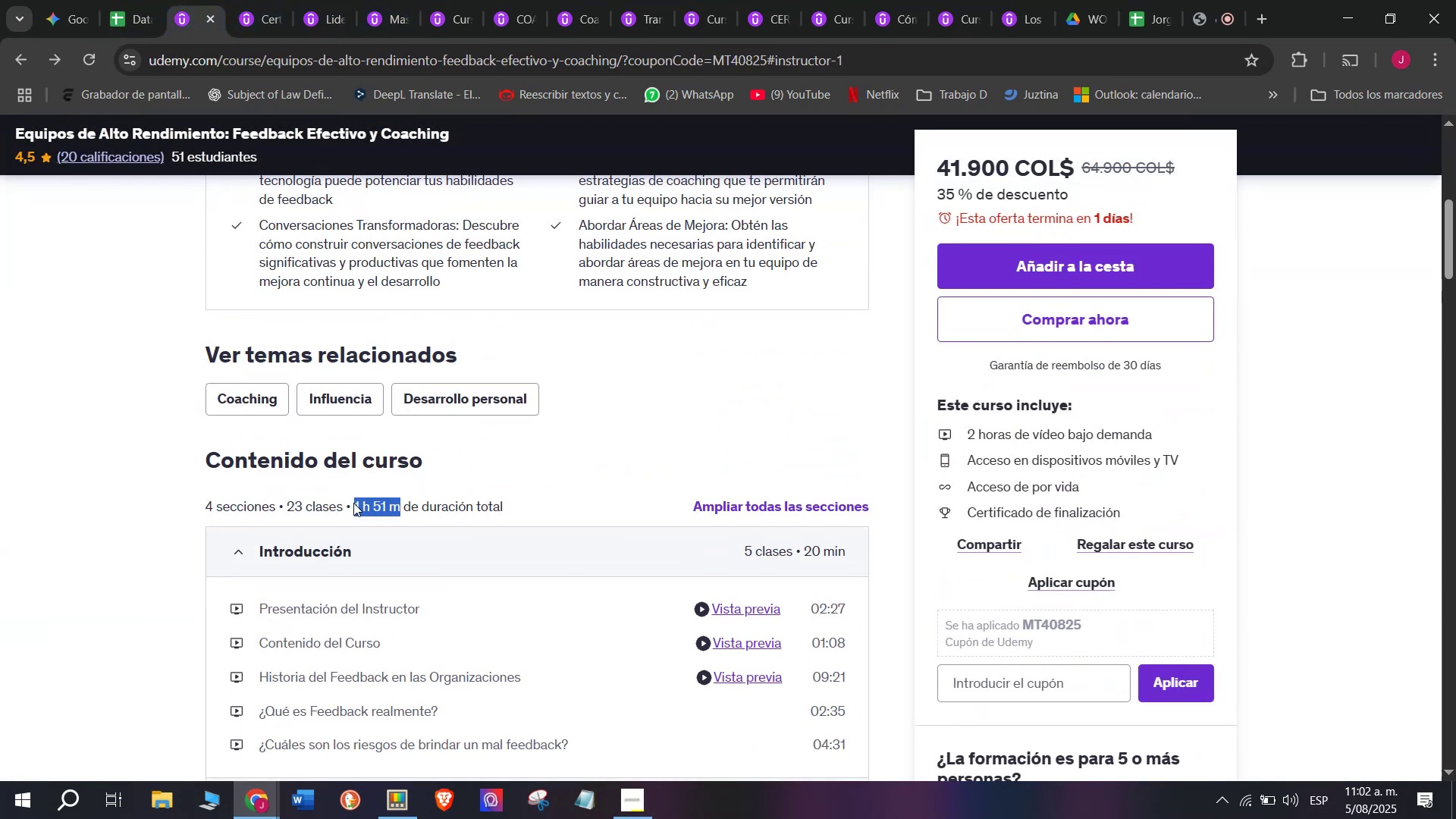 
key(Break)
 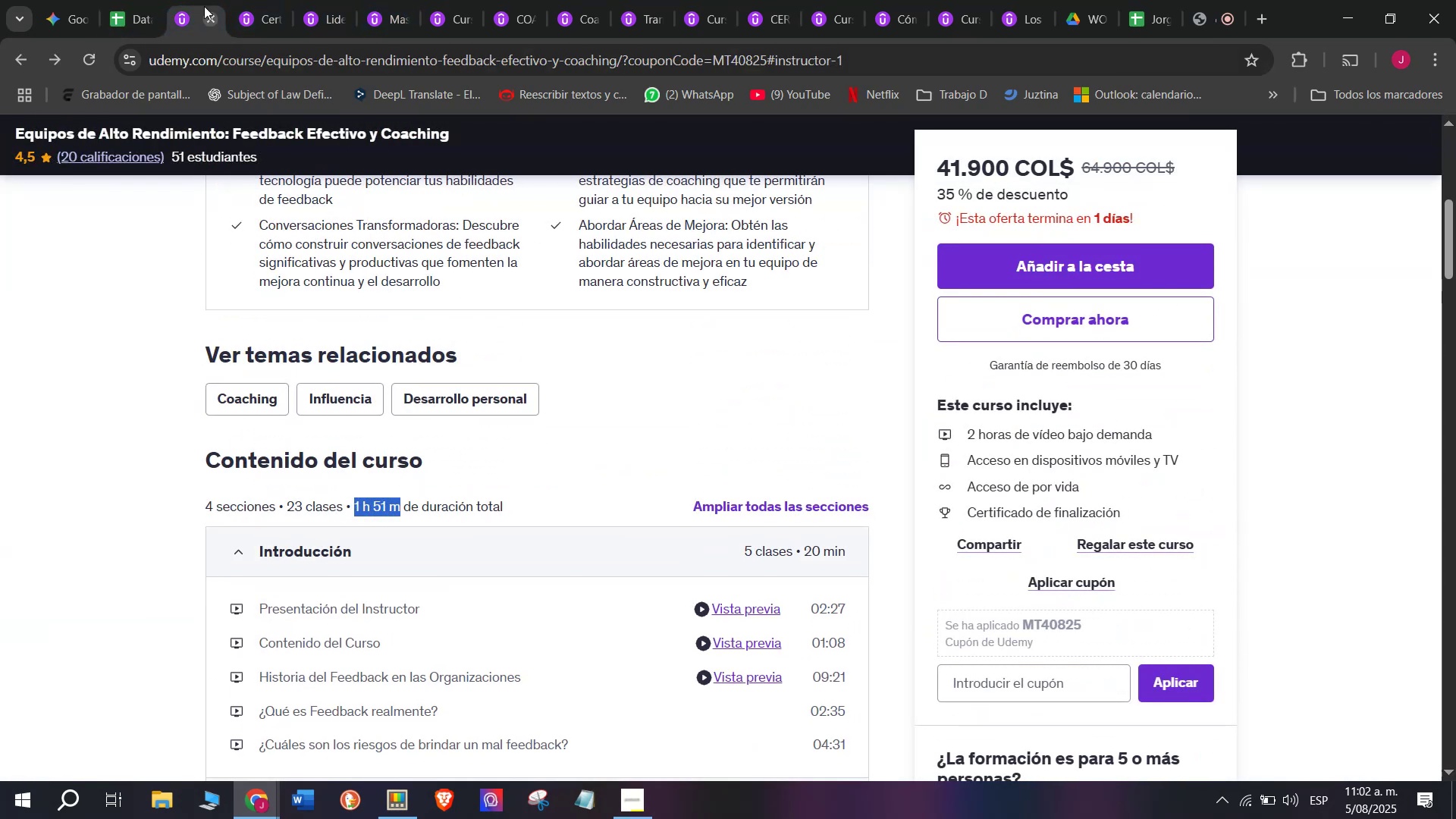 
key(Control+C)
 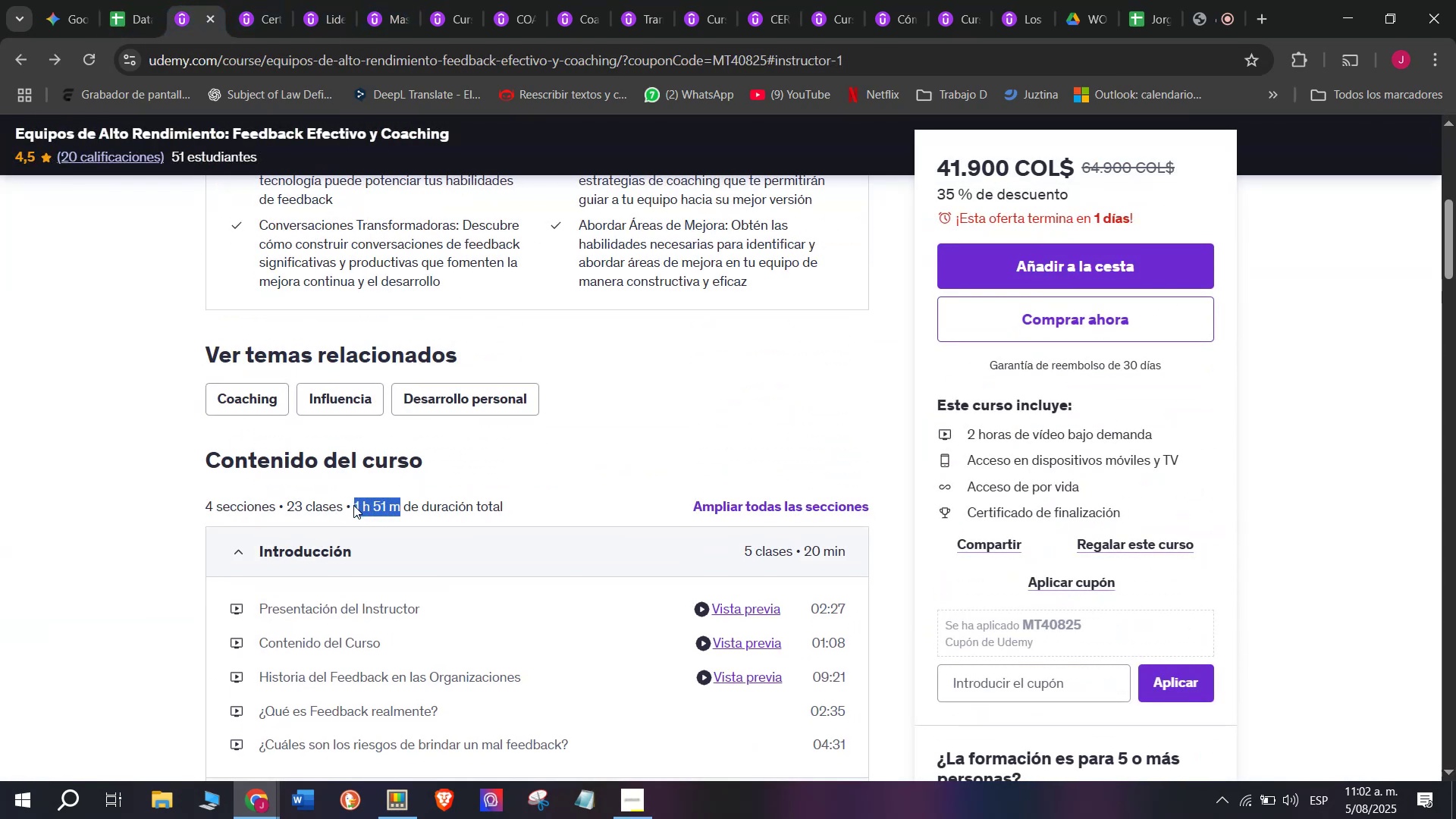 
key(Control+ControlLeft)
 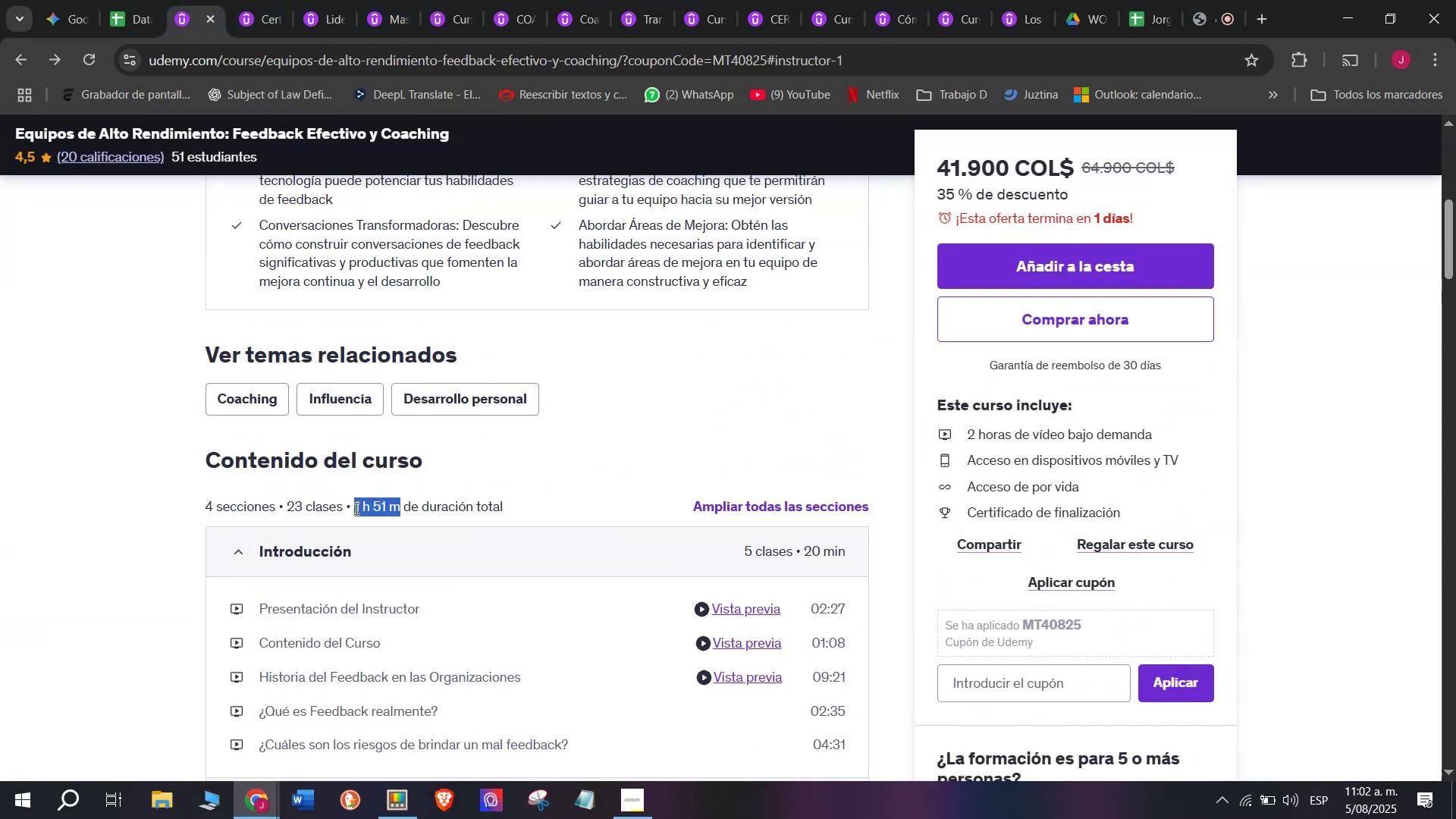 
key(Break)
 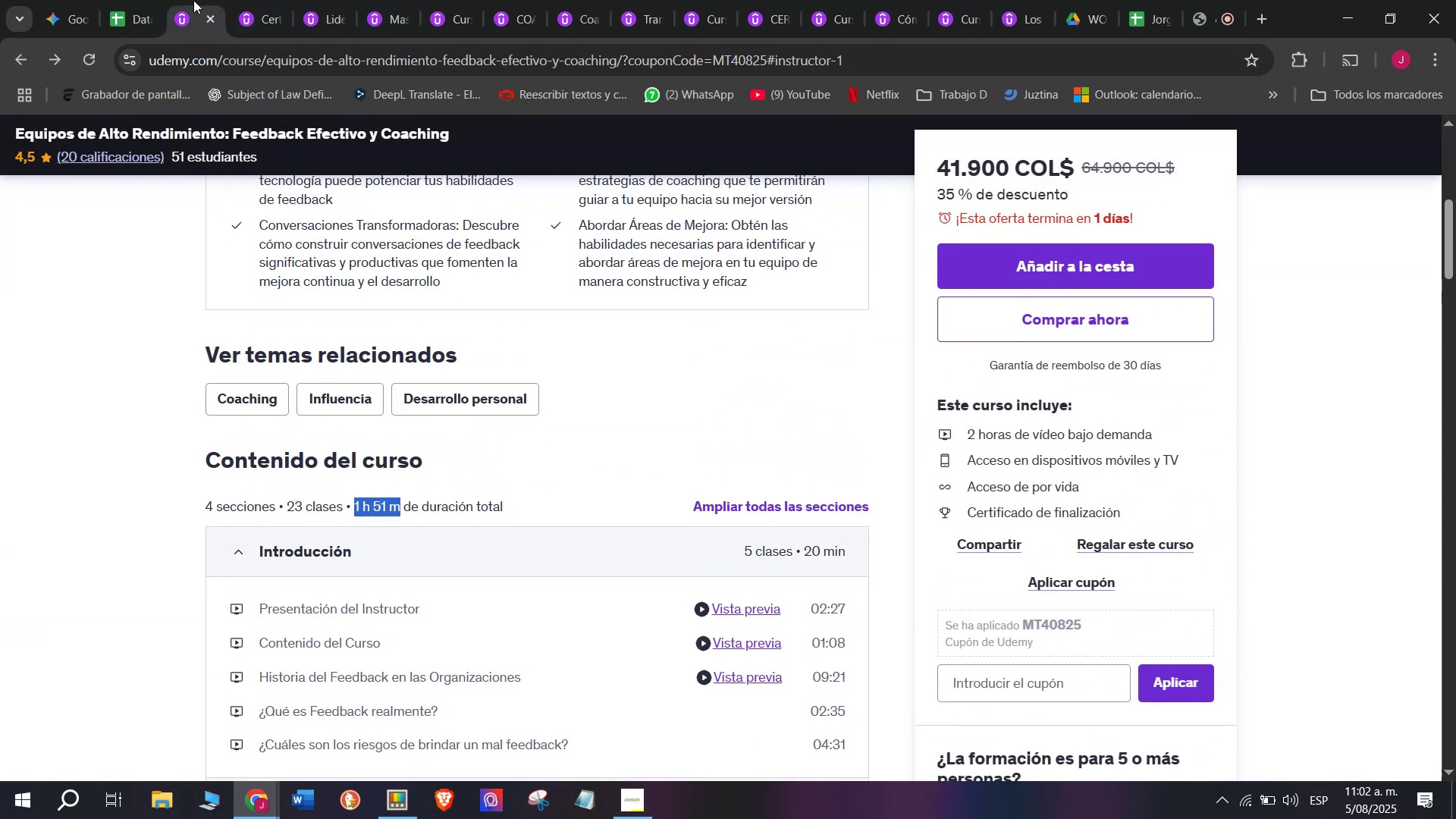 
key(Control+C)
 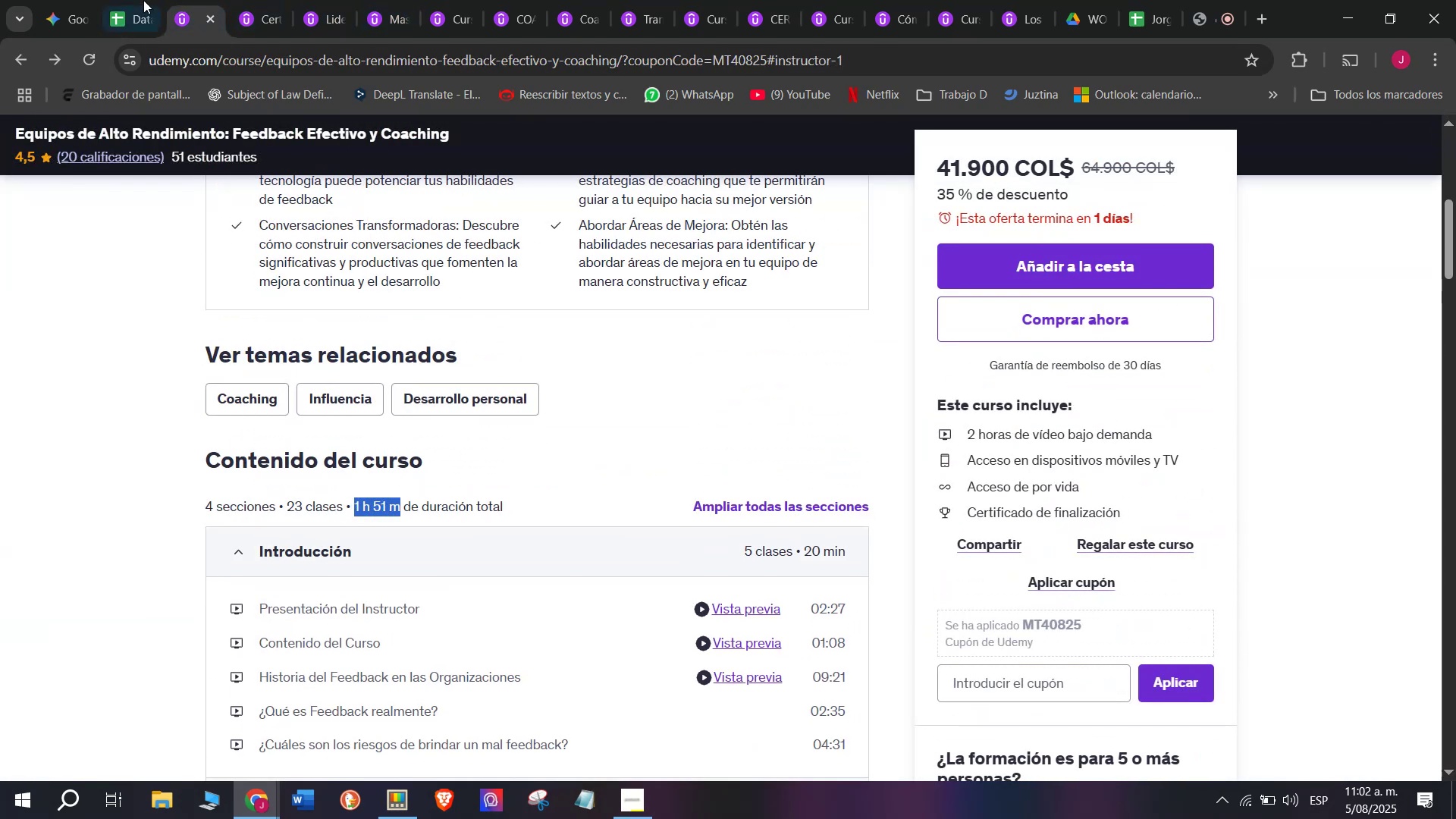 
left_click([141, 0])
 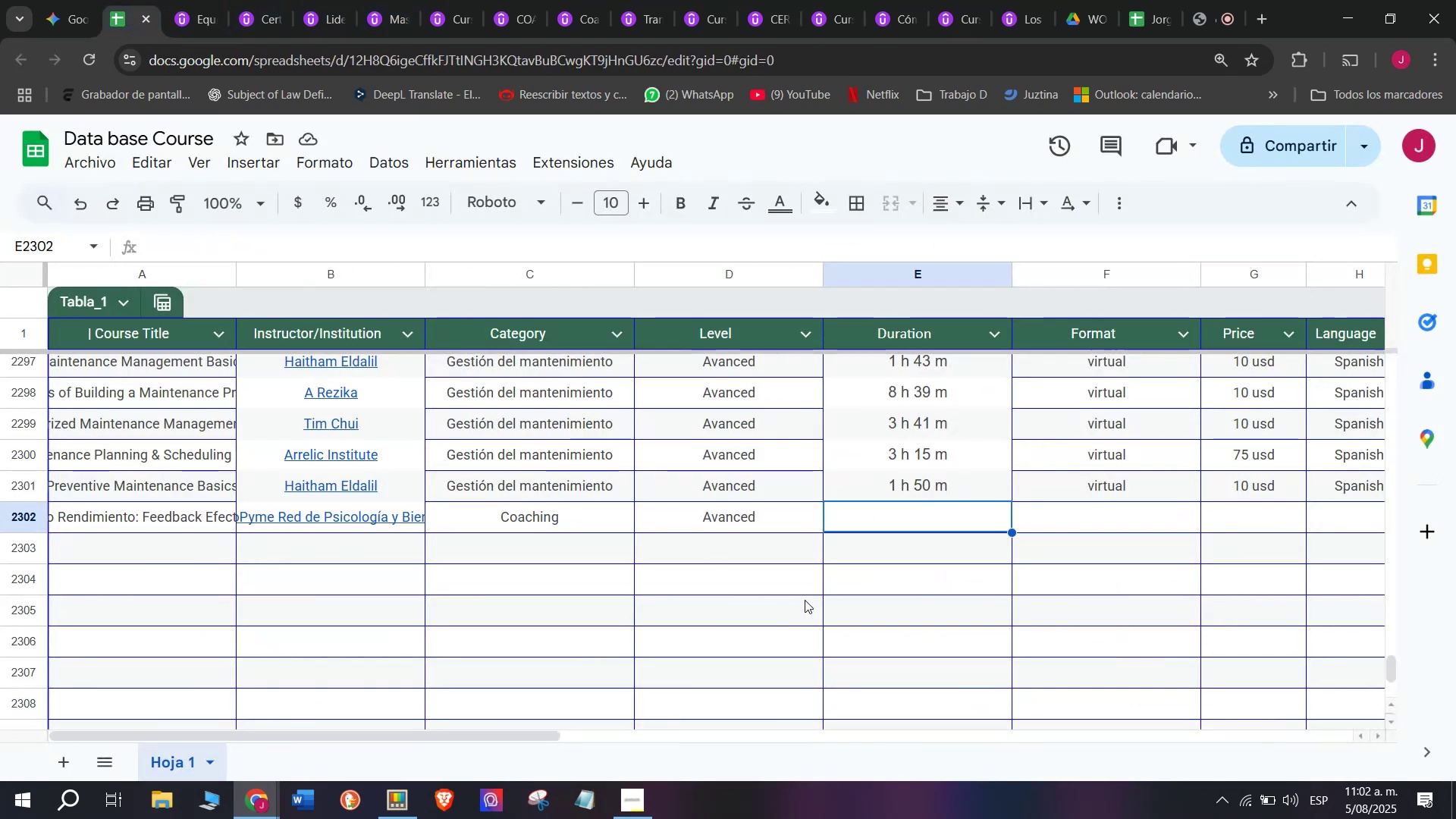 
key(Control+ControlLeft)
 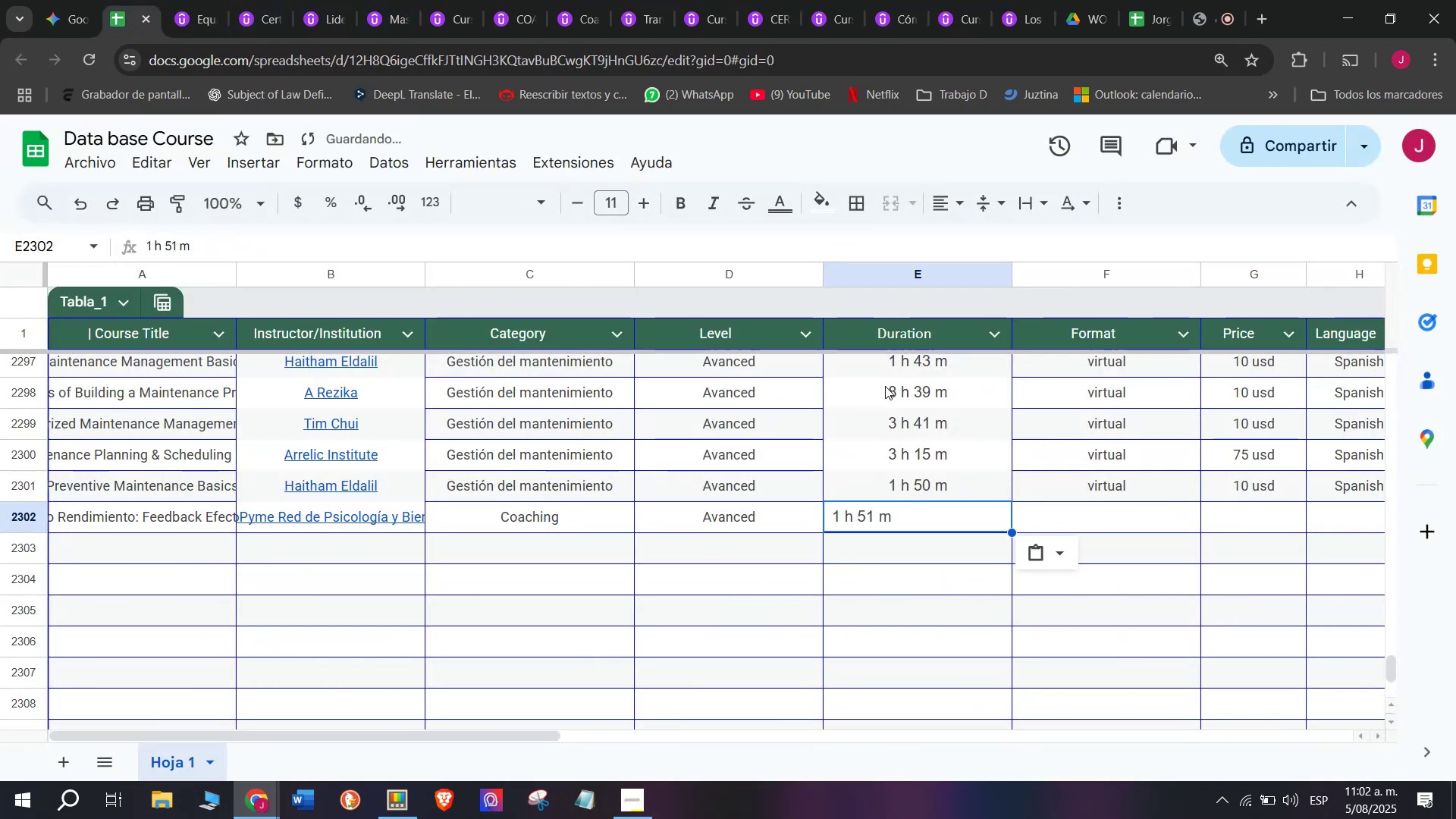 
key(Z)
 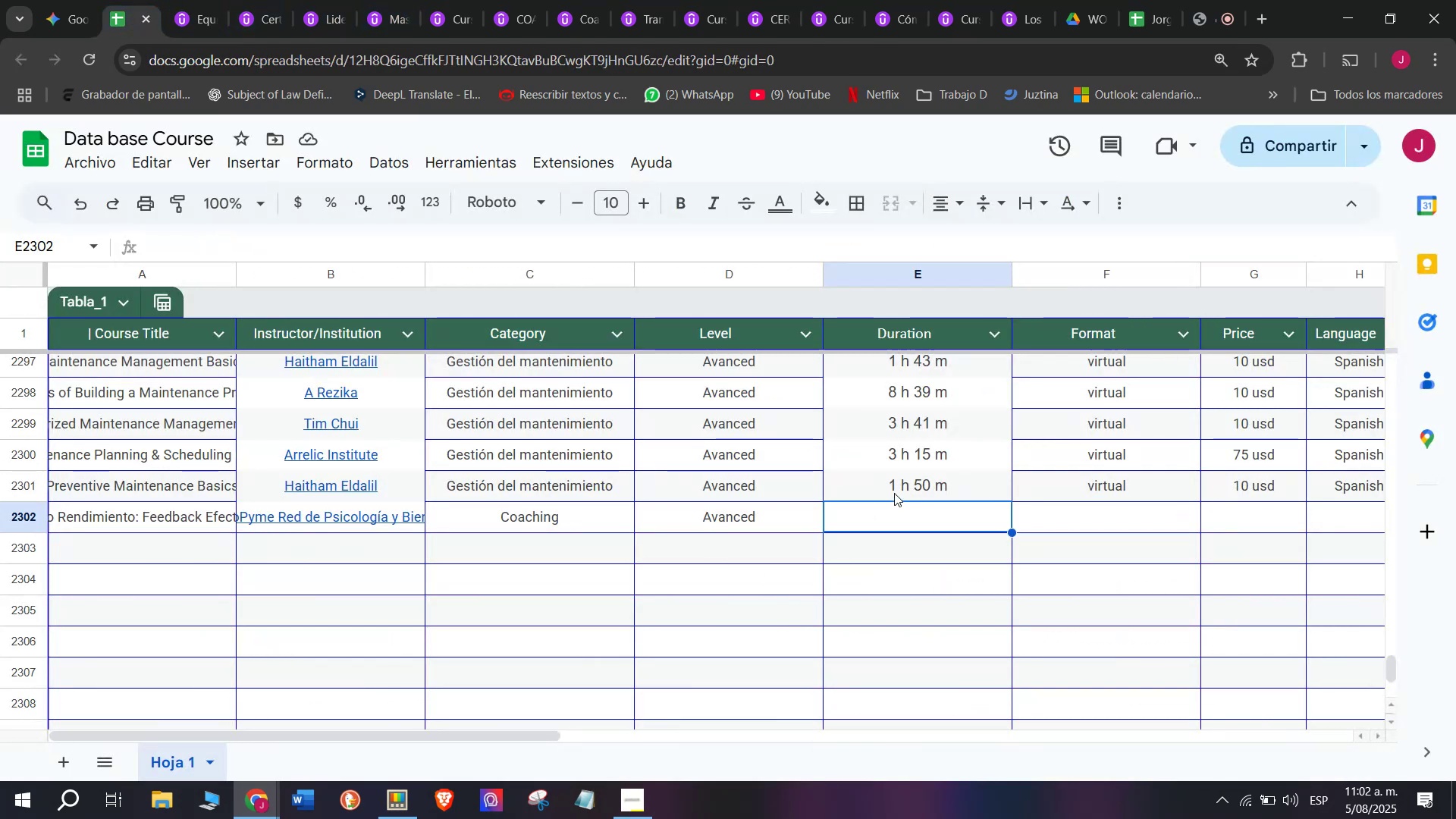 
key(Control+V)
 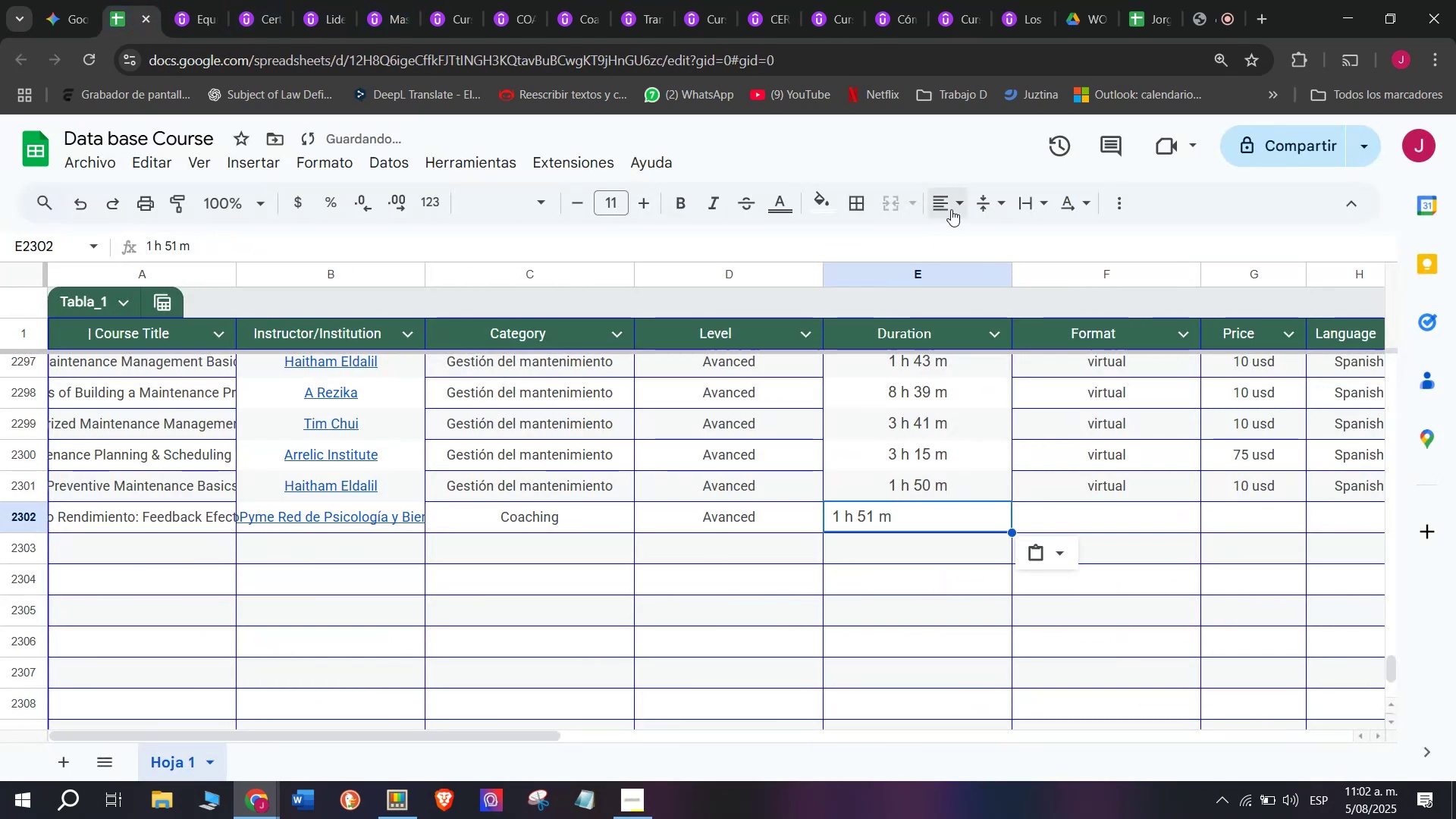 
left_click([951, 209])
 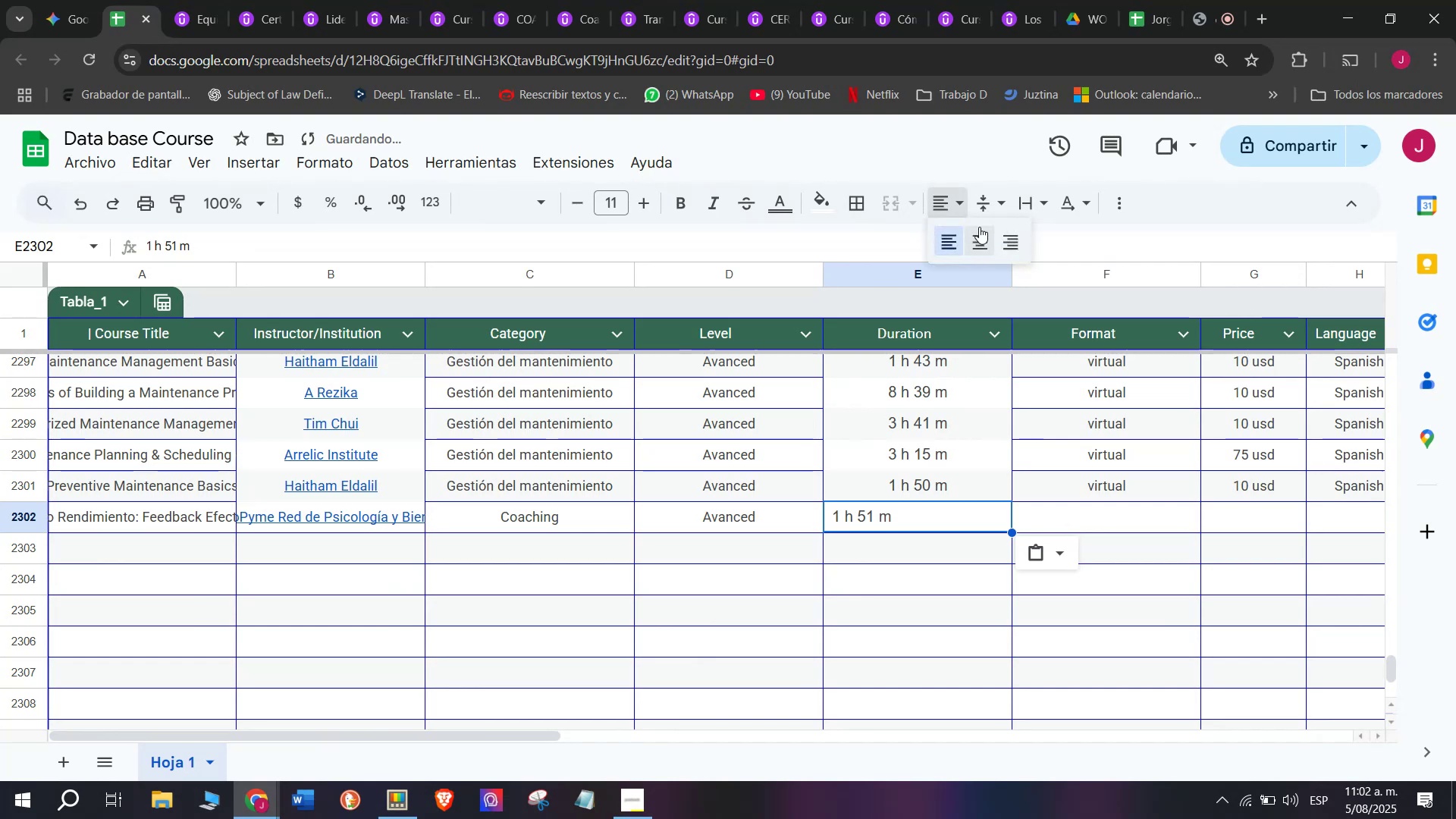 
left_click([979, 227])
 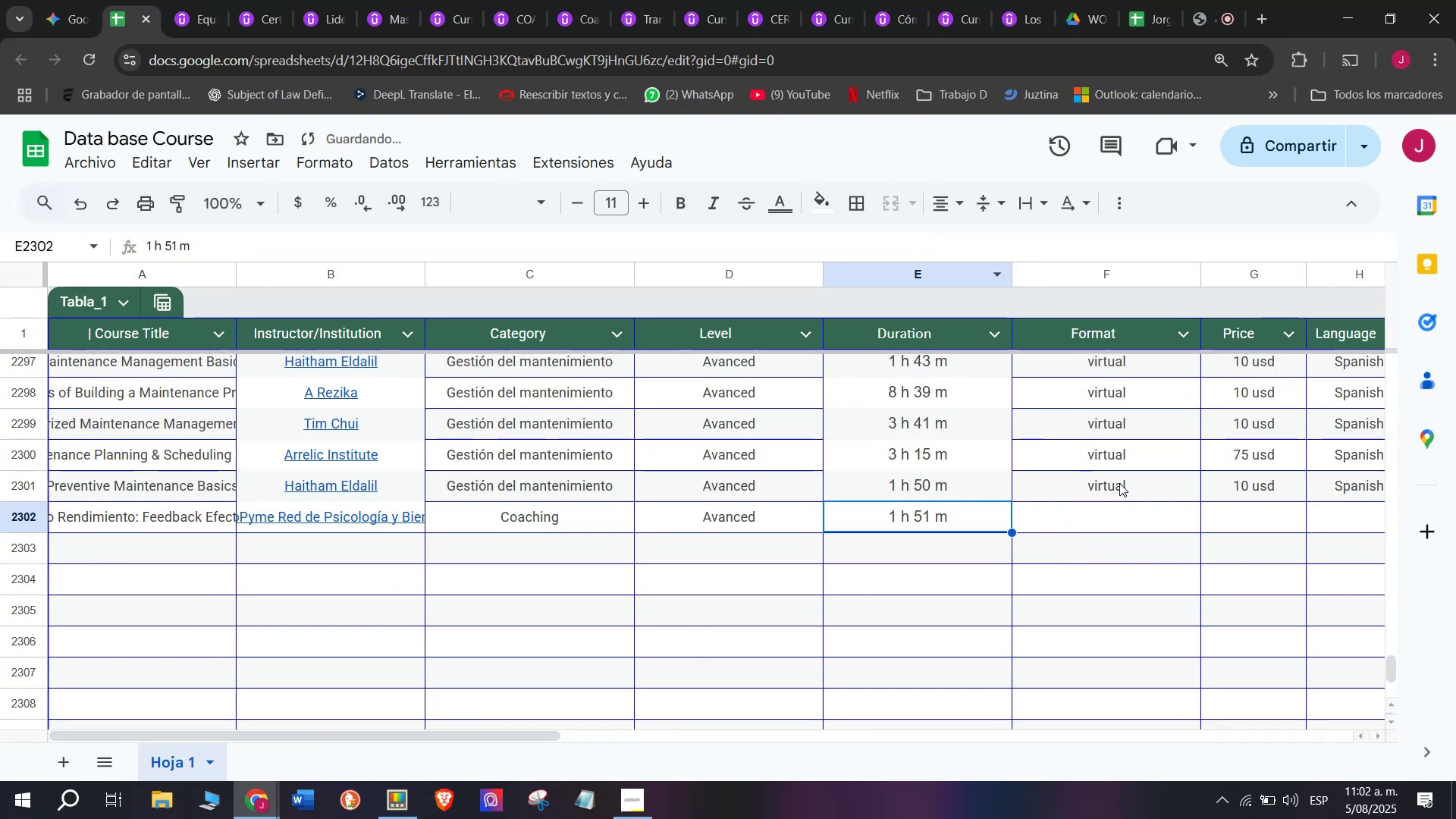 
left_click([1119, 481])
 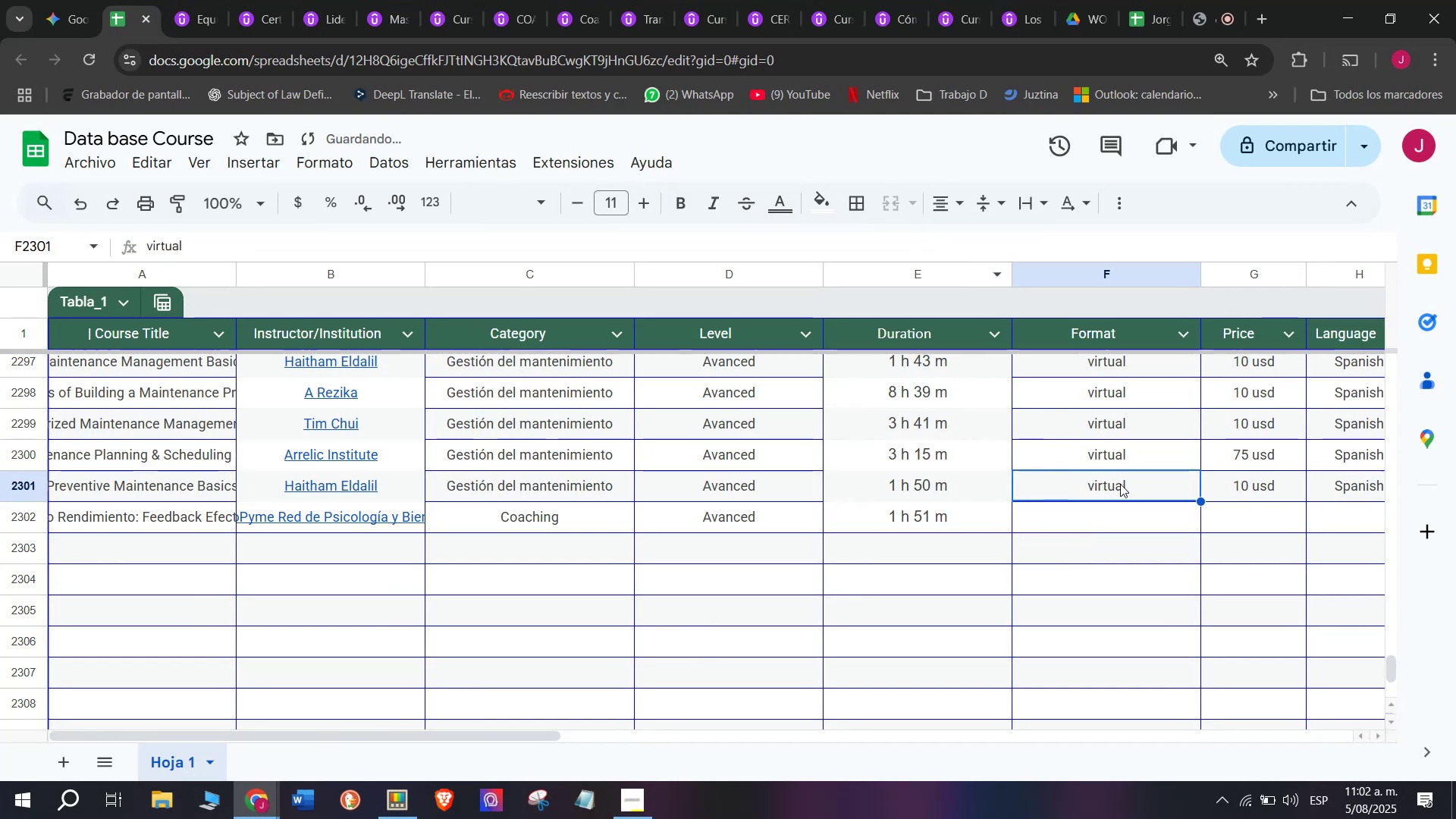 
key(Control+ControlLeft)
 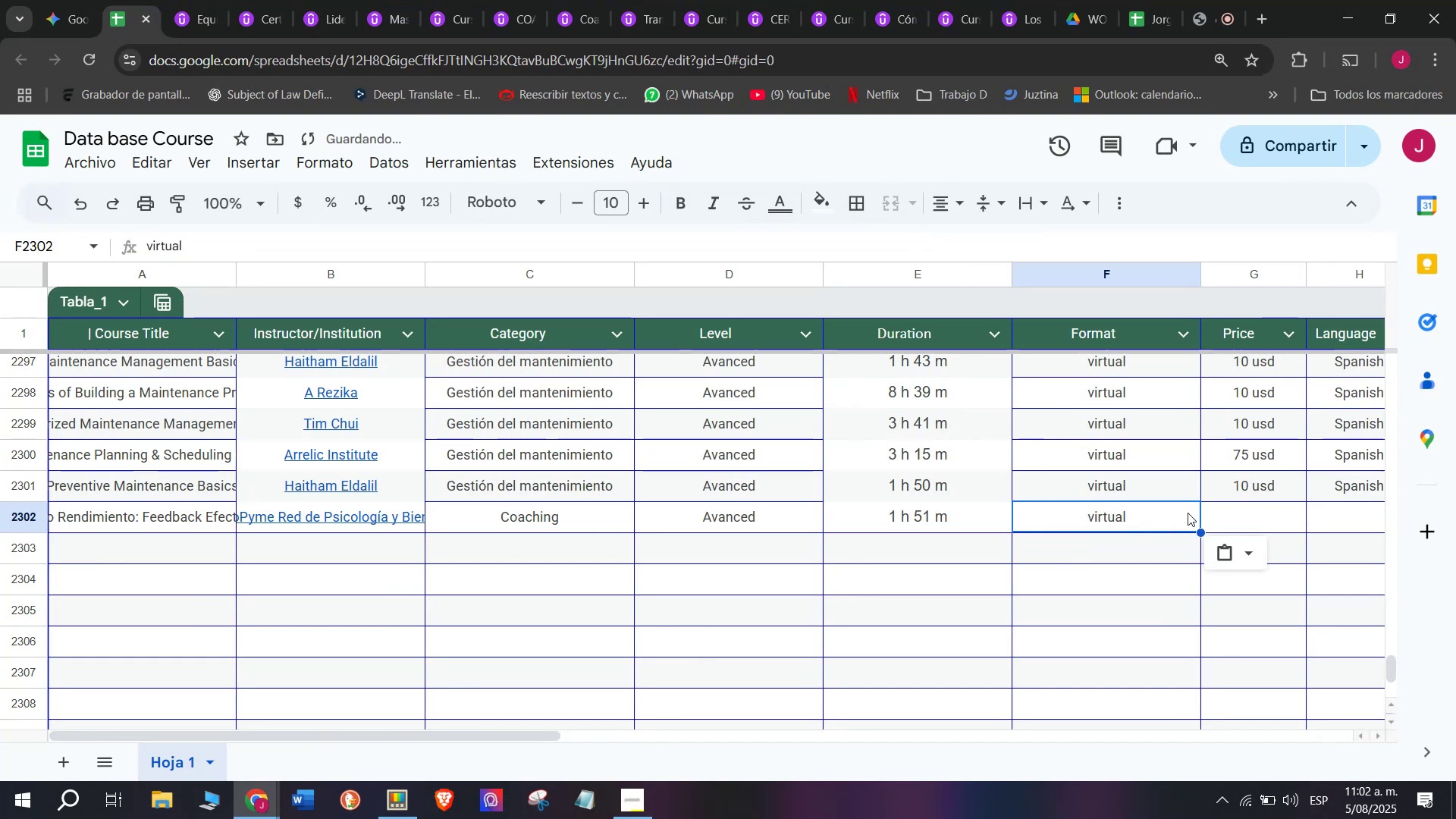 
key(Break)
 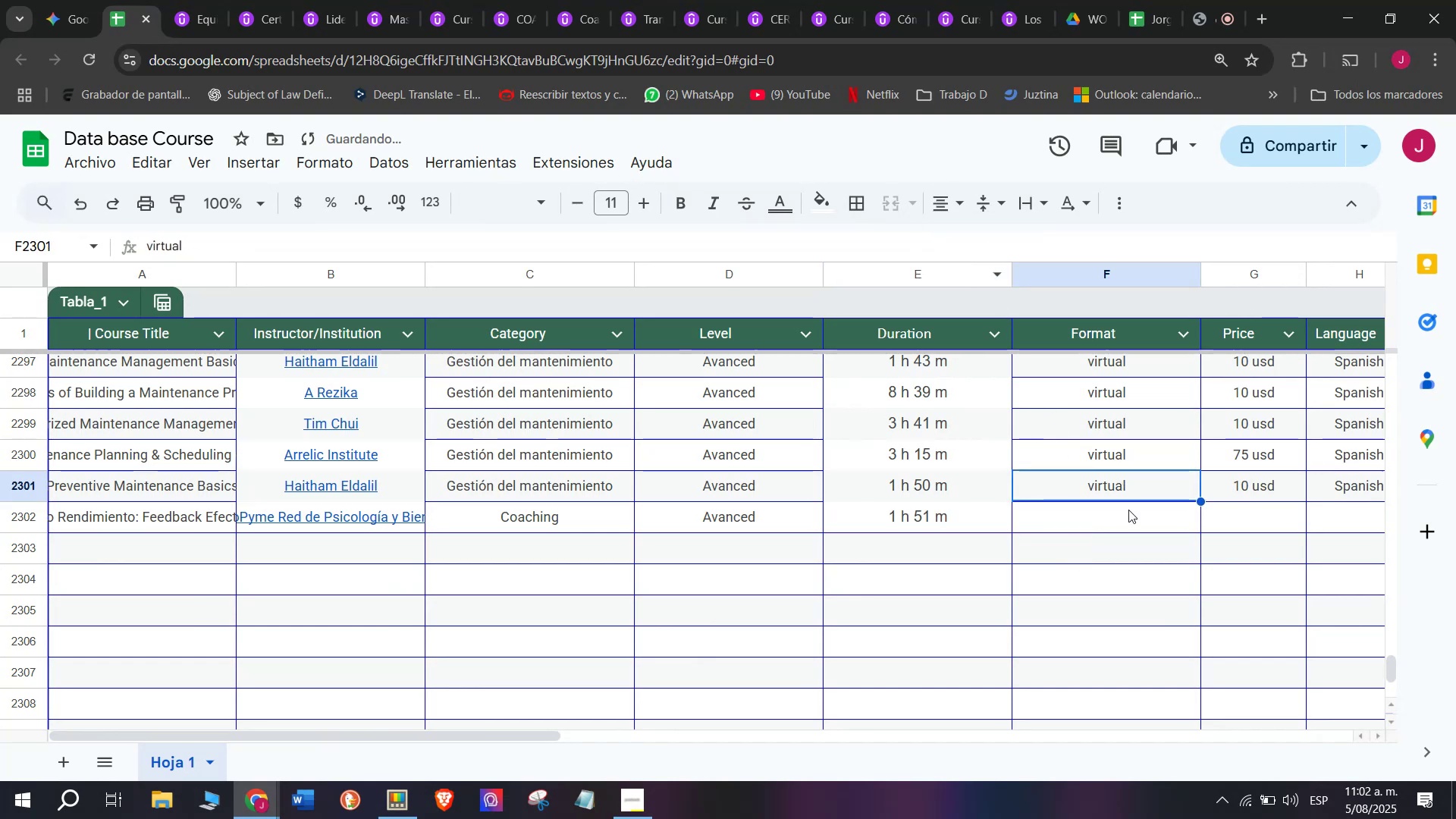 
key(Control+C)
 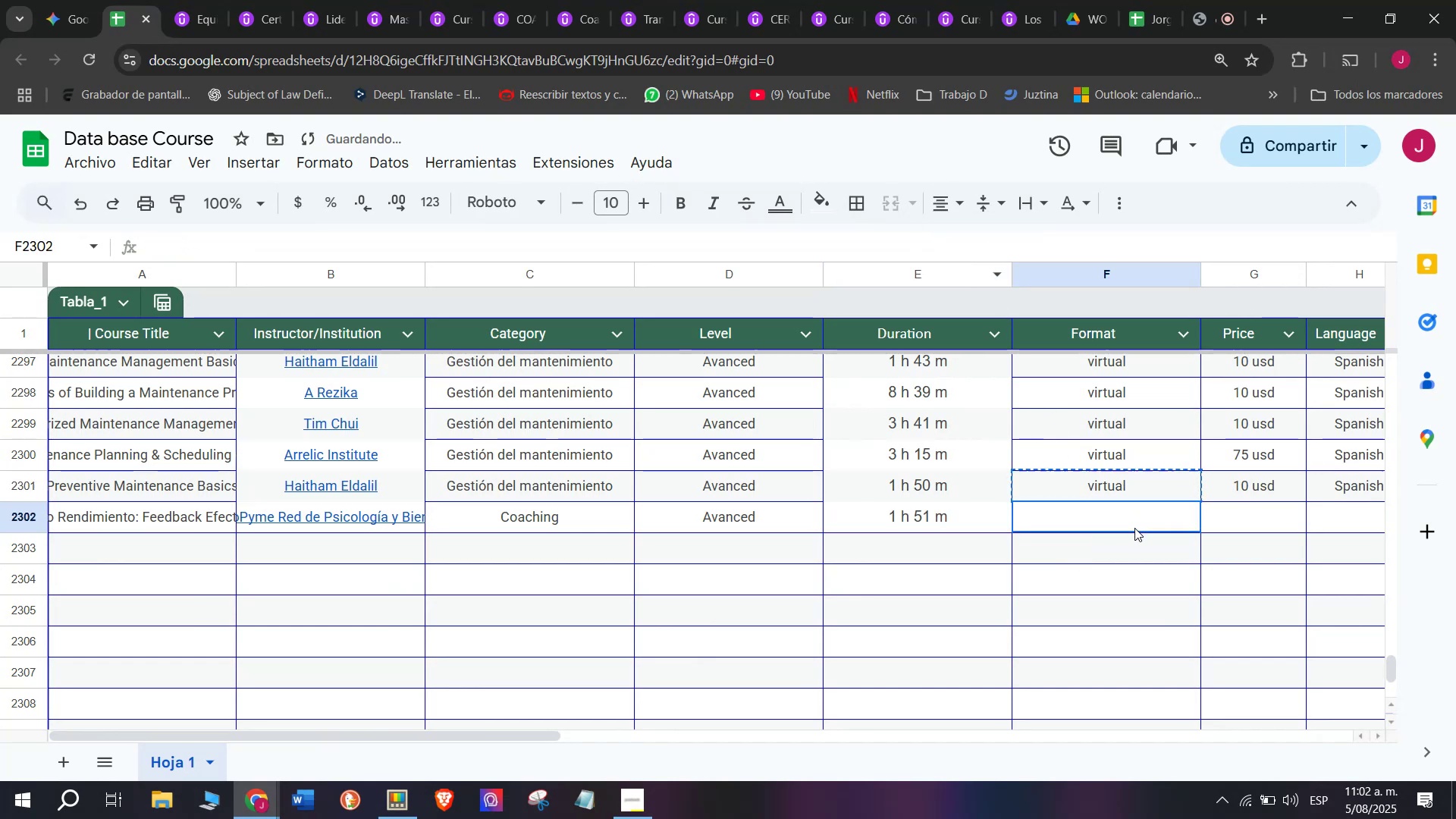 
double_click([1134, 528])
 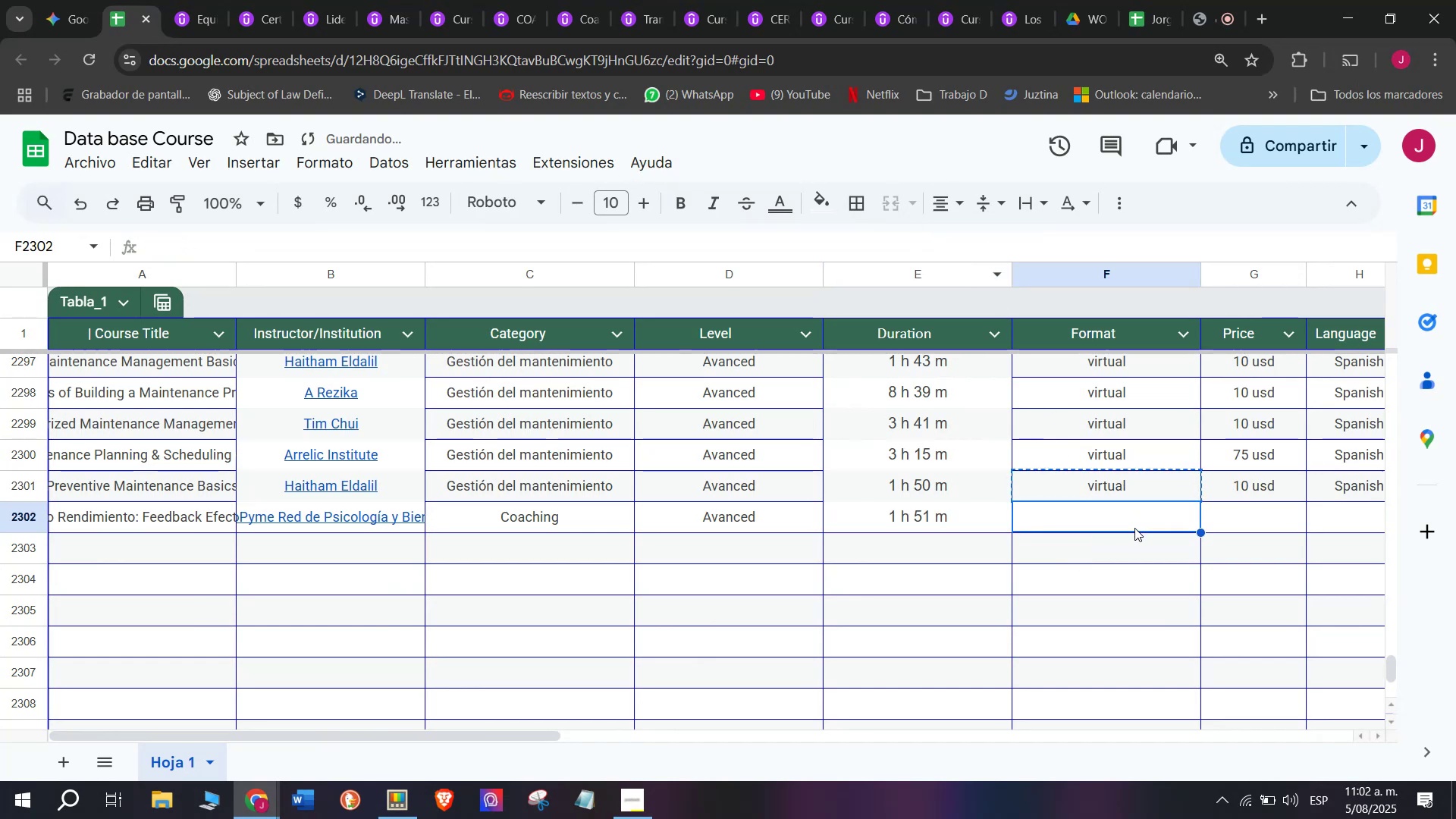 
key(Control+ControlLeft)
 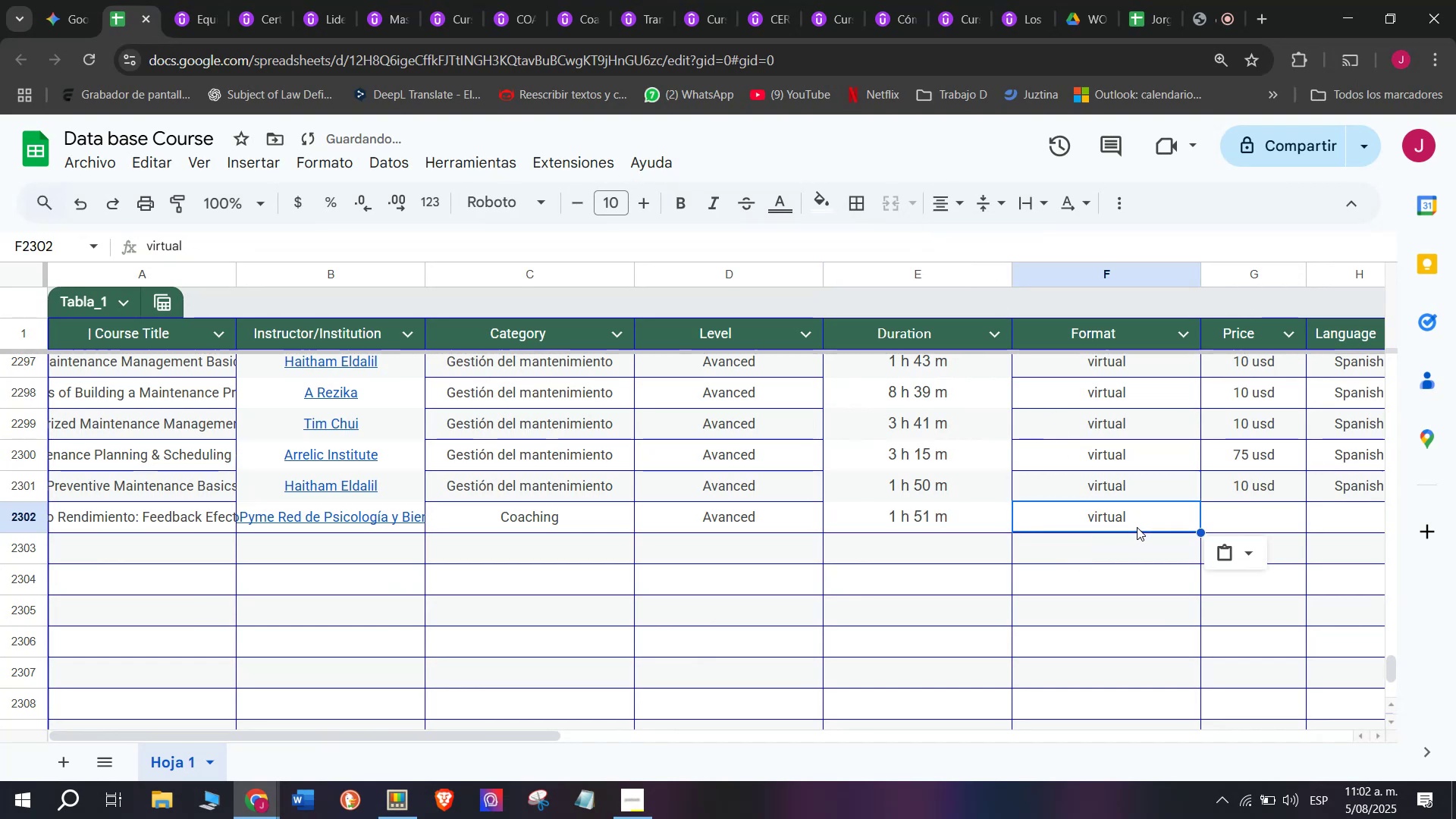 
key(Z)
 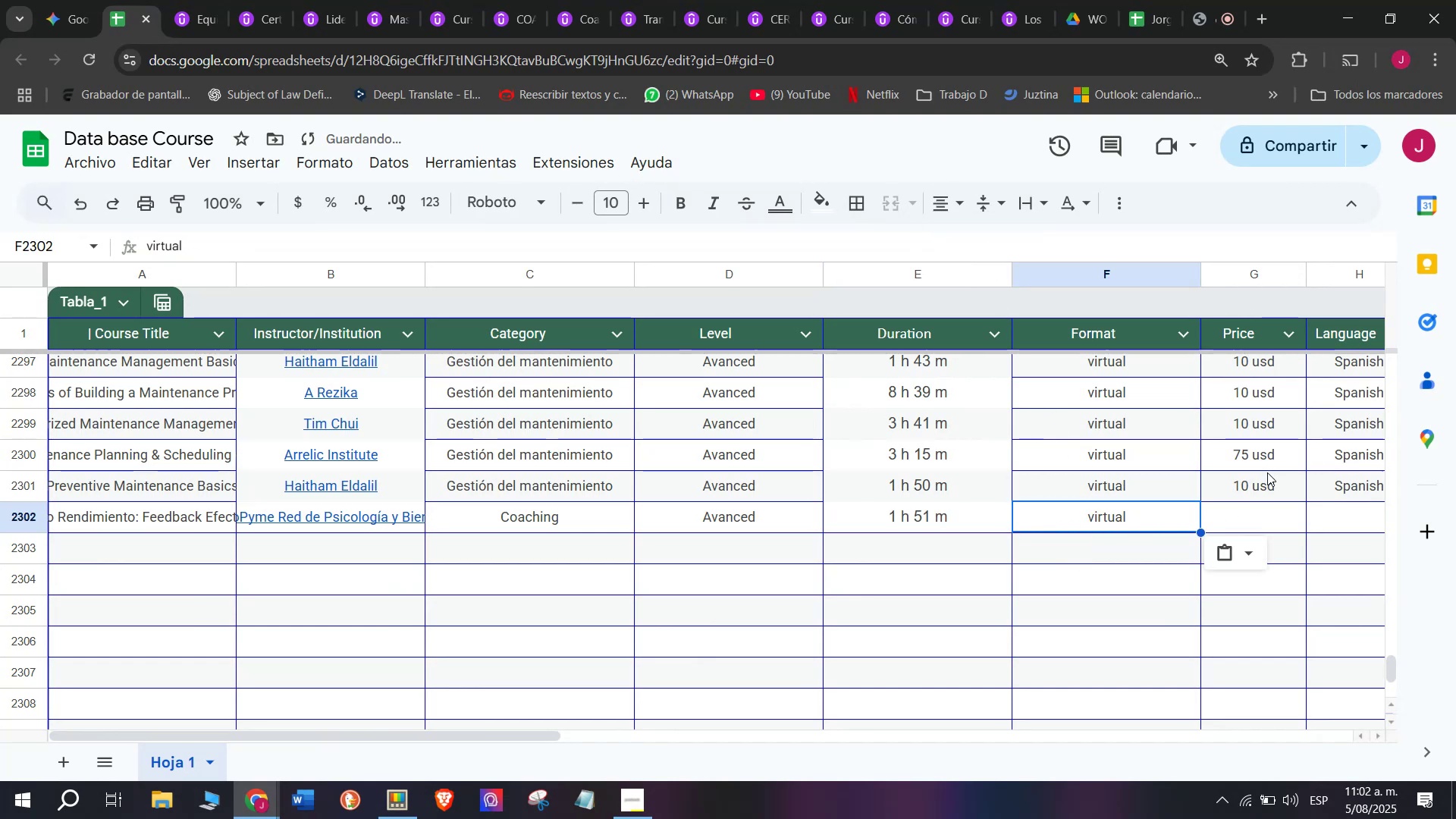 
key(Control+V)
 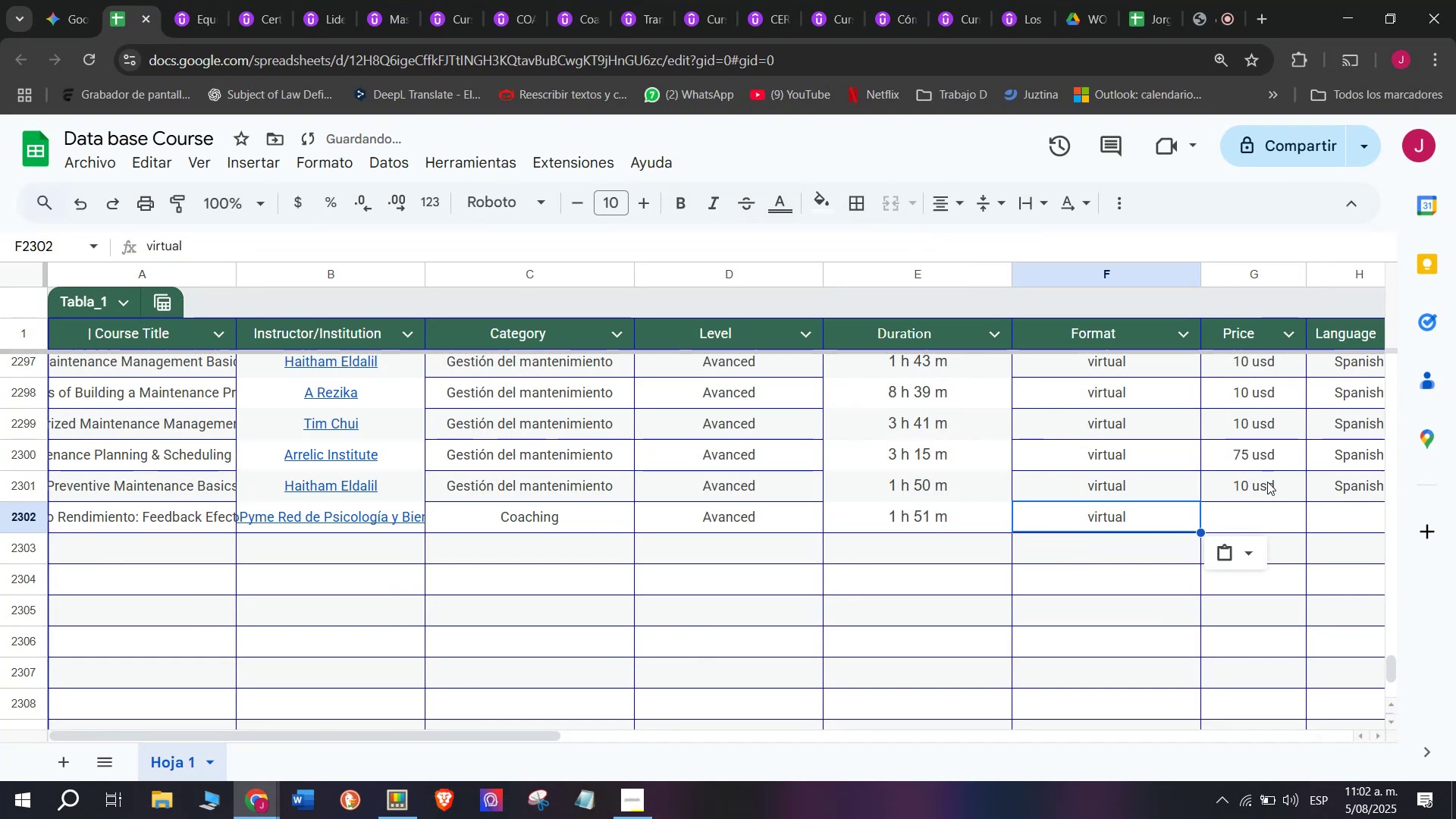 
left_click([1268, 486])
 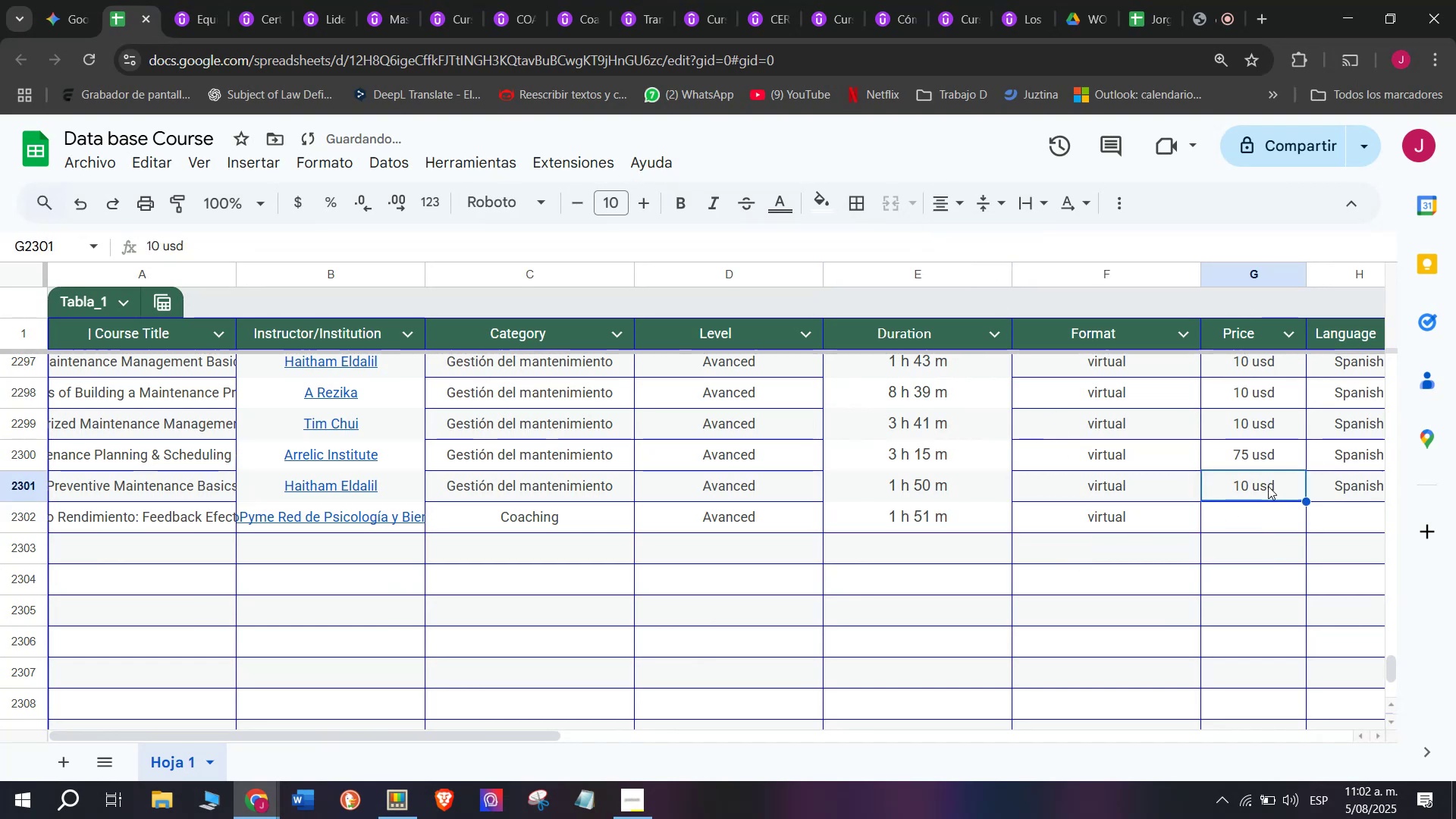 
key(Break)
 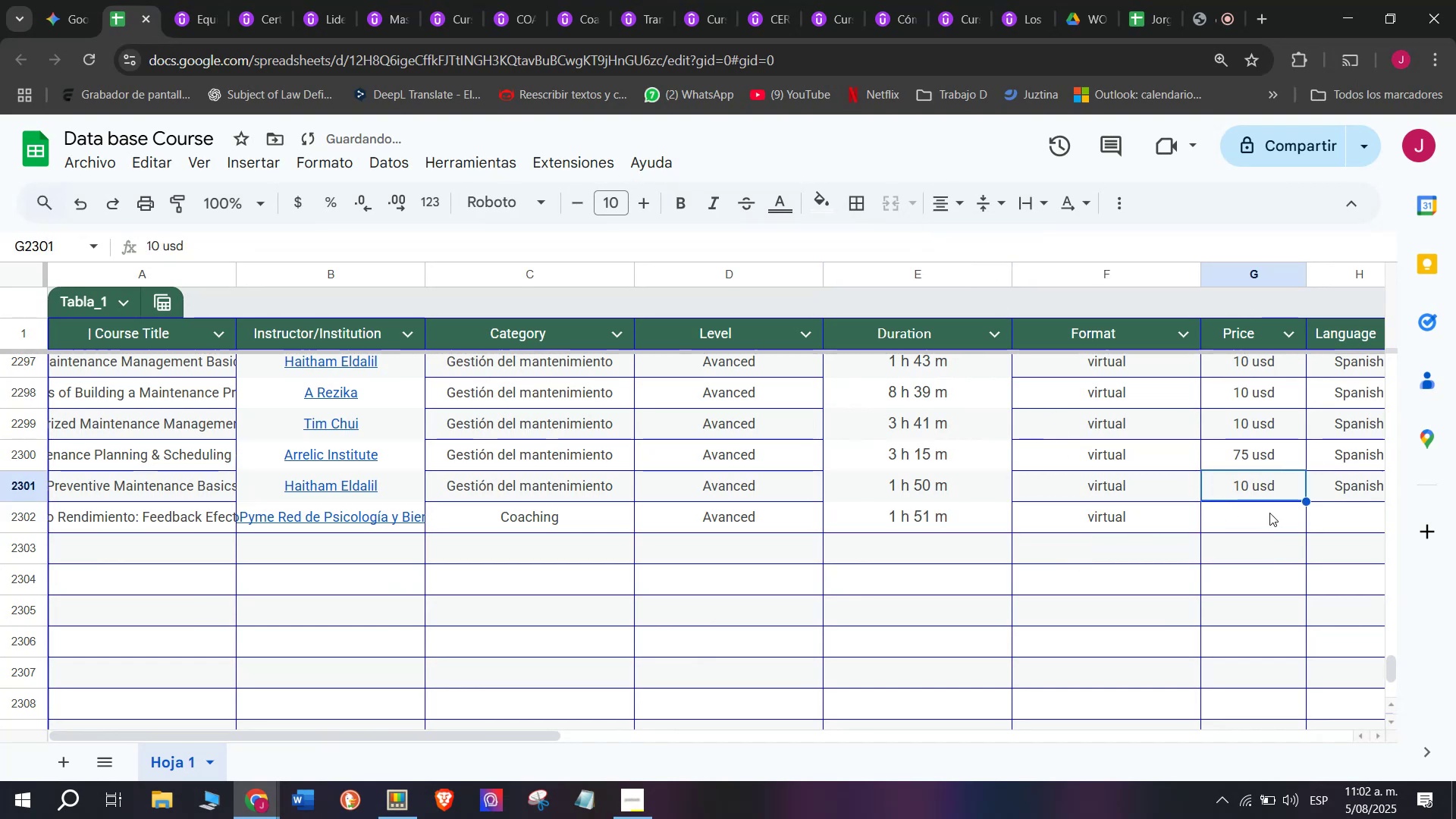 
key(Control+ControlLeft)
 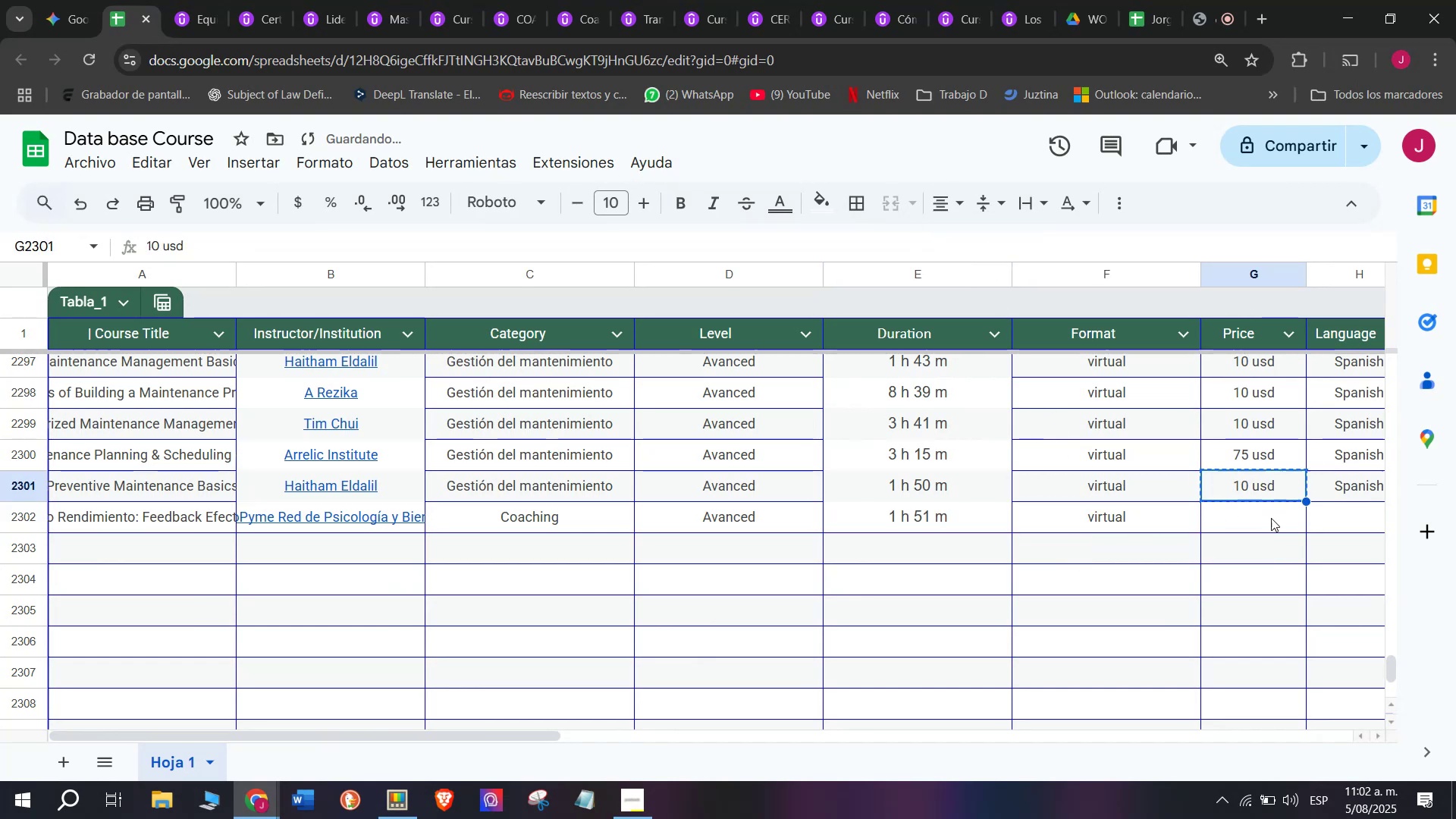 
key(Control+C)
 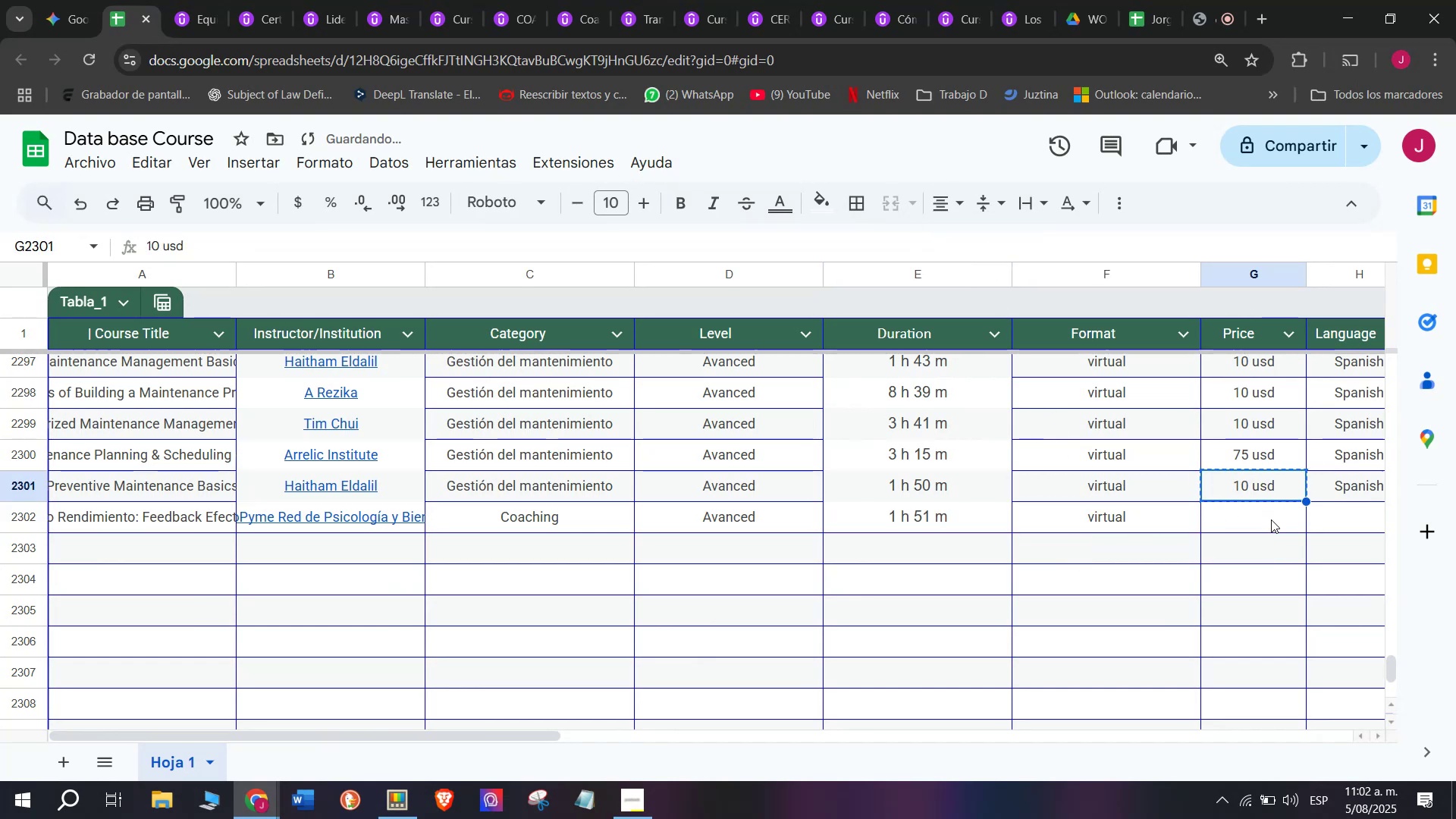 
key(Z)
 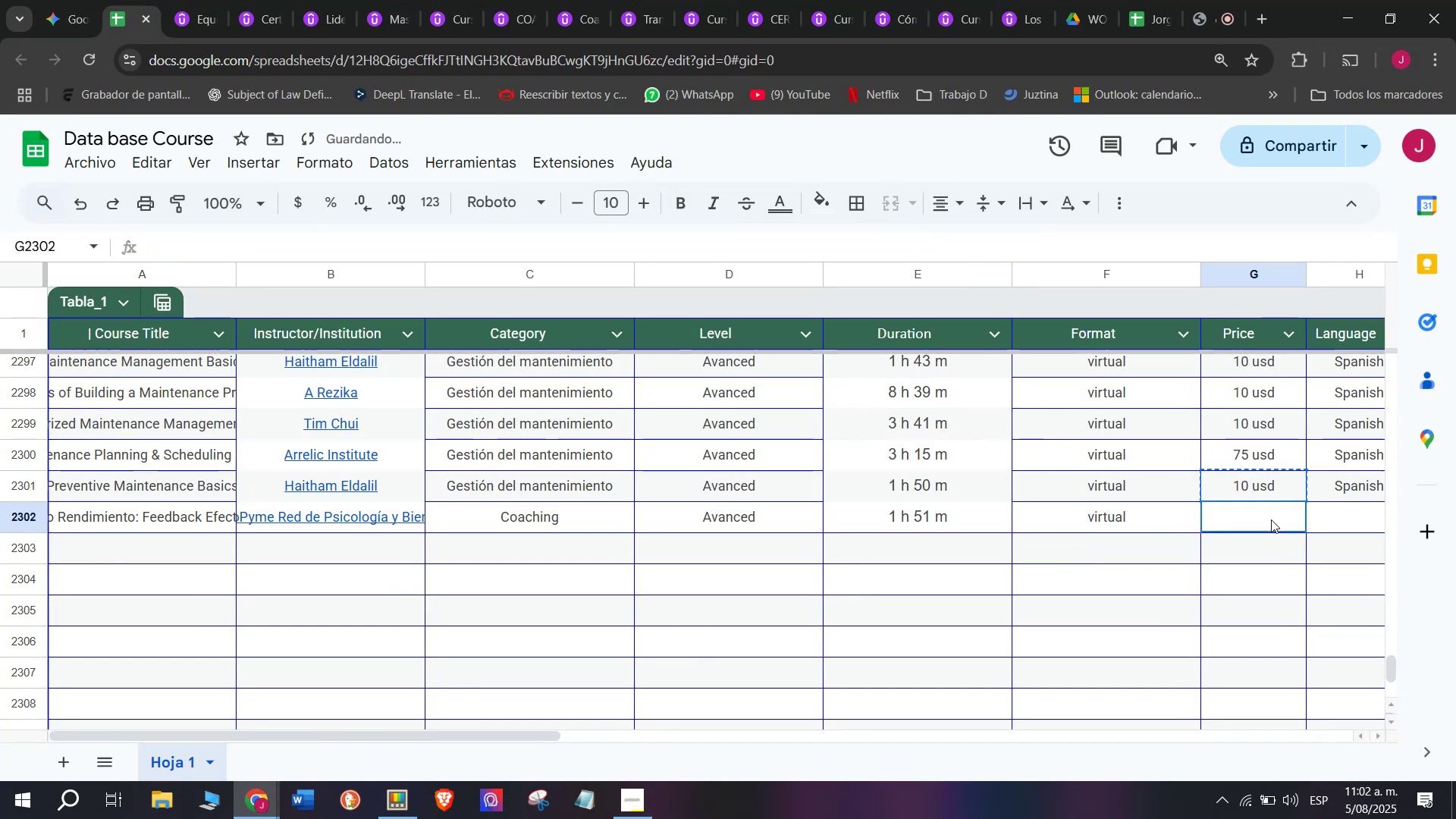 
key(Control+ControlLeft)
 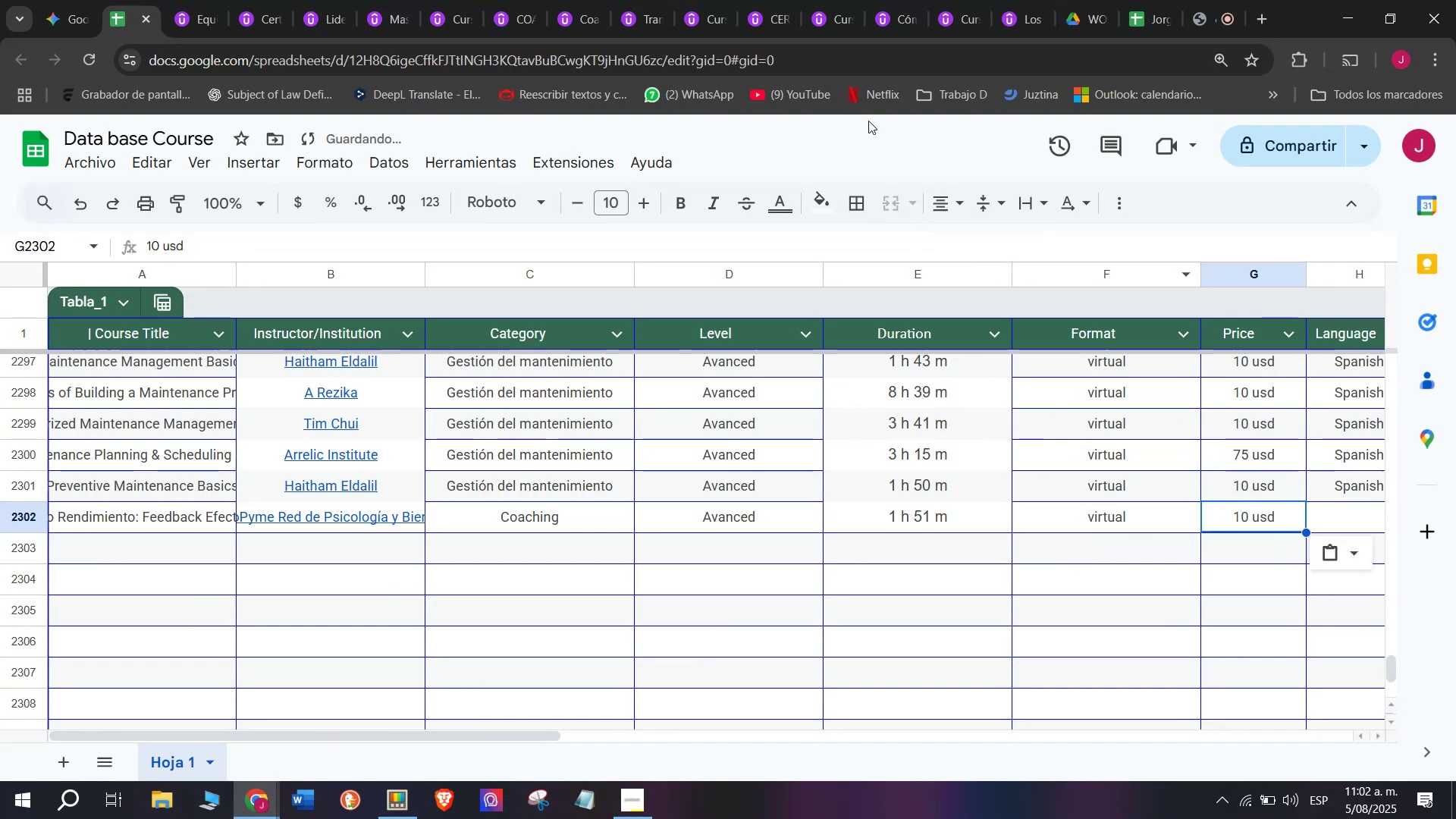 
key(Control+V)
 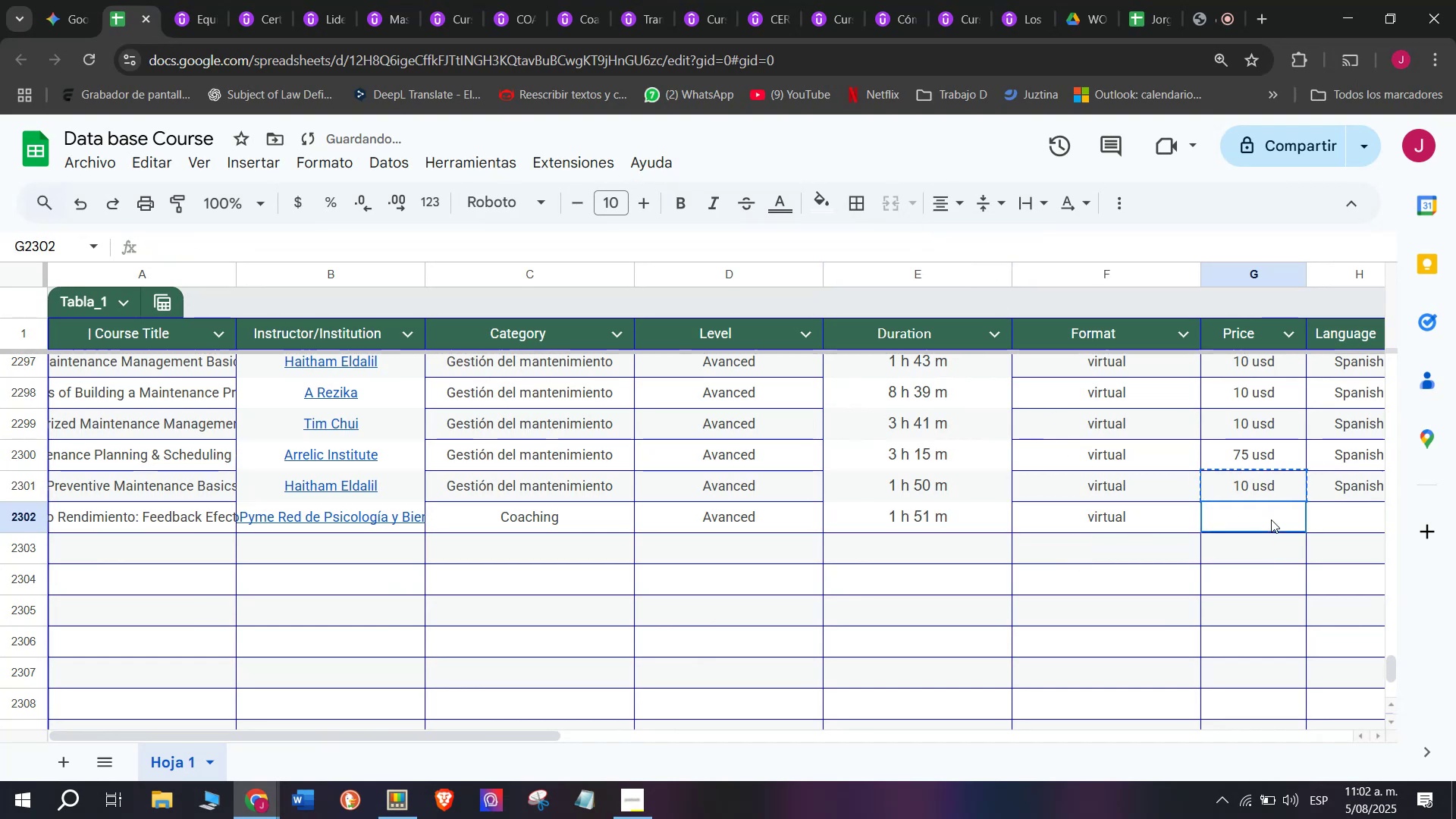 
double_click([1271, 519])
 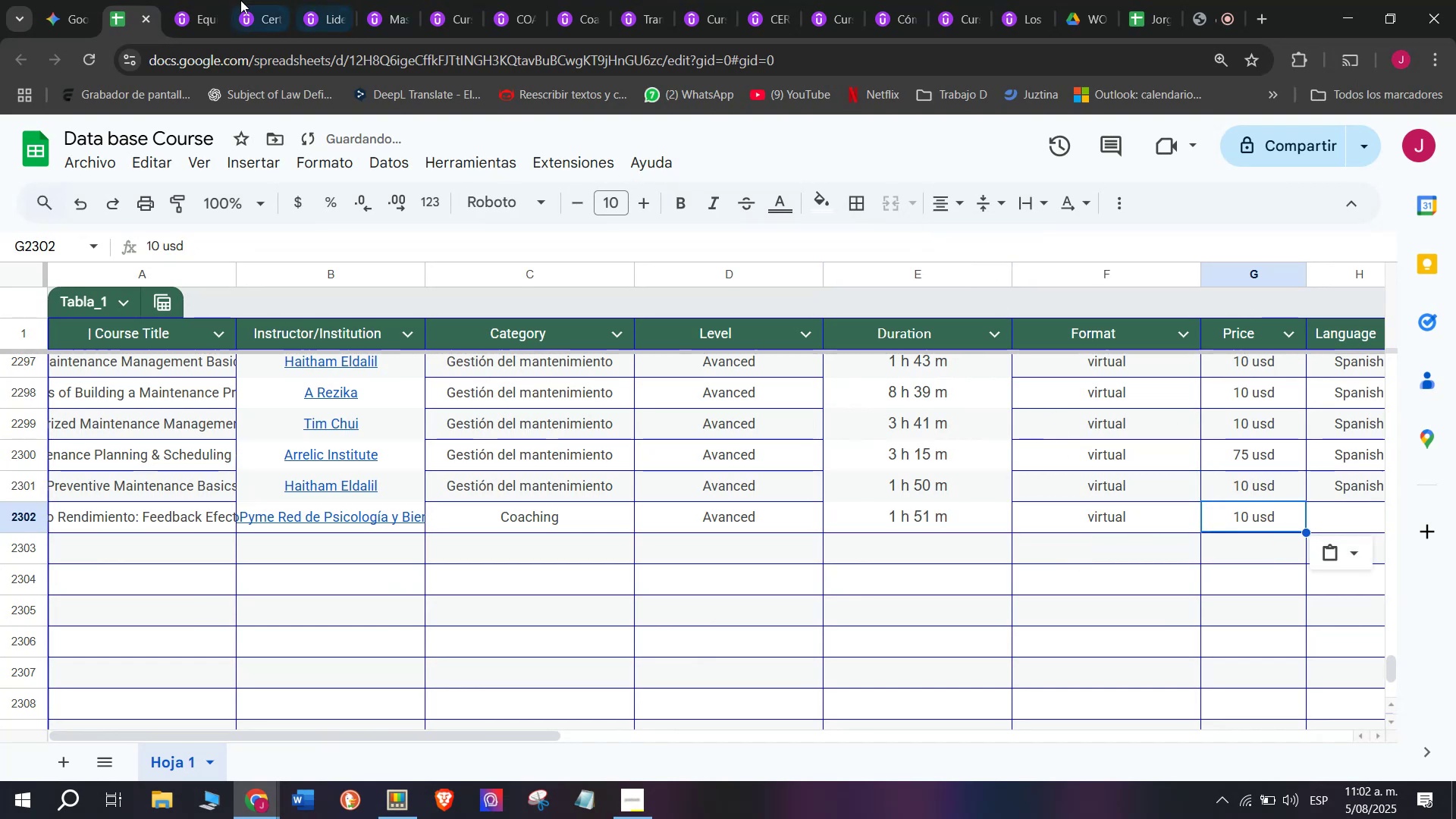 
left_click([215, 0])
 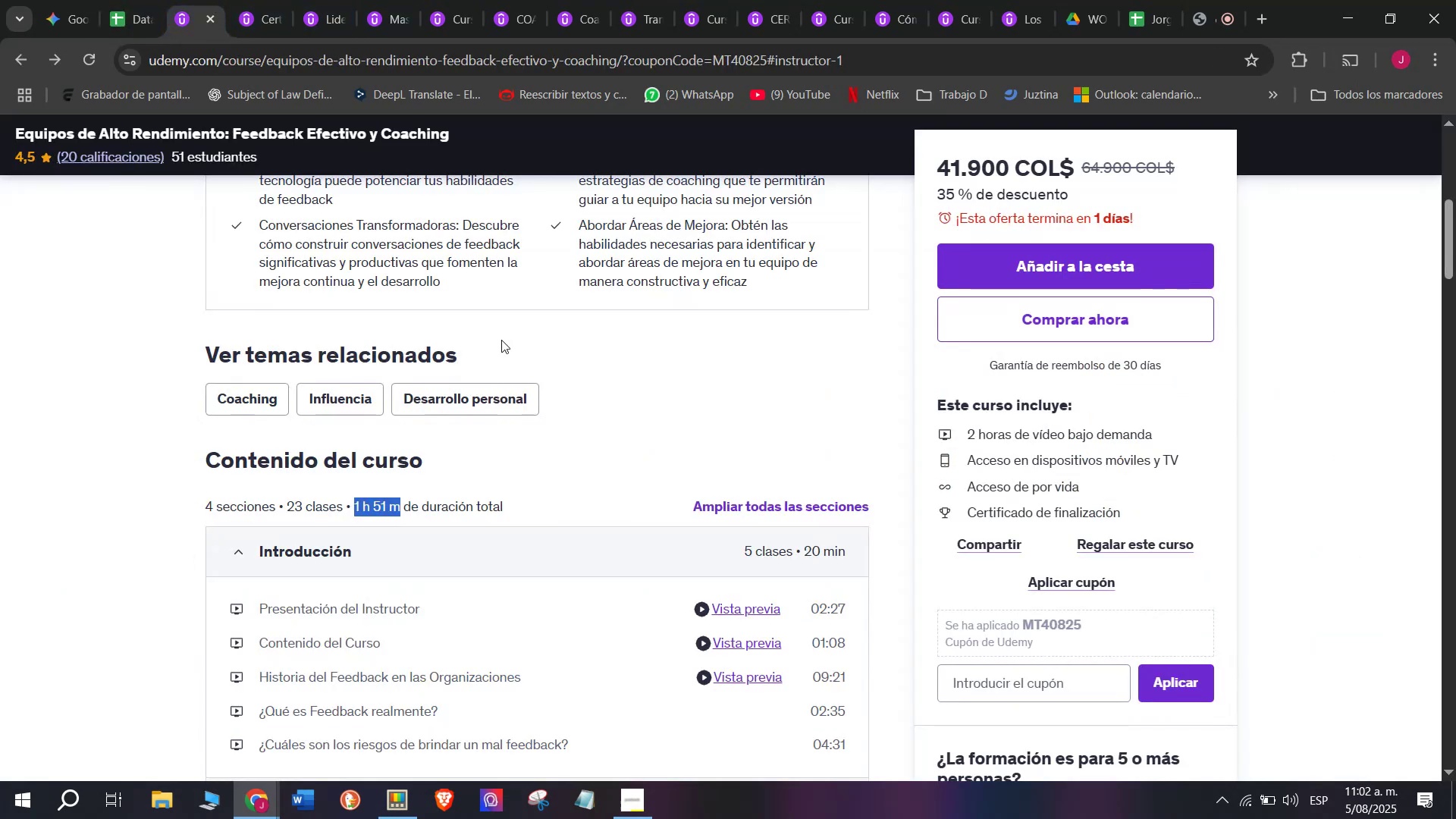 
scroll: coordinate [501, 339], scroll_direction: up, amount: 2.0
 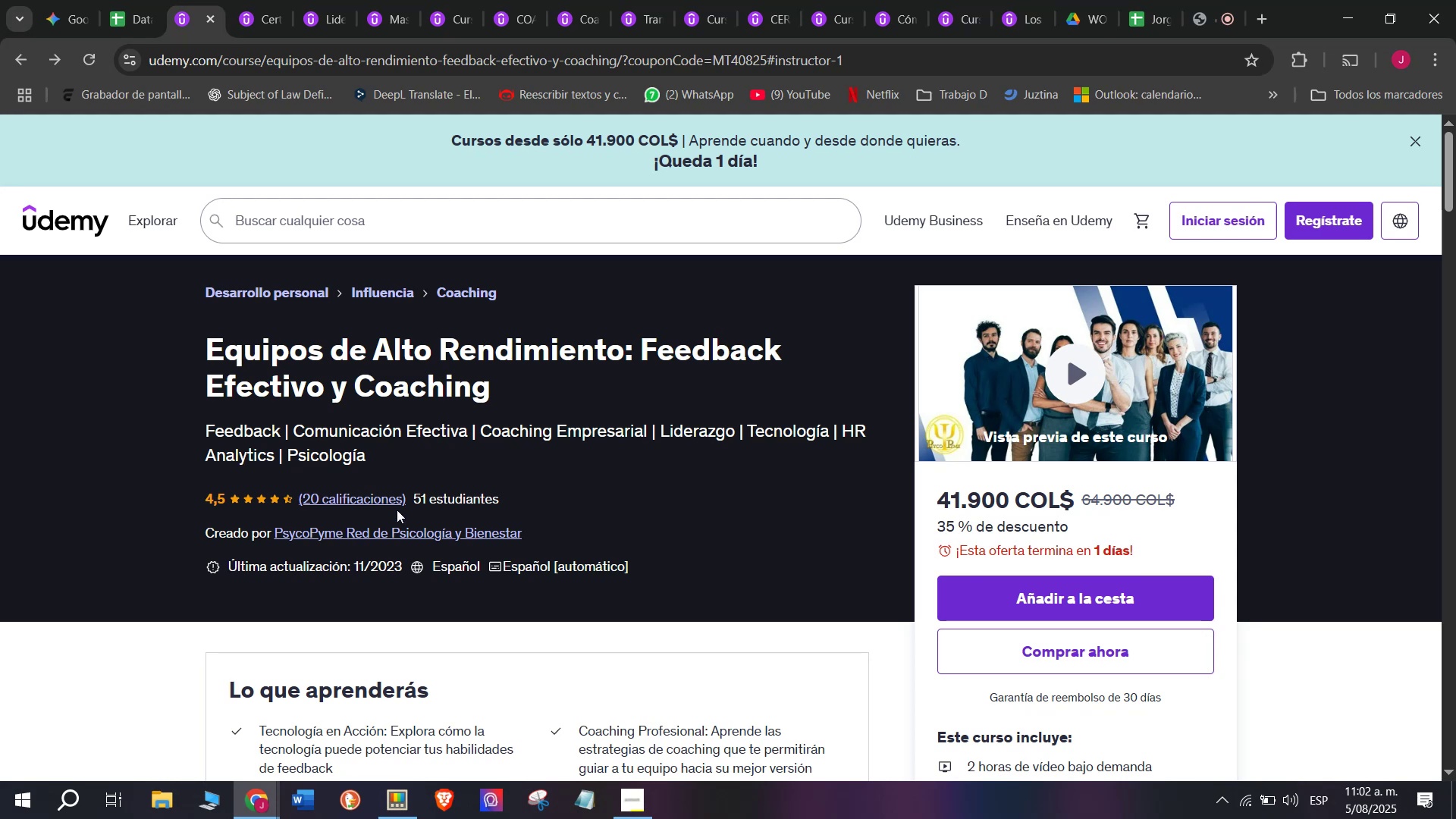 
wait(7.26)
 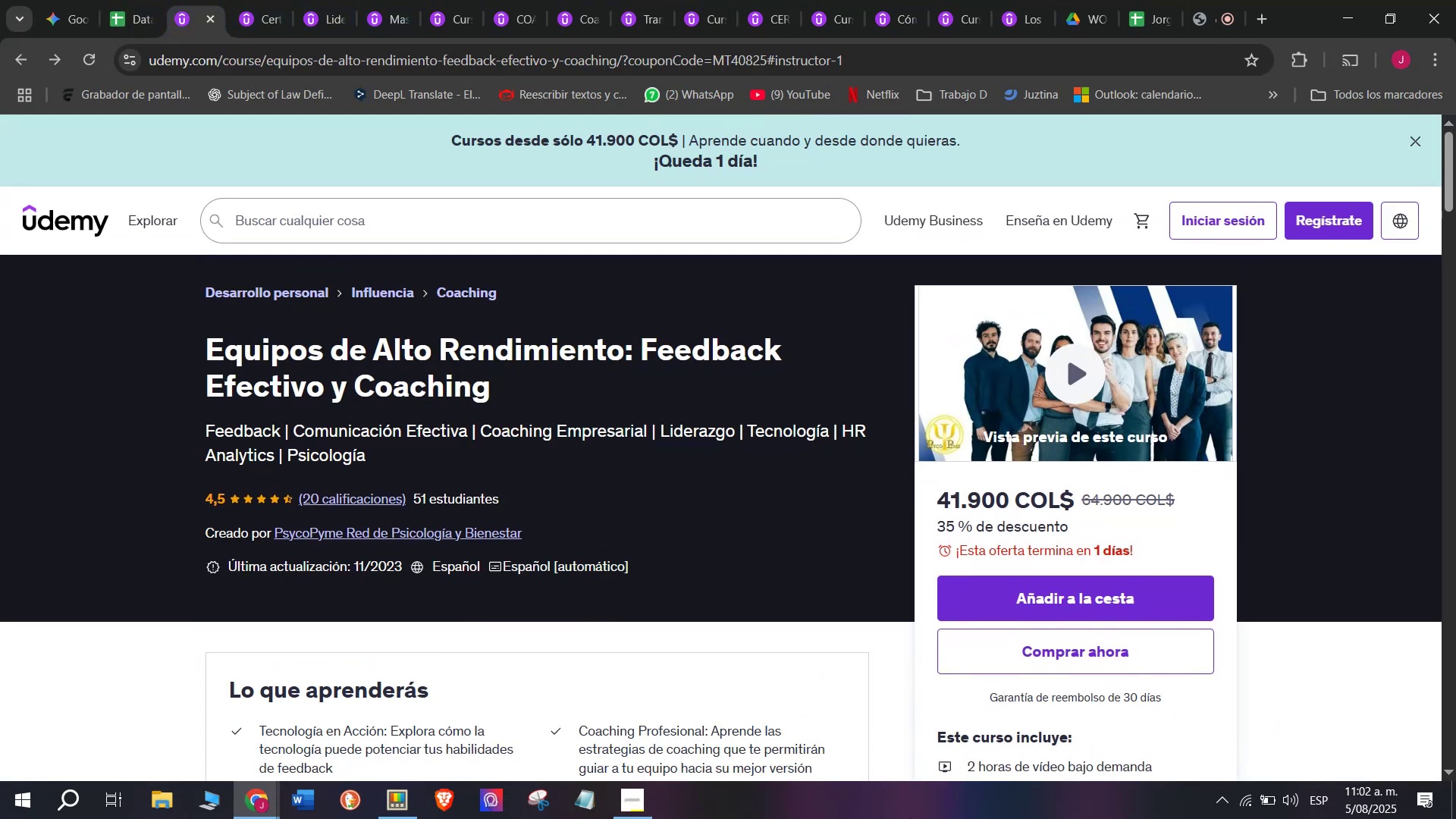 
left_click([131, 0])
 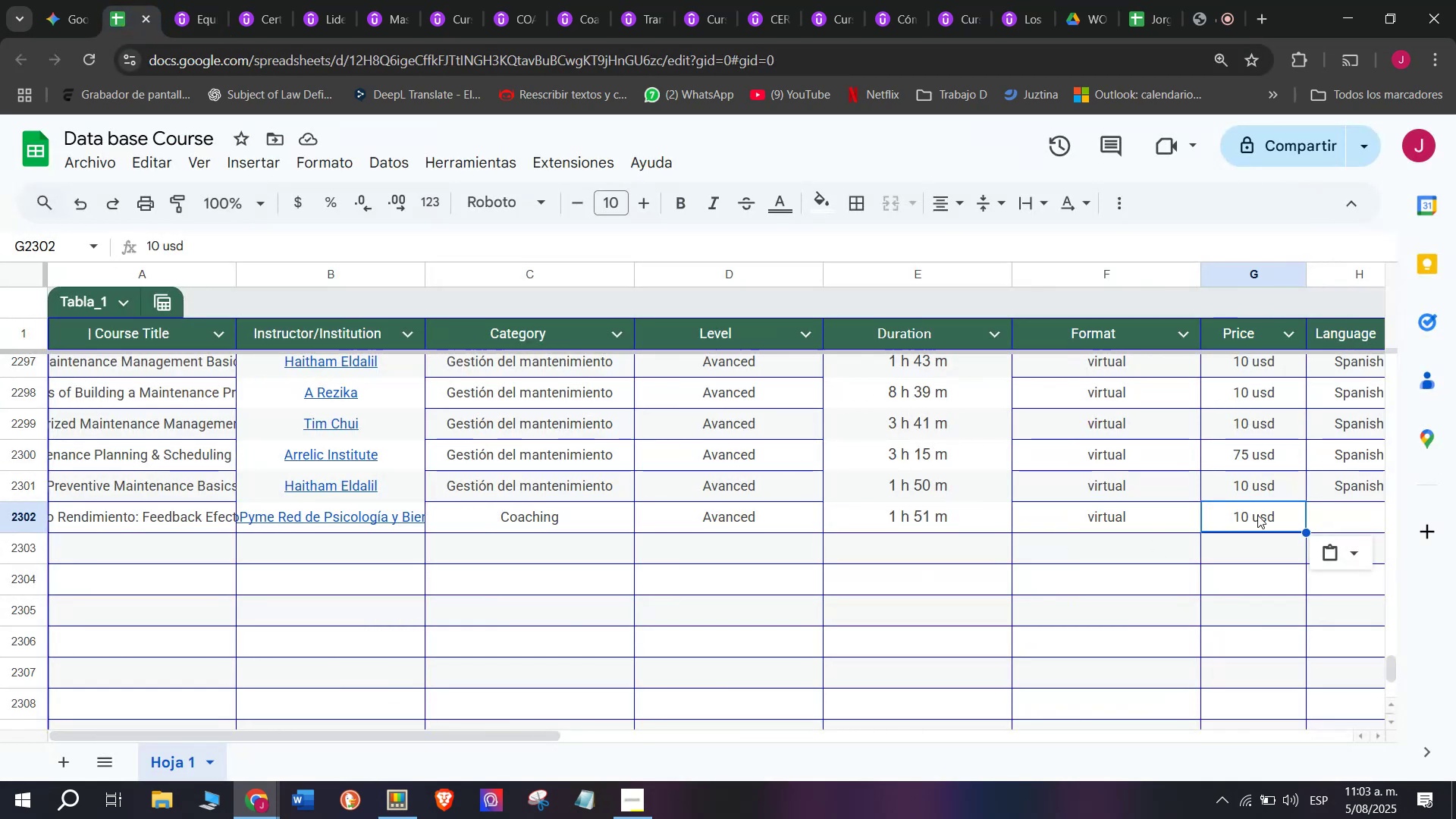 
left_click([1321, 493])
 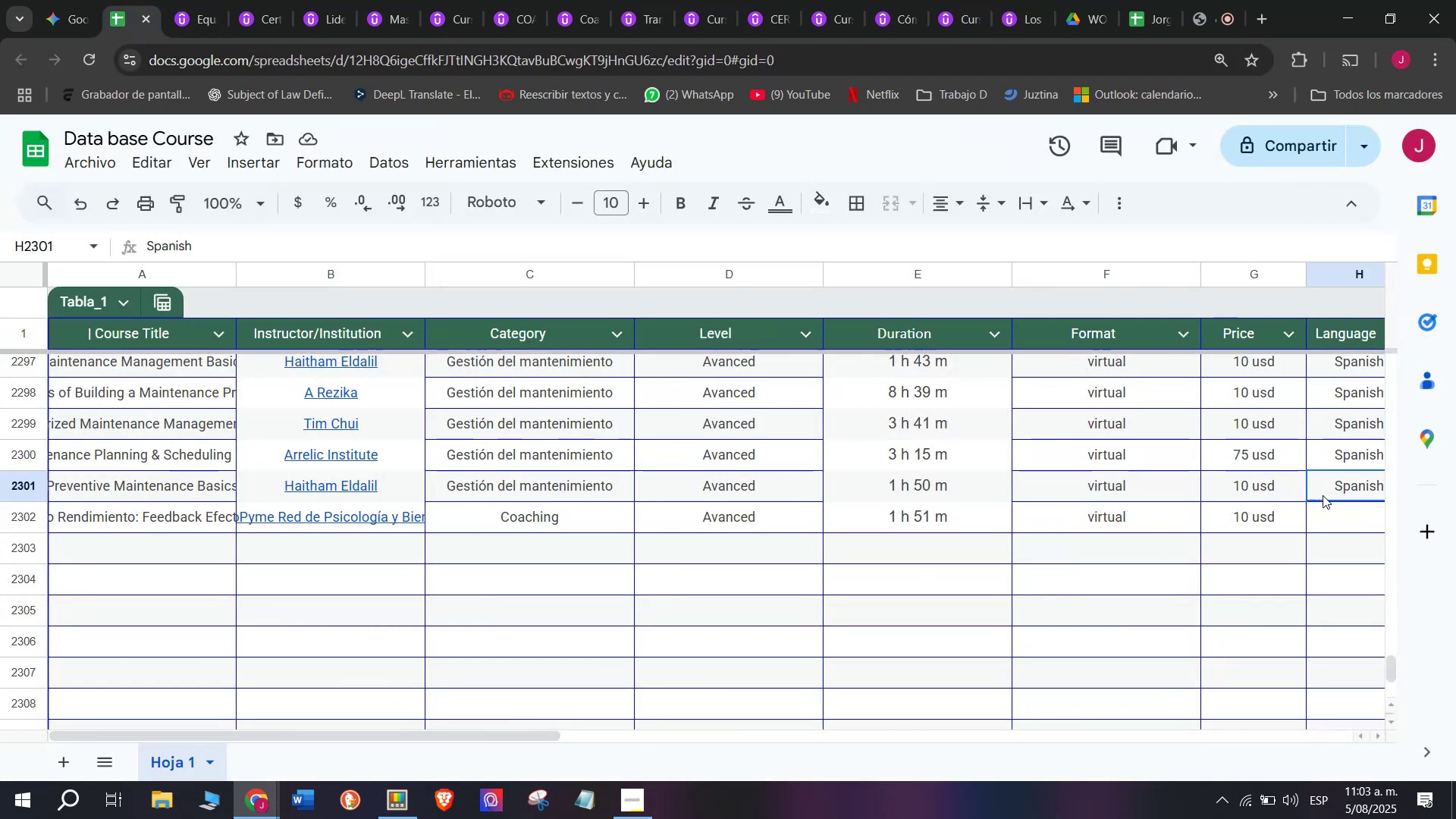 
key(Break)
 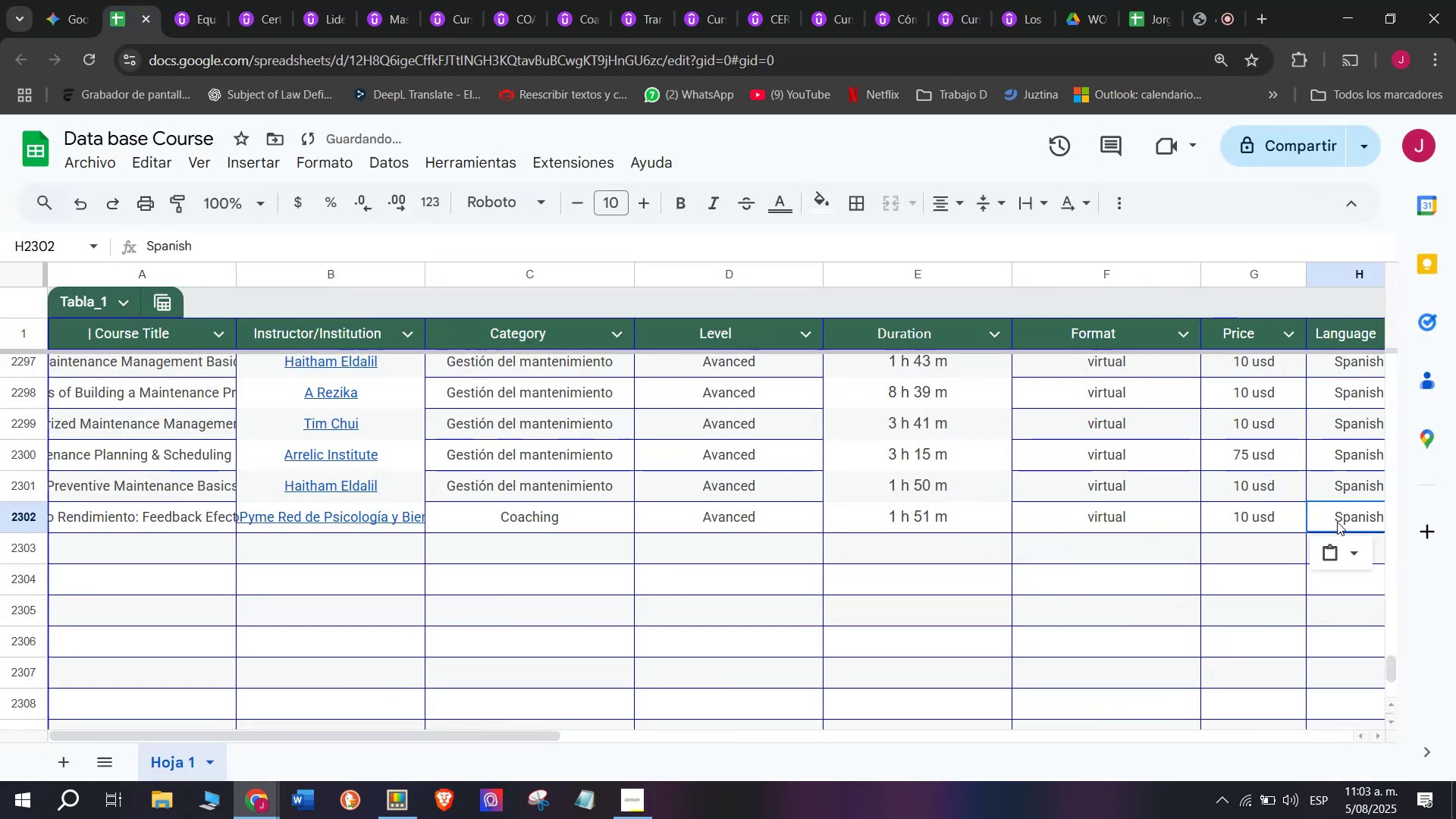 
key(Control+ControlLeft)
 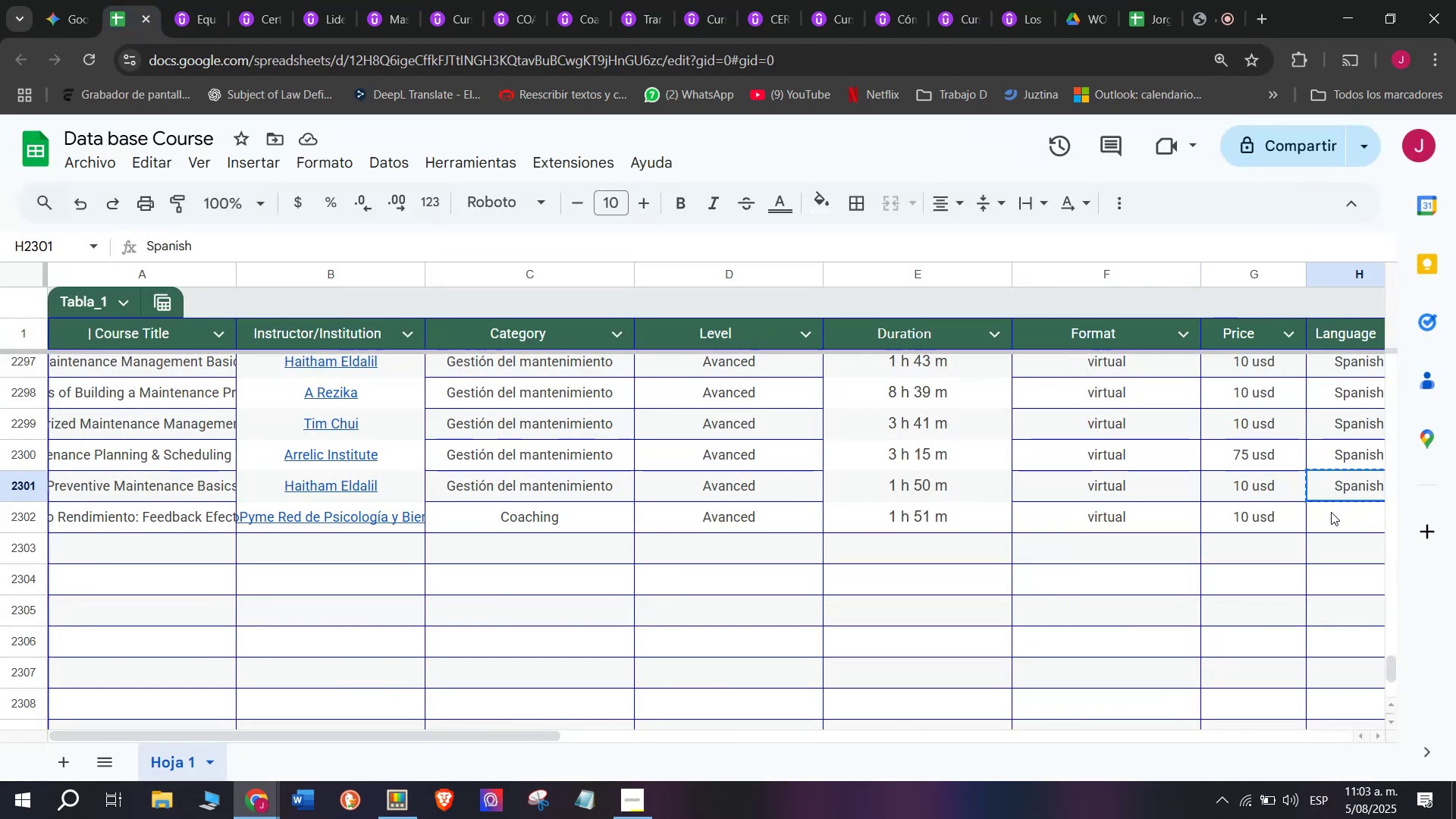 
key(Control+C)
 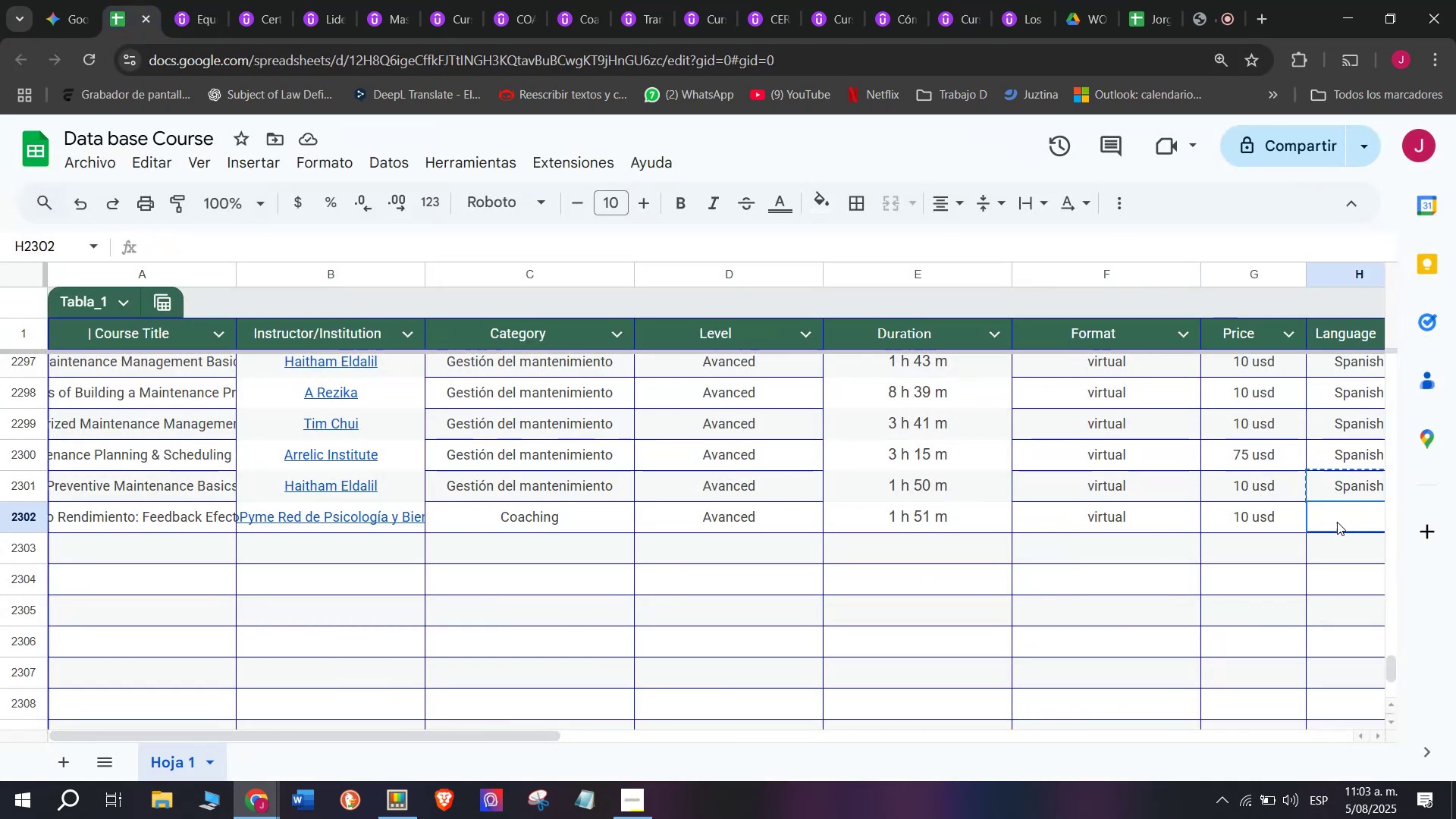 
key(Z)
 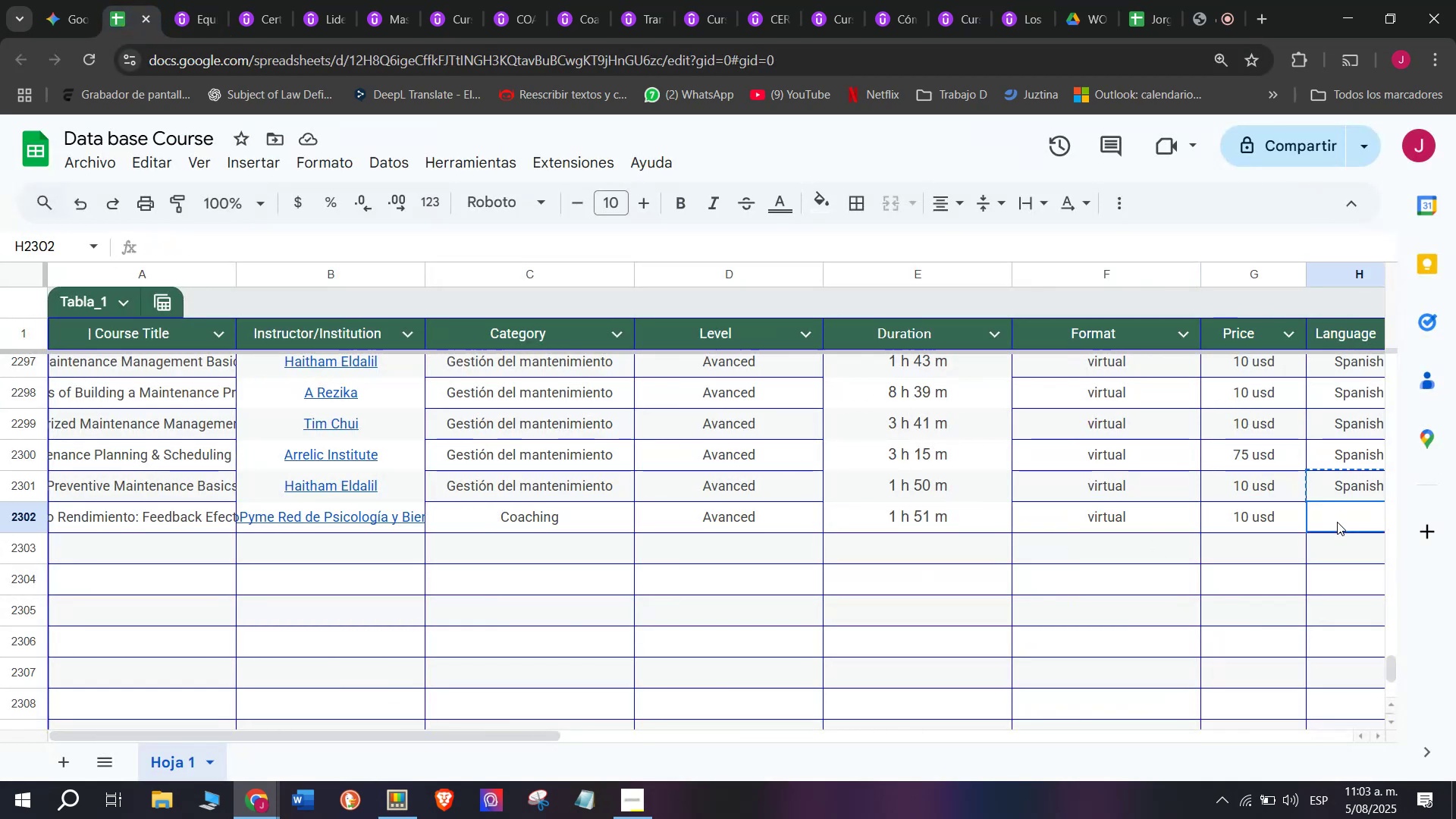 
key(Control+ControlLeft)
 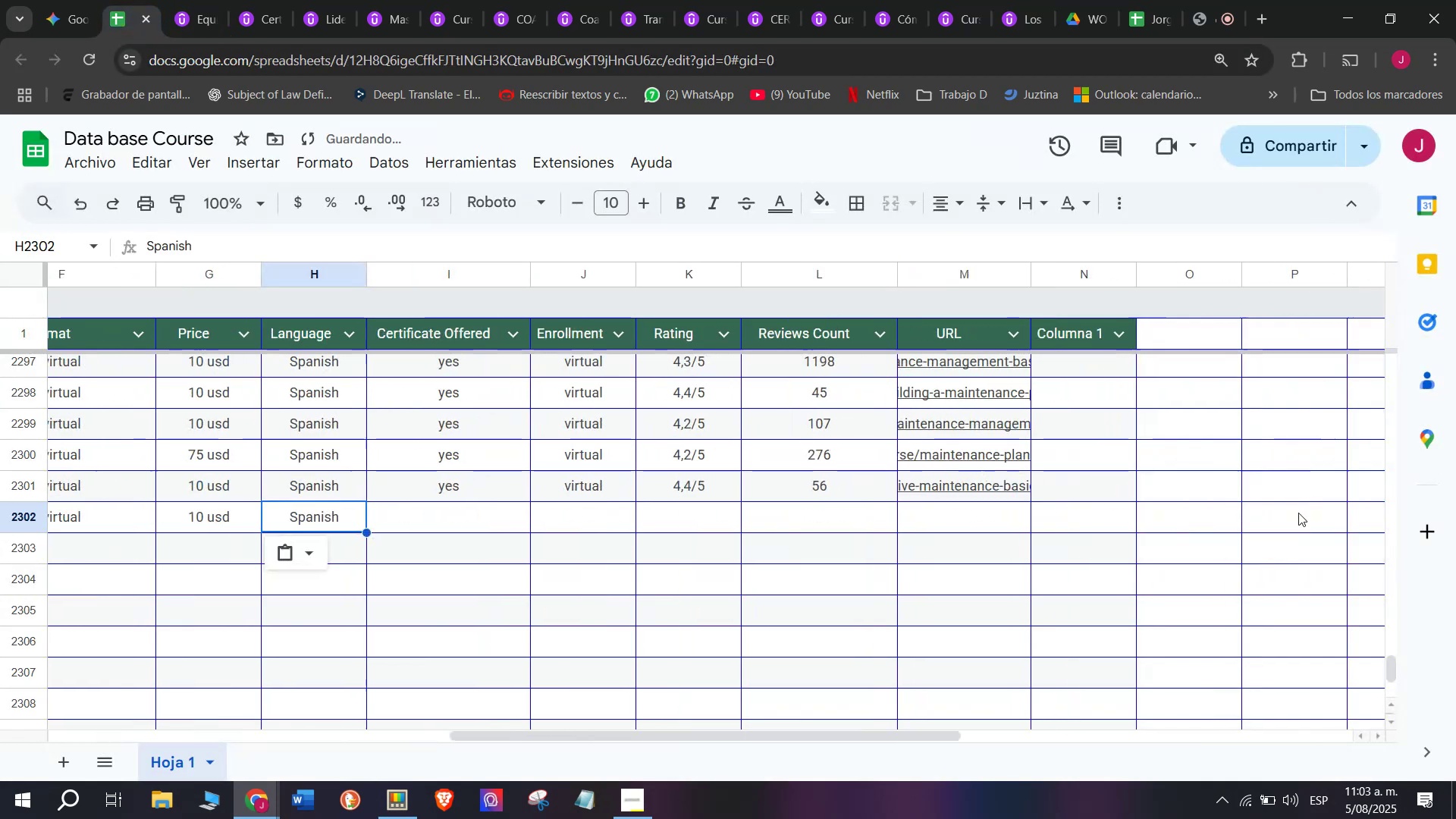 
key(Control+V)
 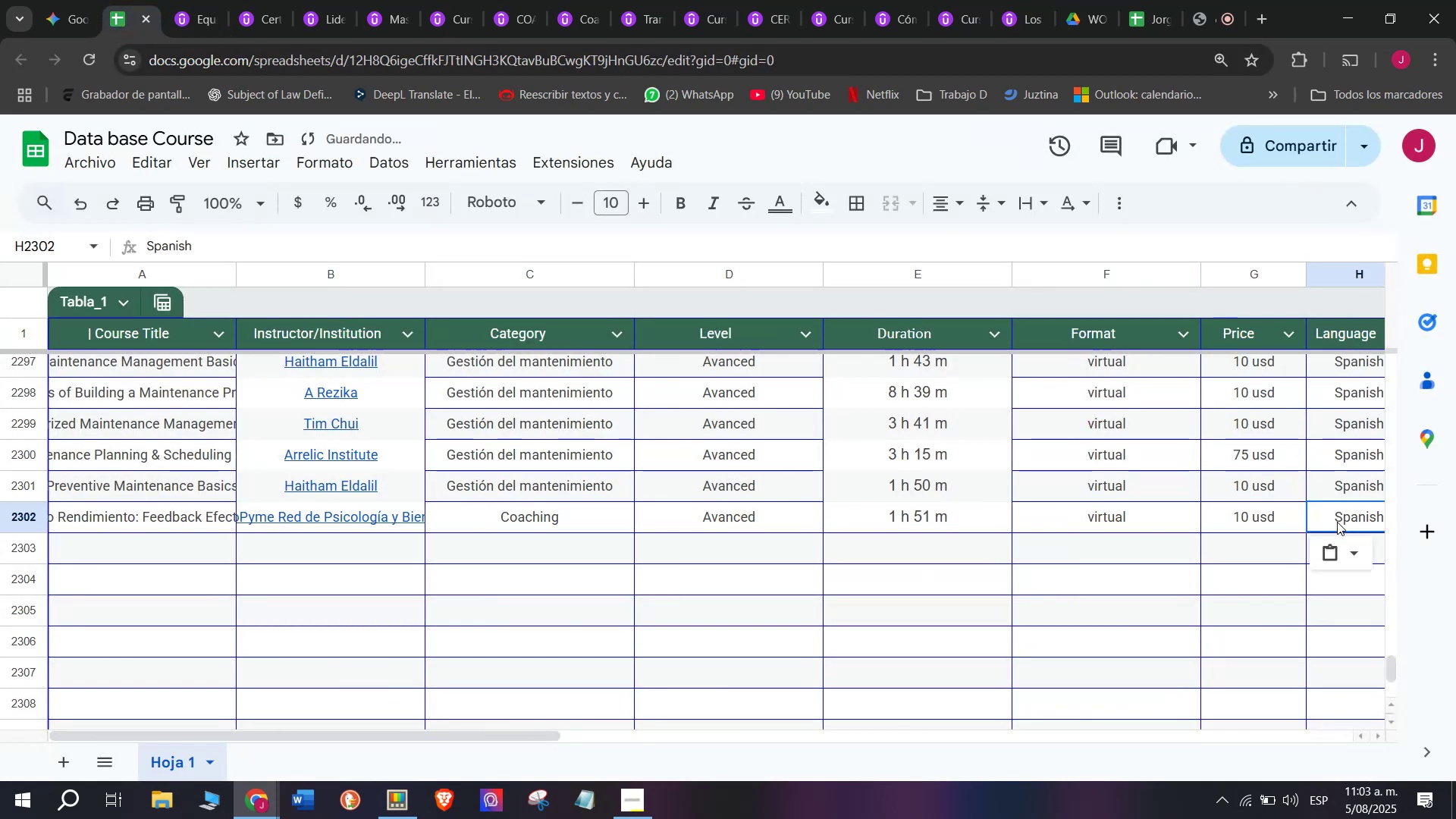 
double_click([1337, 522])
 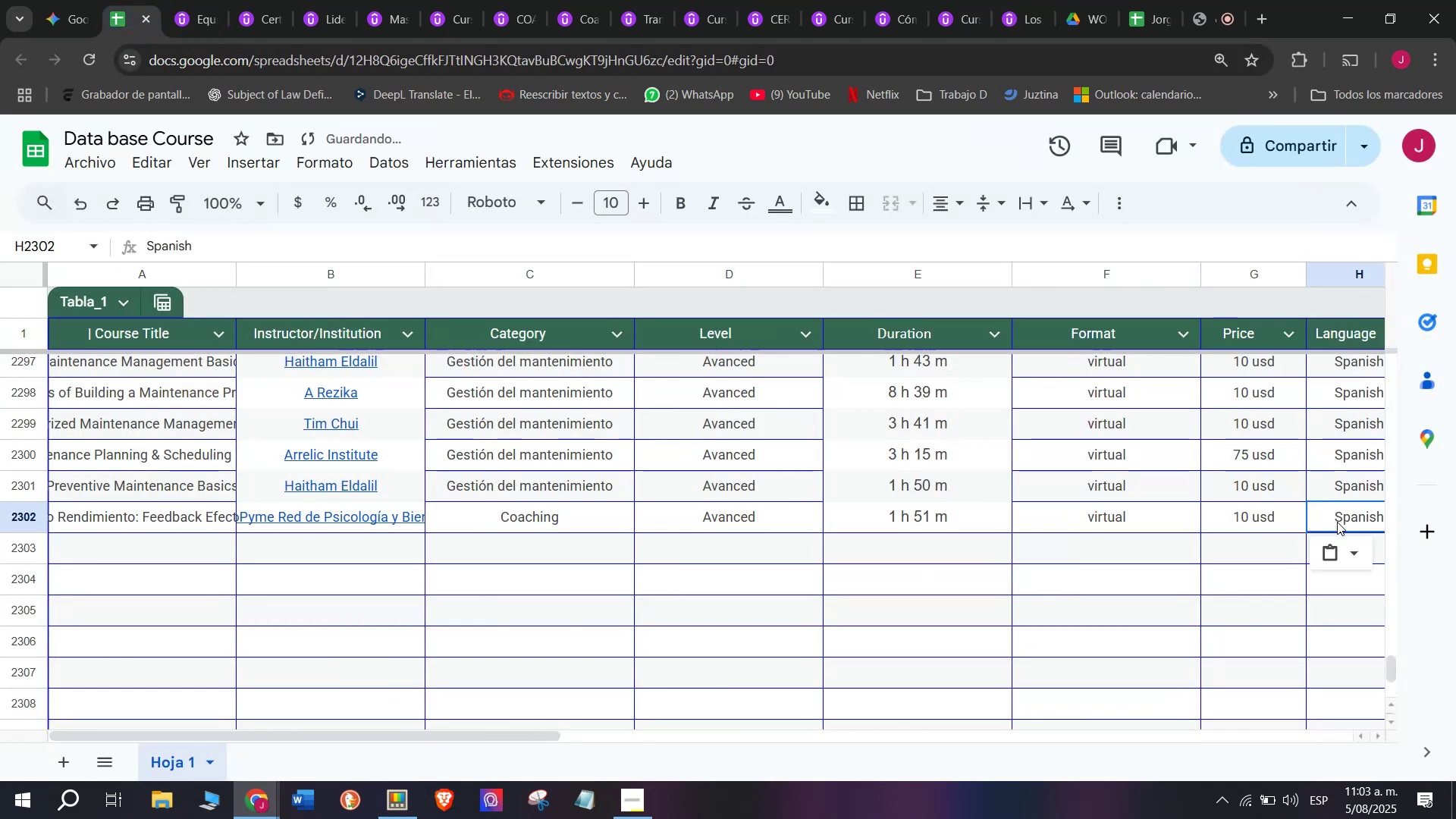 
scroll: coordinate [422, 448], scroll_direction: down, amount: 3.0
 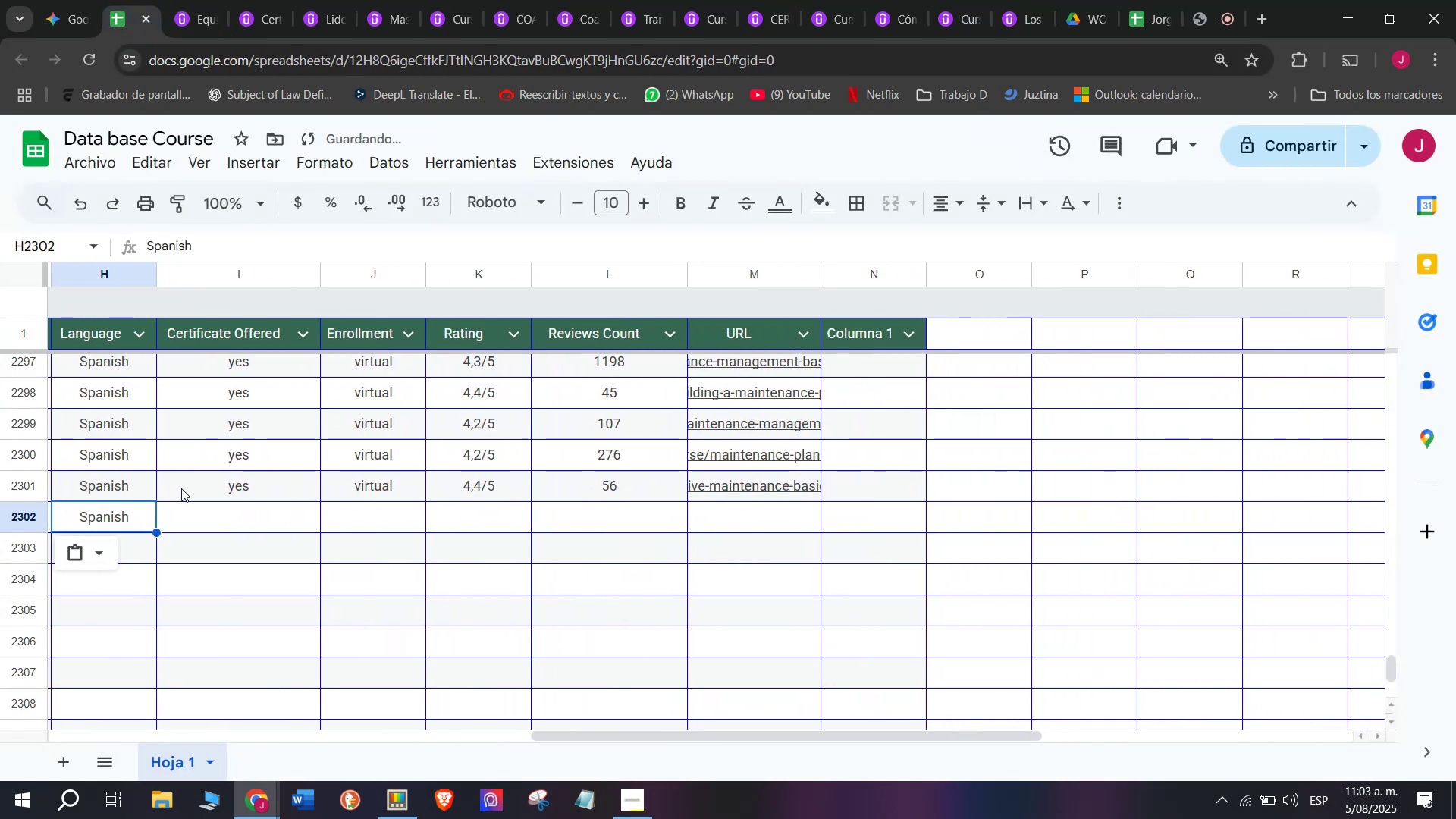 
key(Control+ControlLeft)
 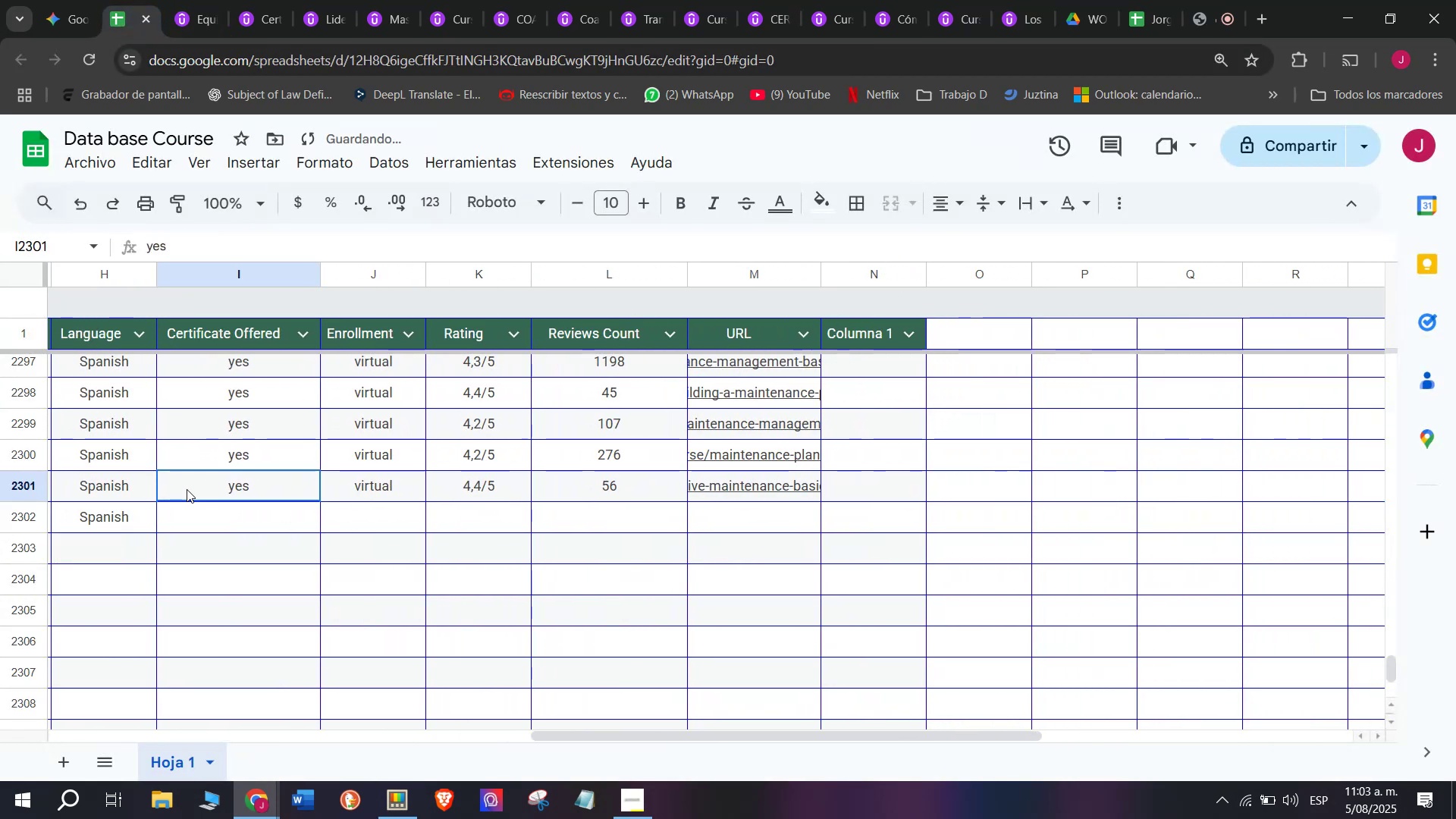 
key(Break)
 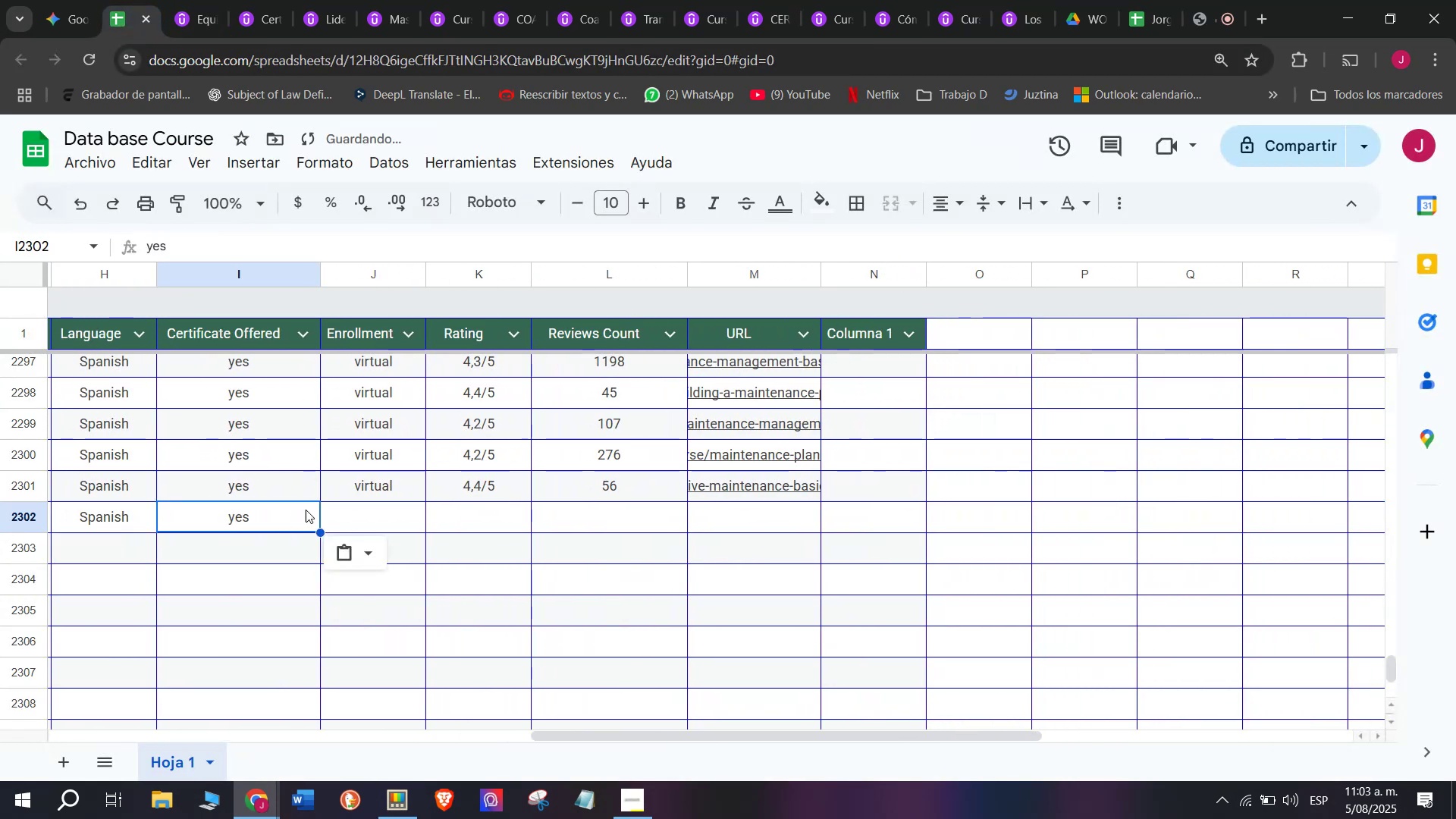 
key(Control+C)
 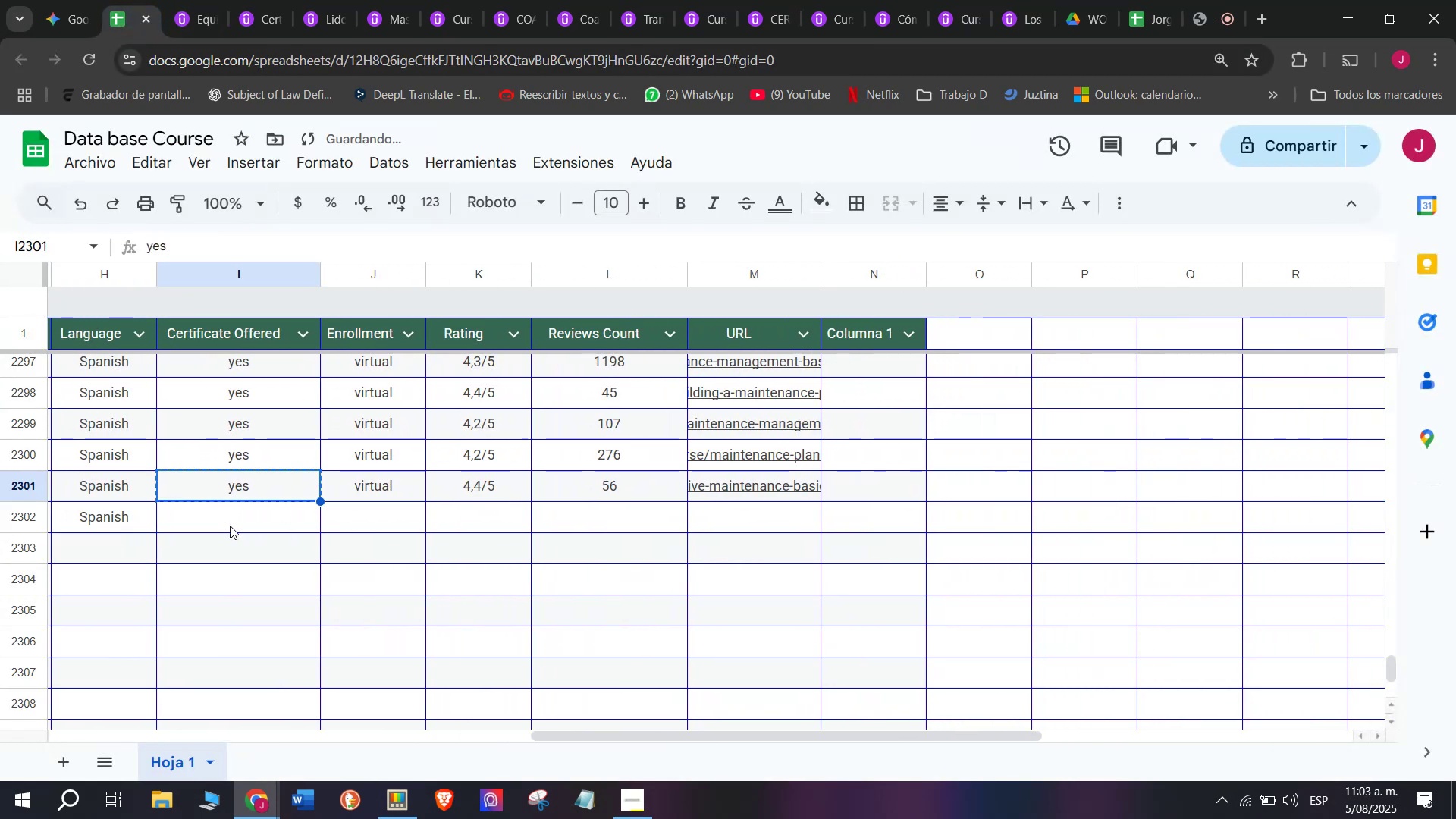 
key(Control+ControlLeft)
 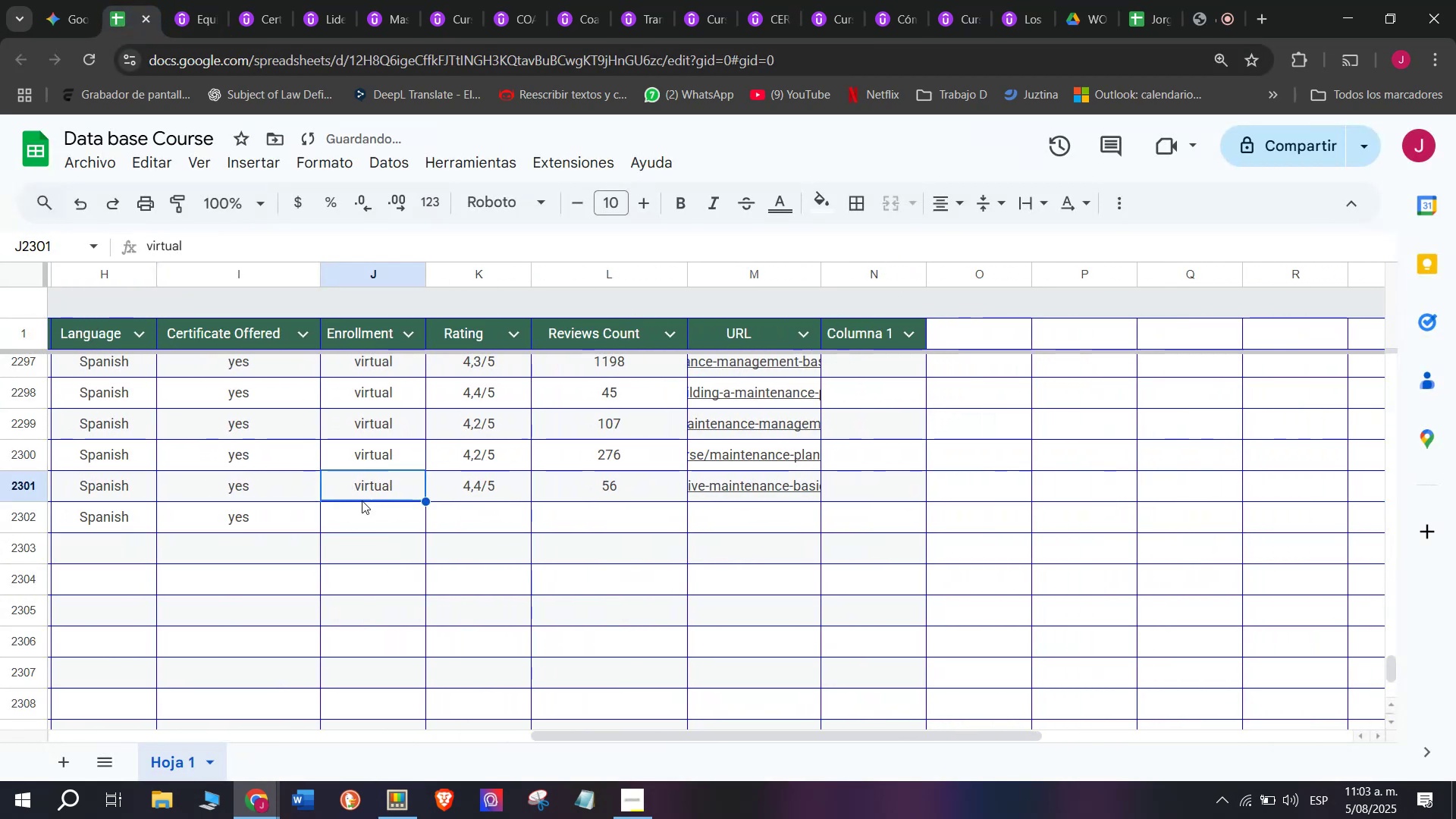 
key(Z)
 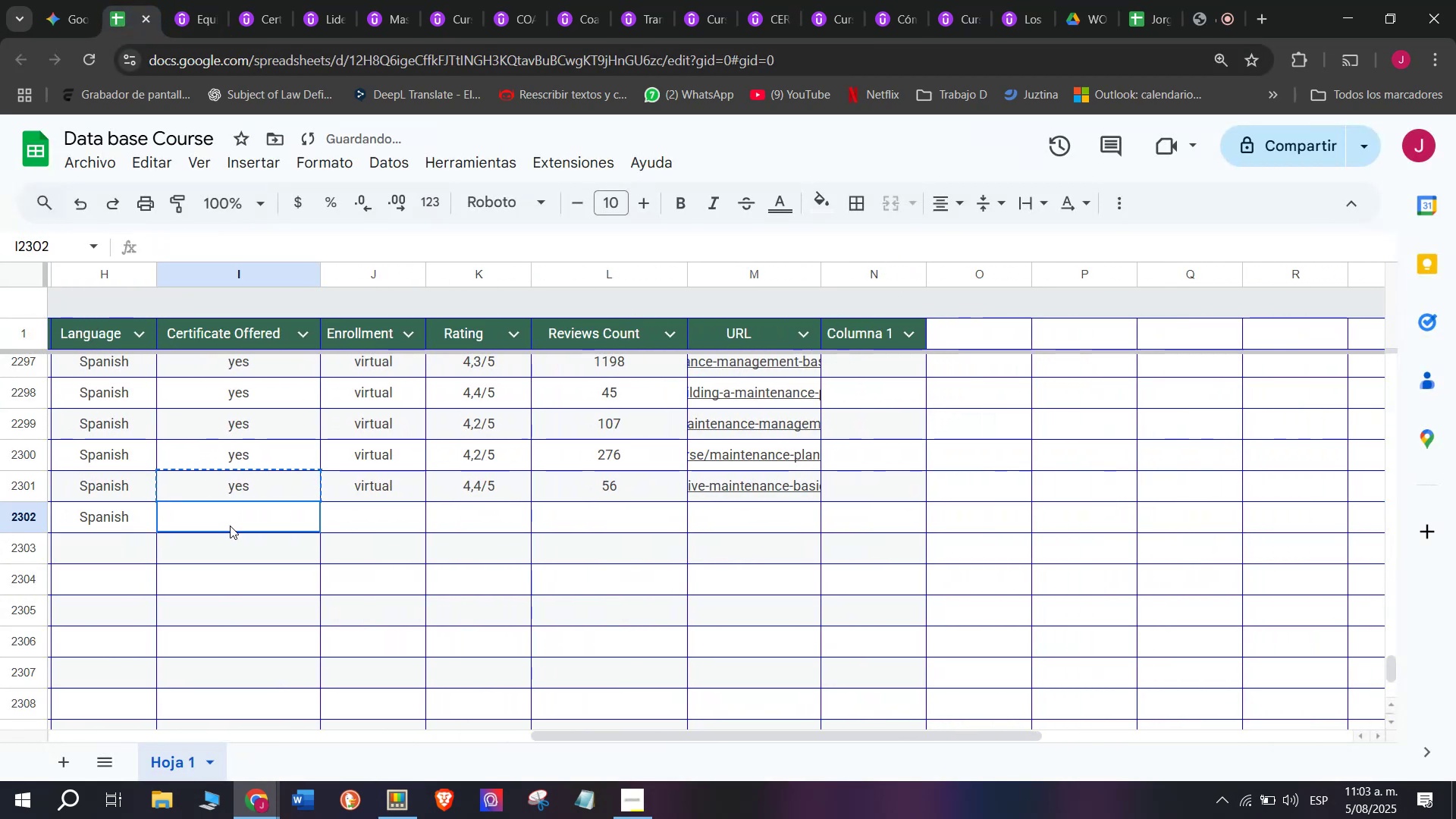 
key(Control+V)
 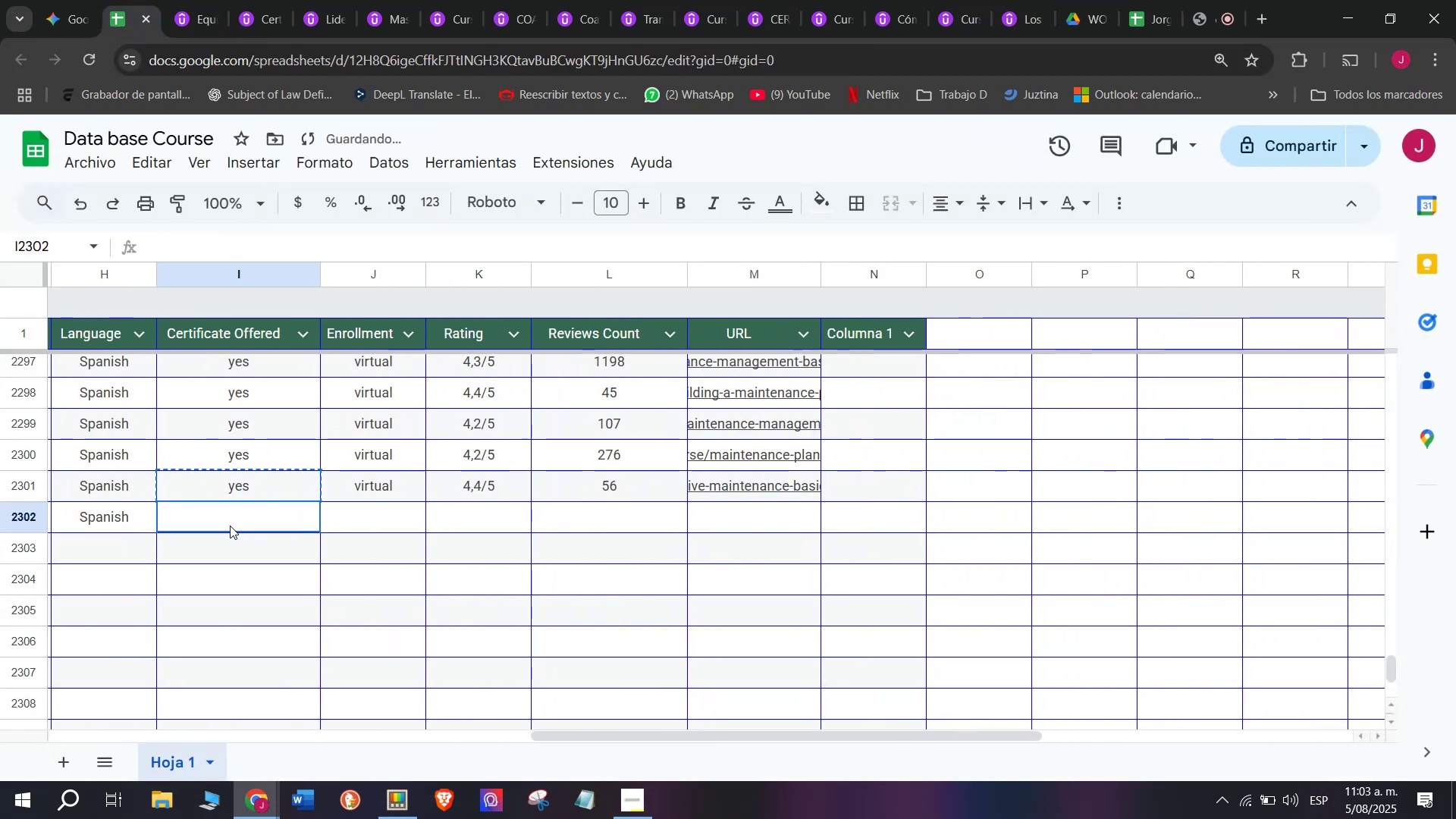 
double_click([230, 526])
 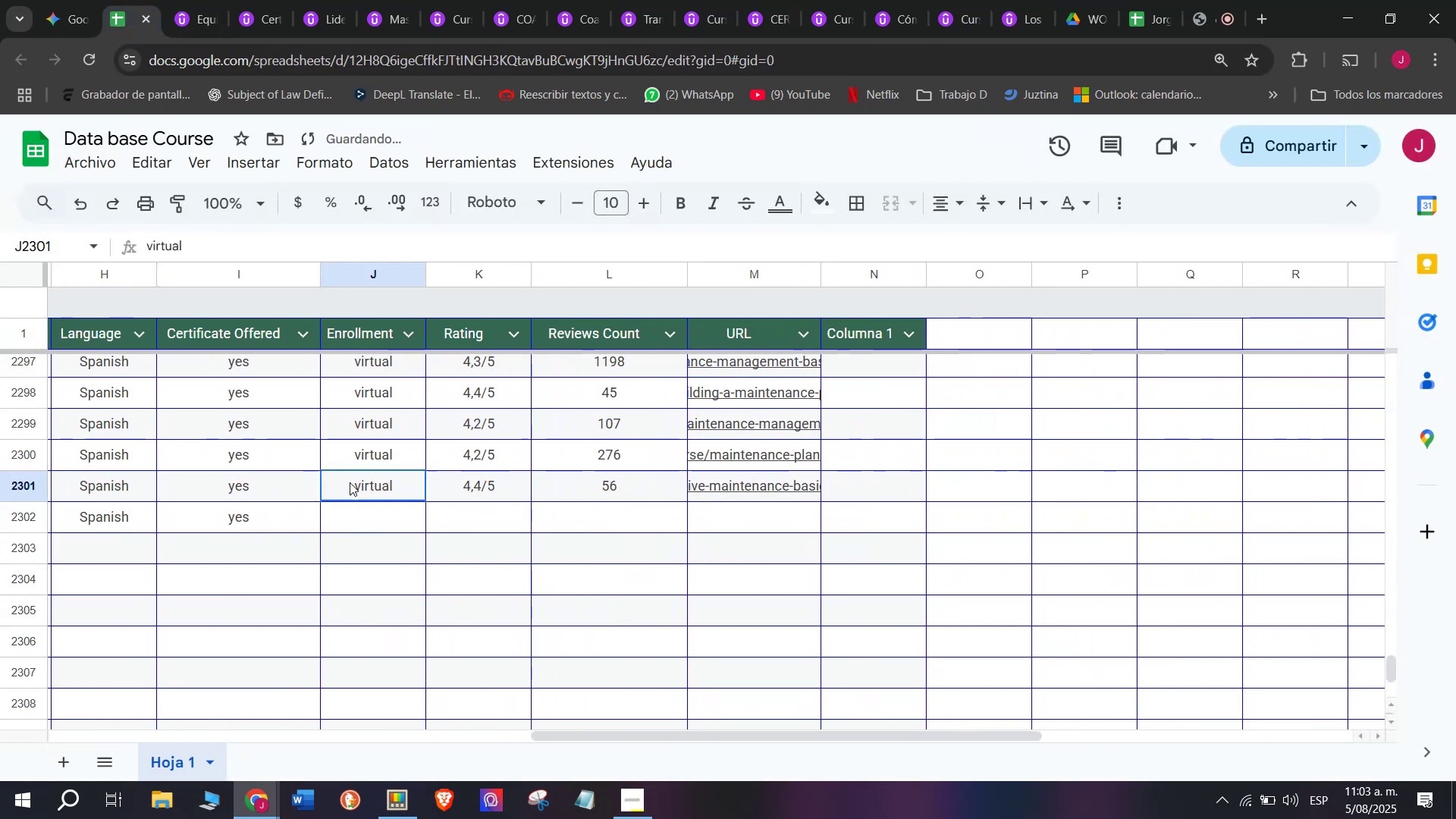 
key(Break)
 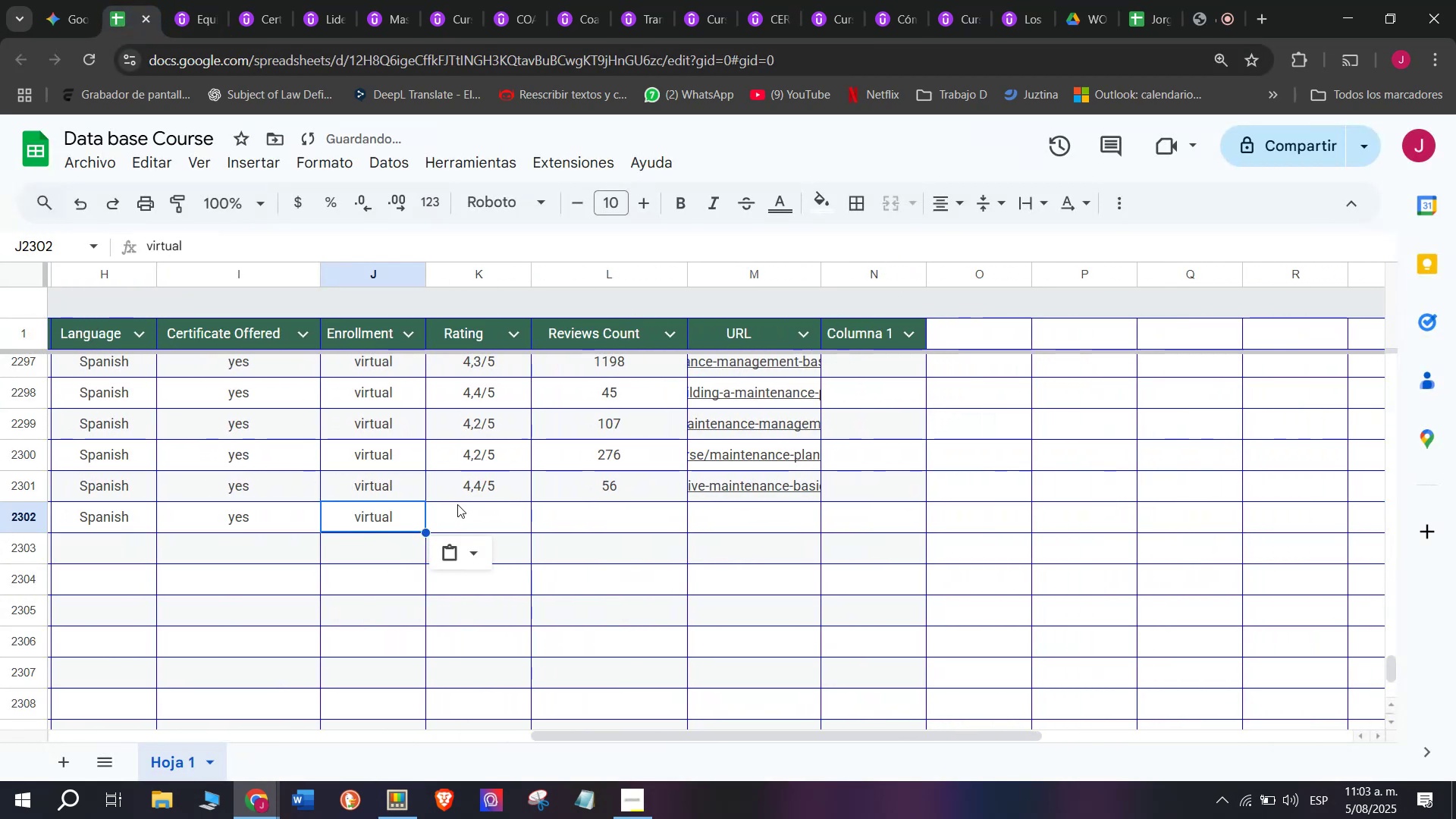 
key(Control+ControlLeft)
 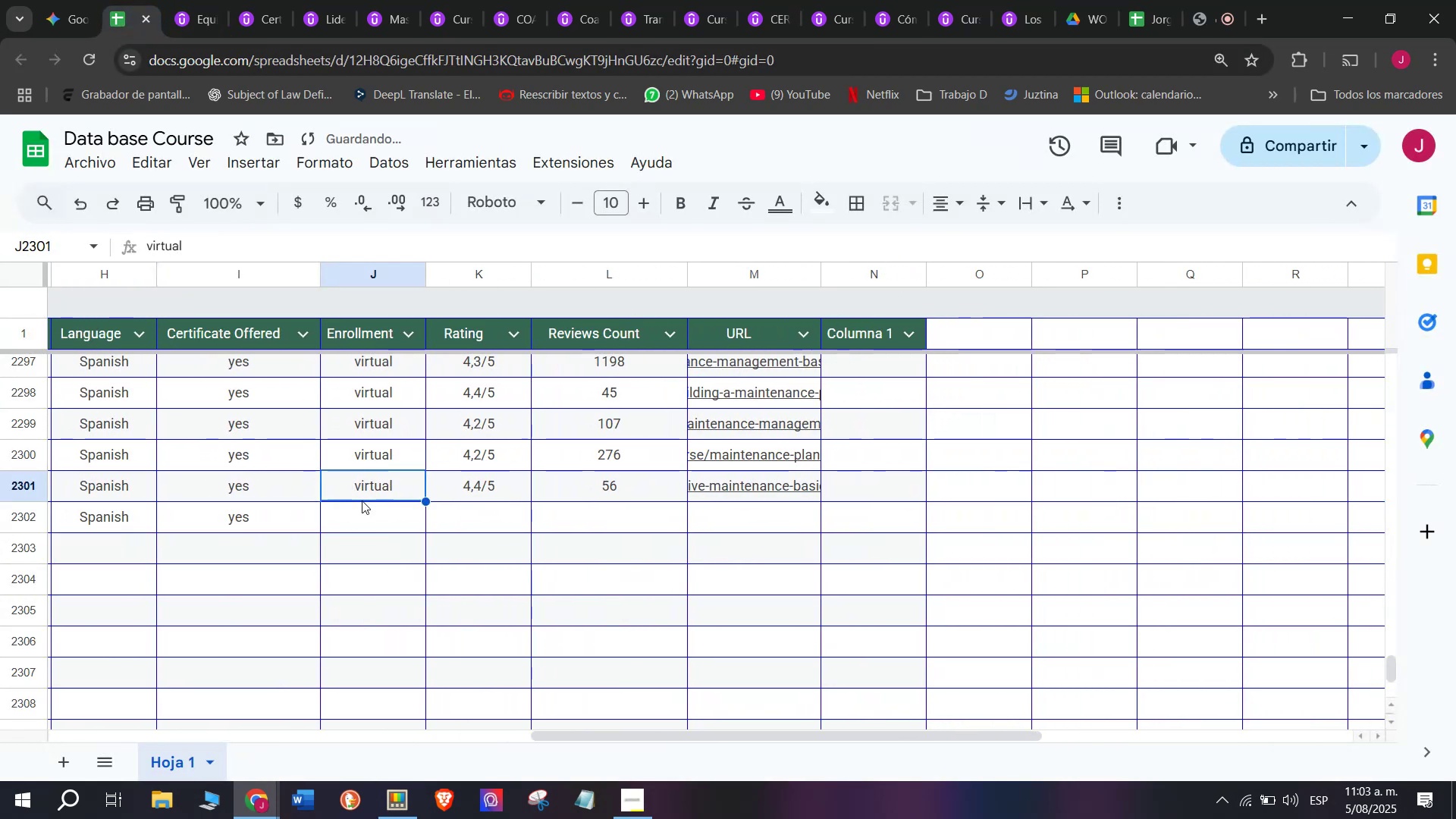 
key(Control+C)
 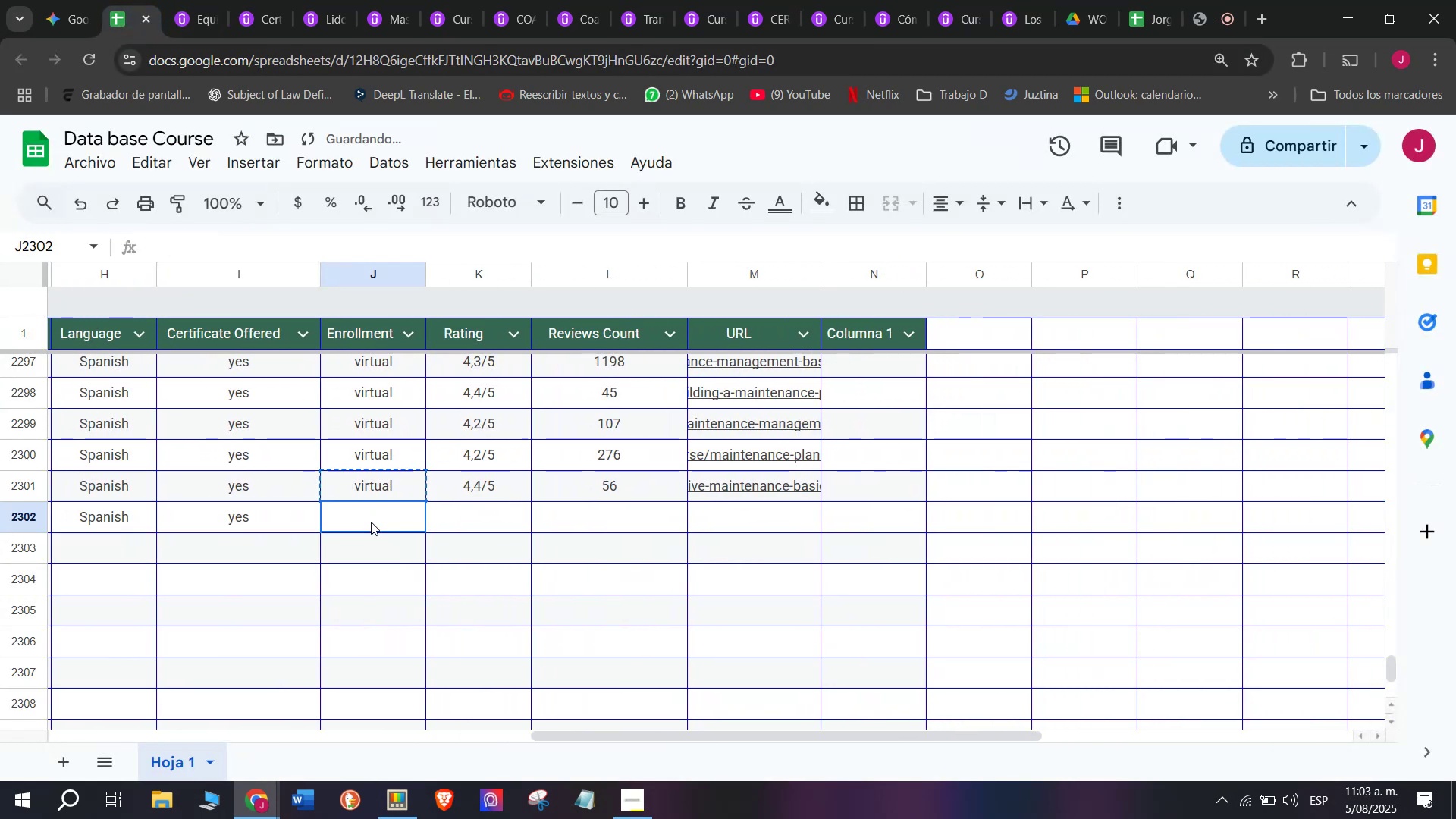 
key(Control+ControlLeft)
 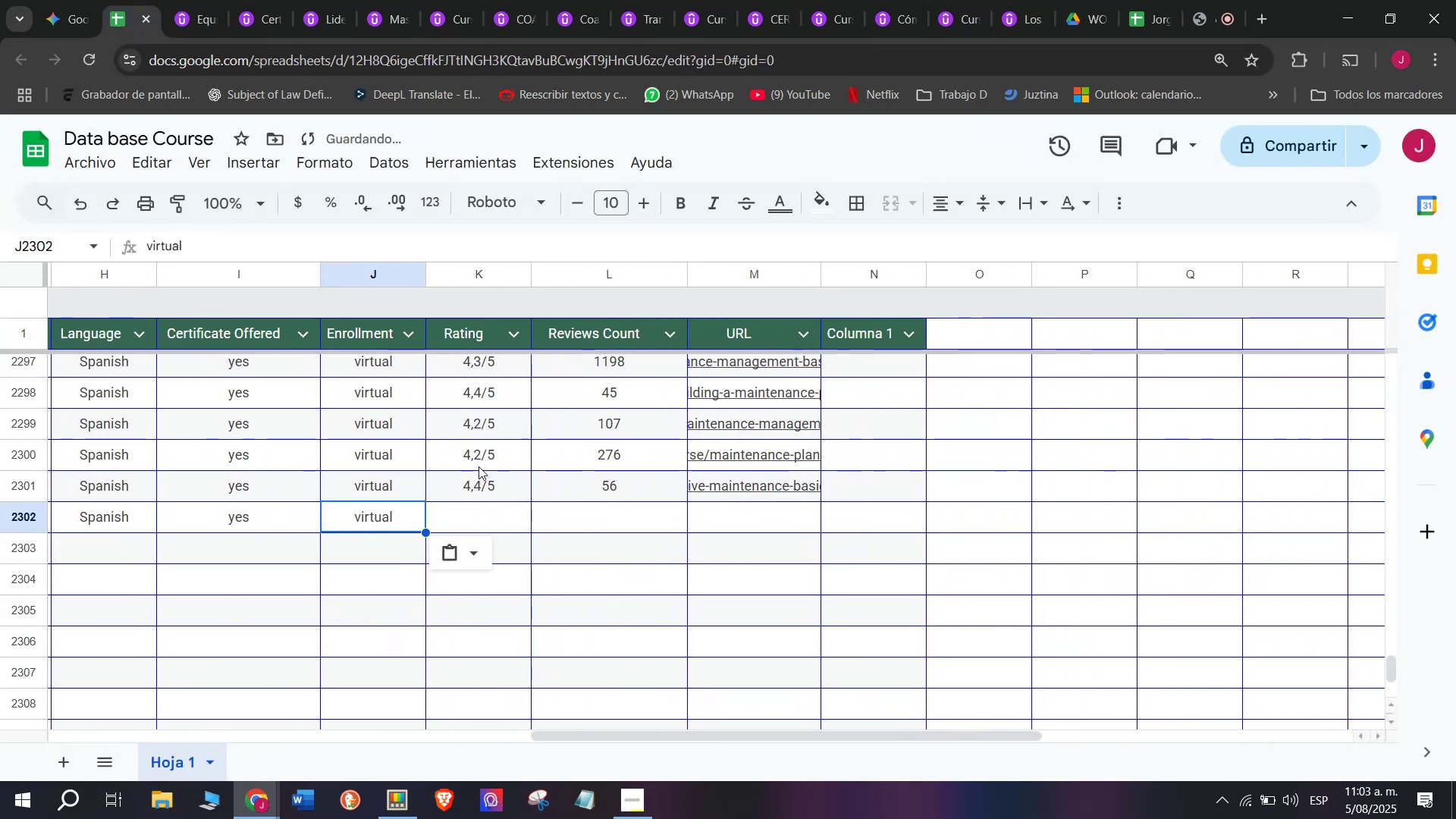 
key(Z)
 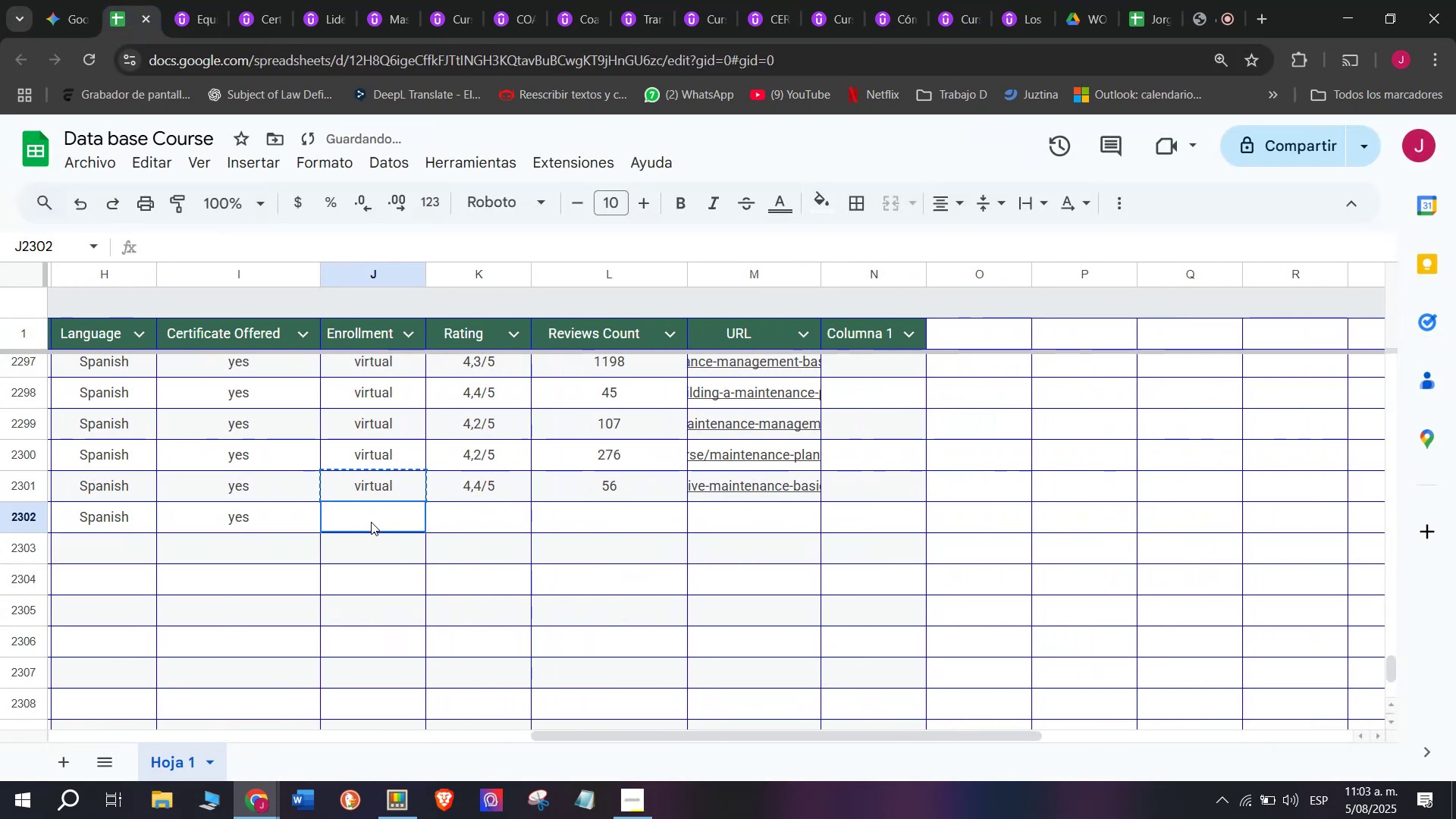 
key(Control+V)
 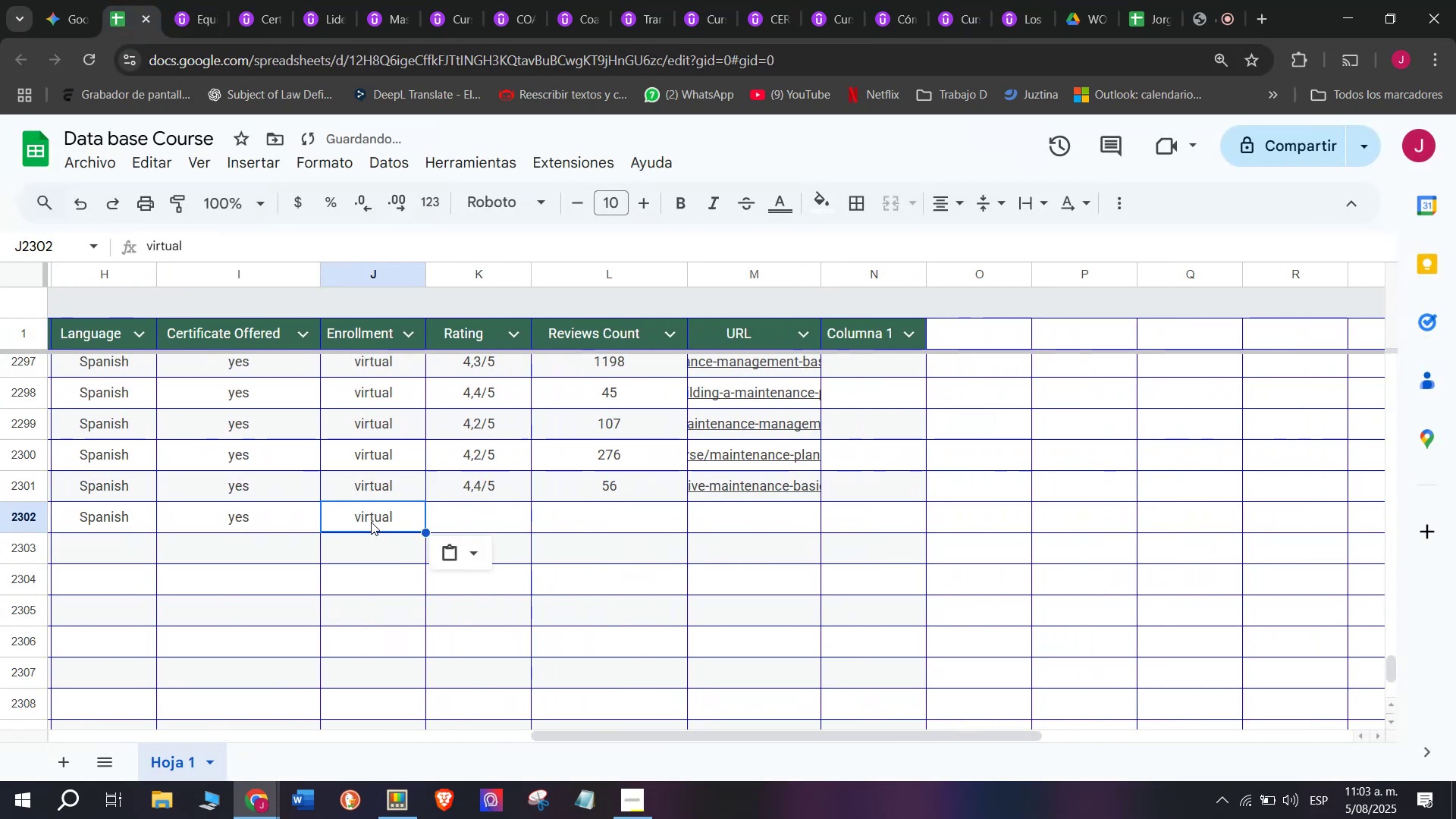 
triple_click([371, 522])
 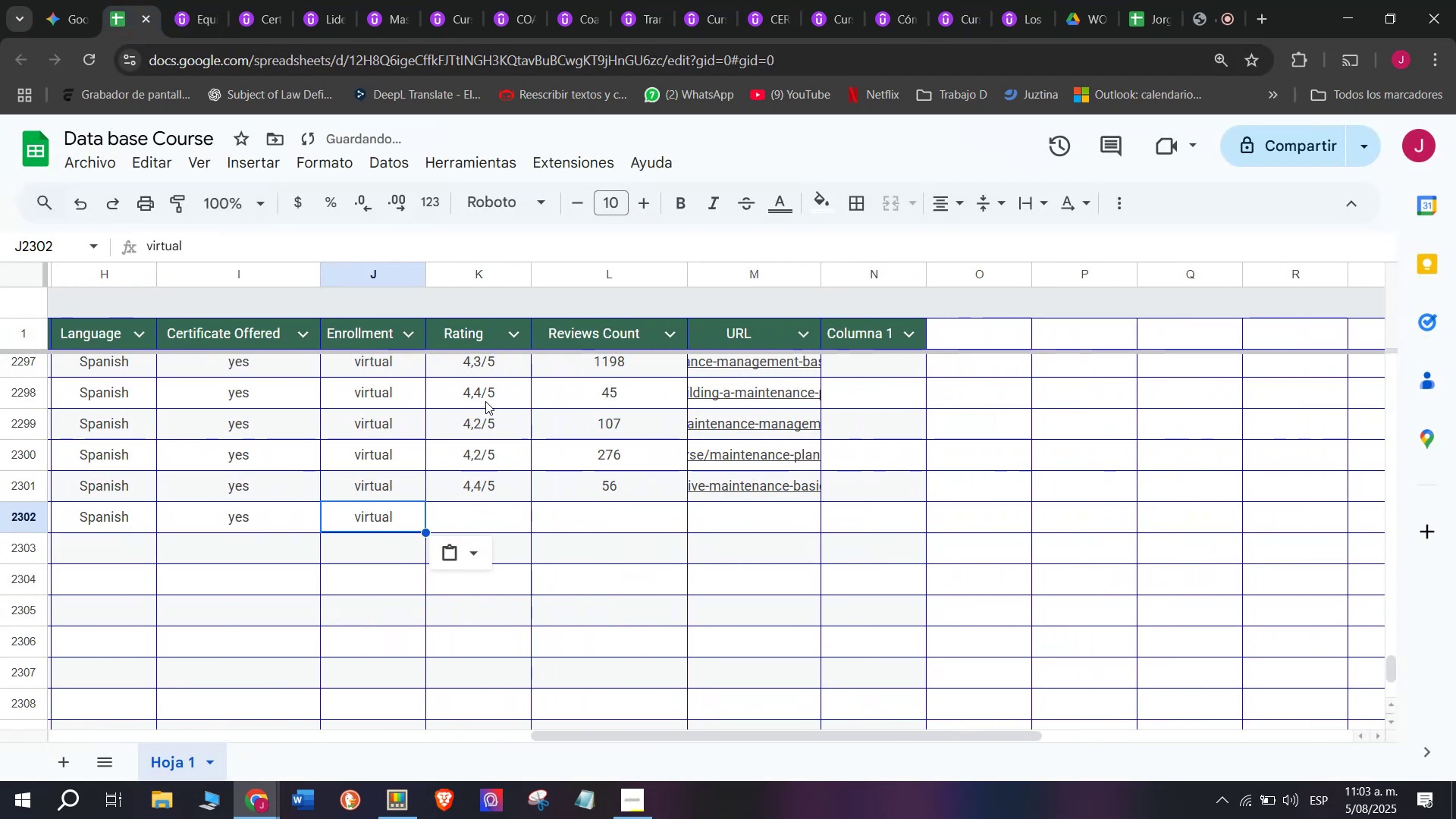 
key(Break)
 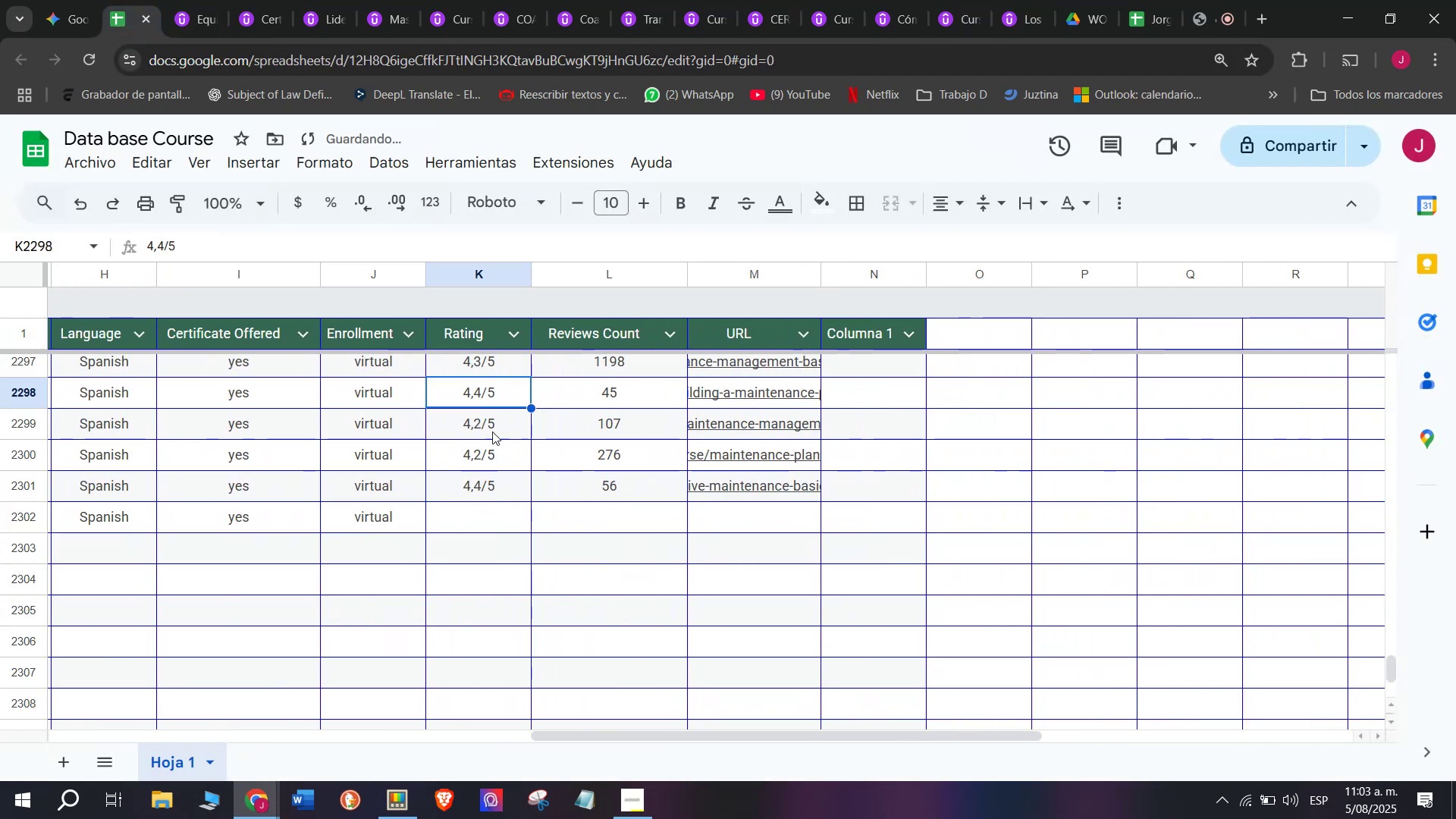 
key(Control+ControlLeft)
 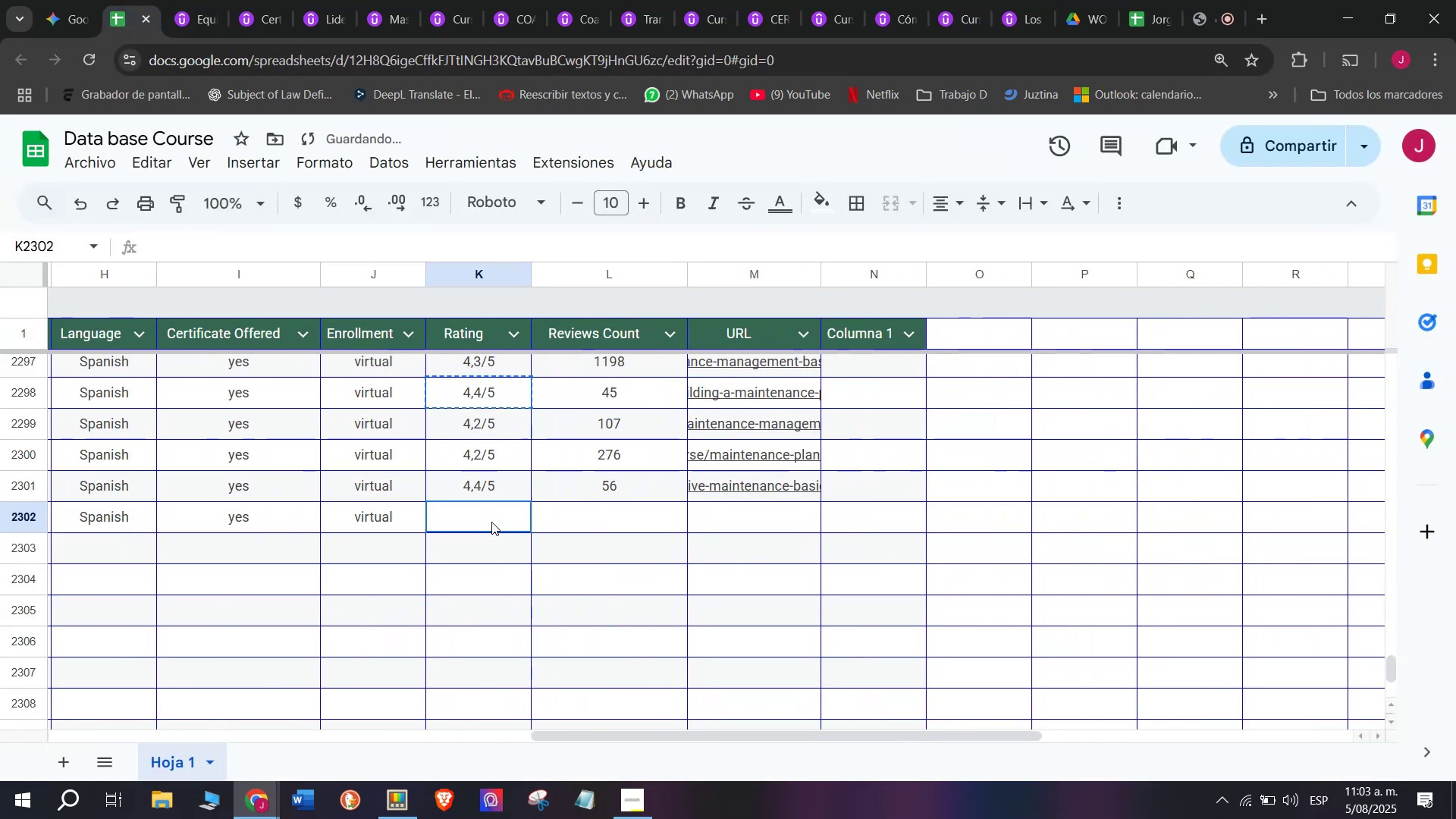 
key(Control+C)
 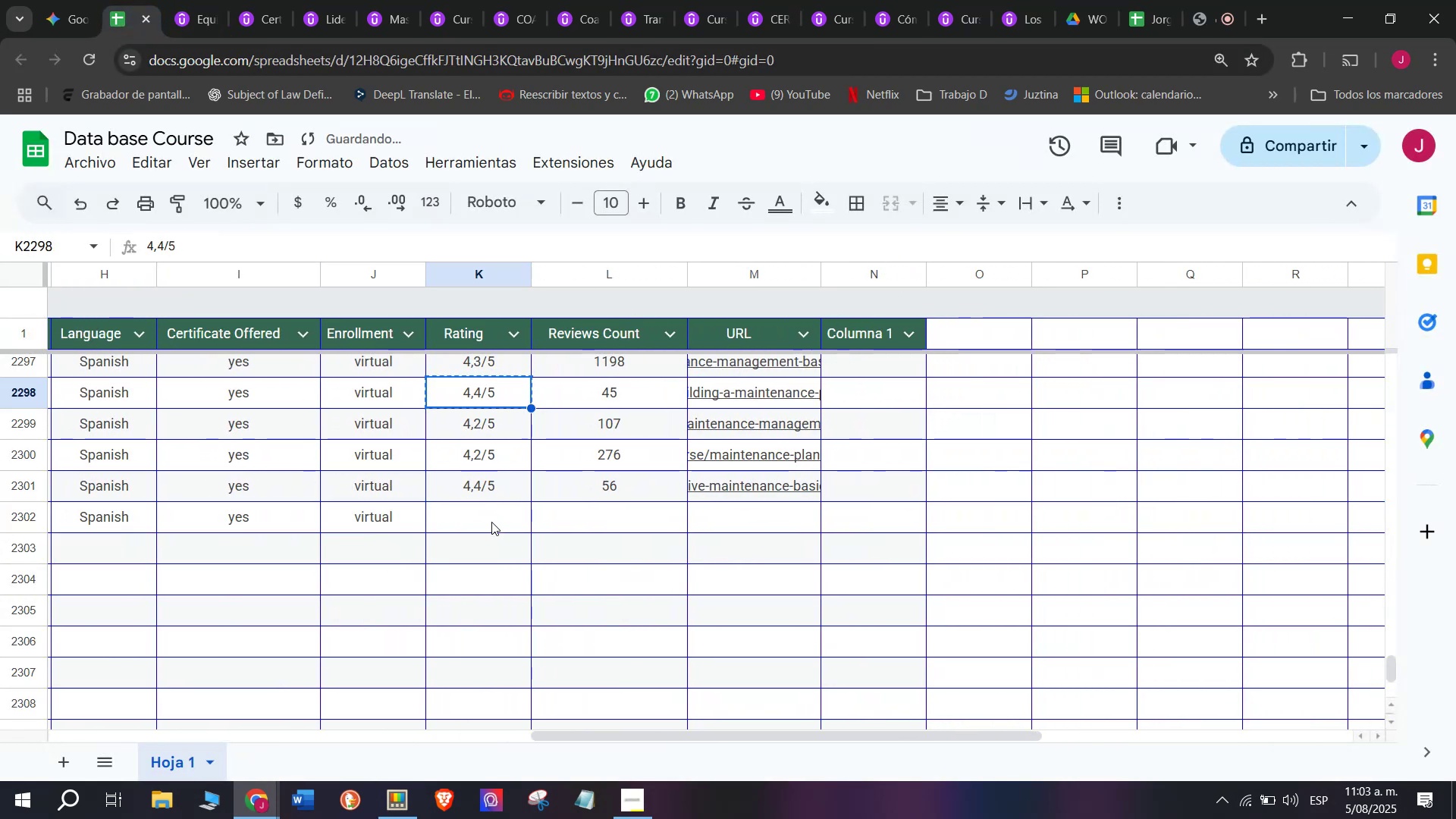 
left_click([491, 522])
 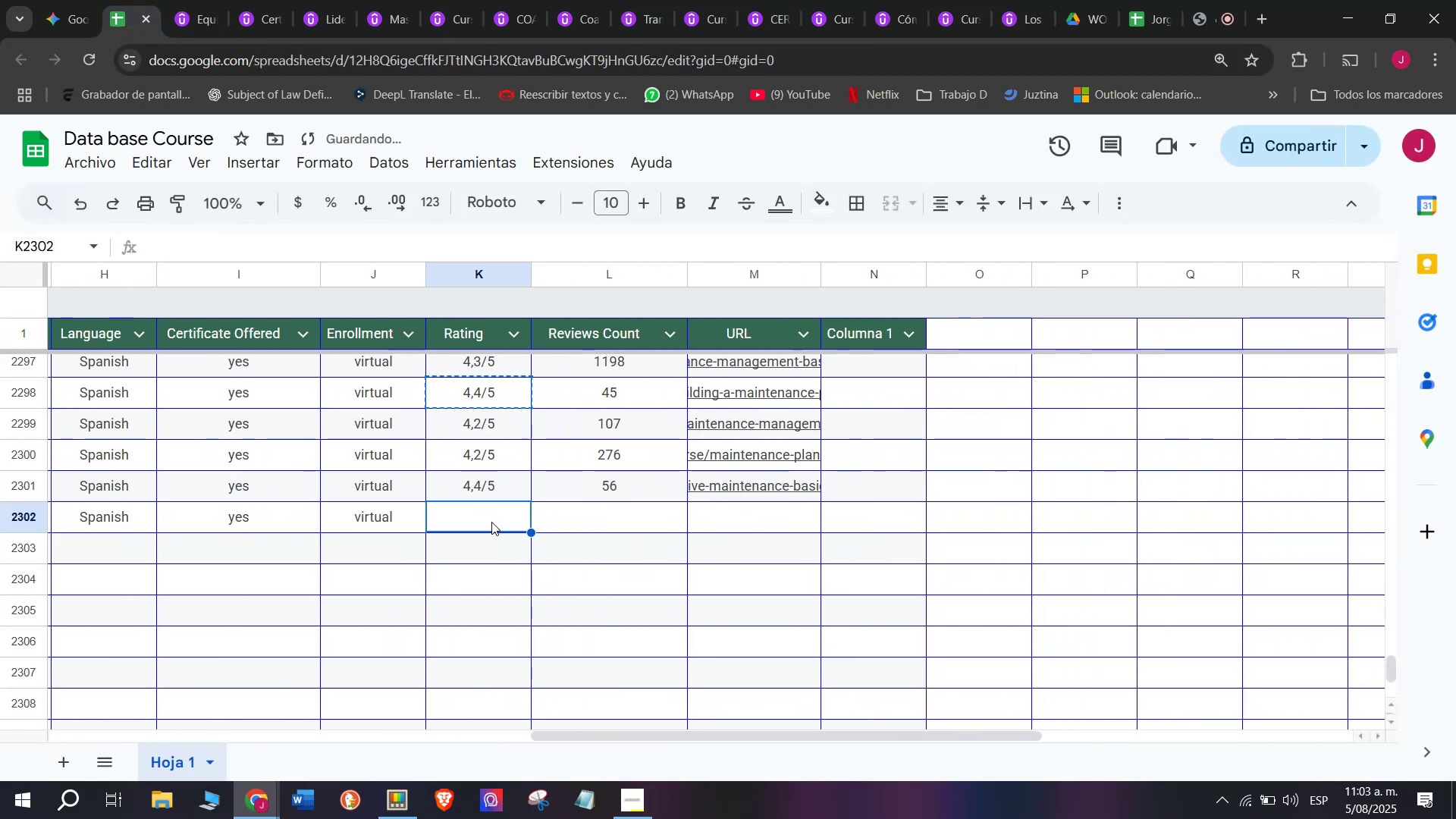 
key(Control+ControlLeft)
 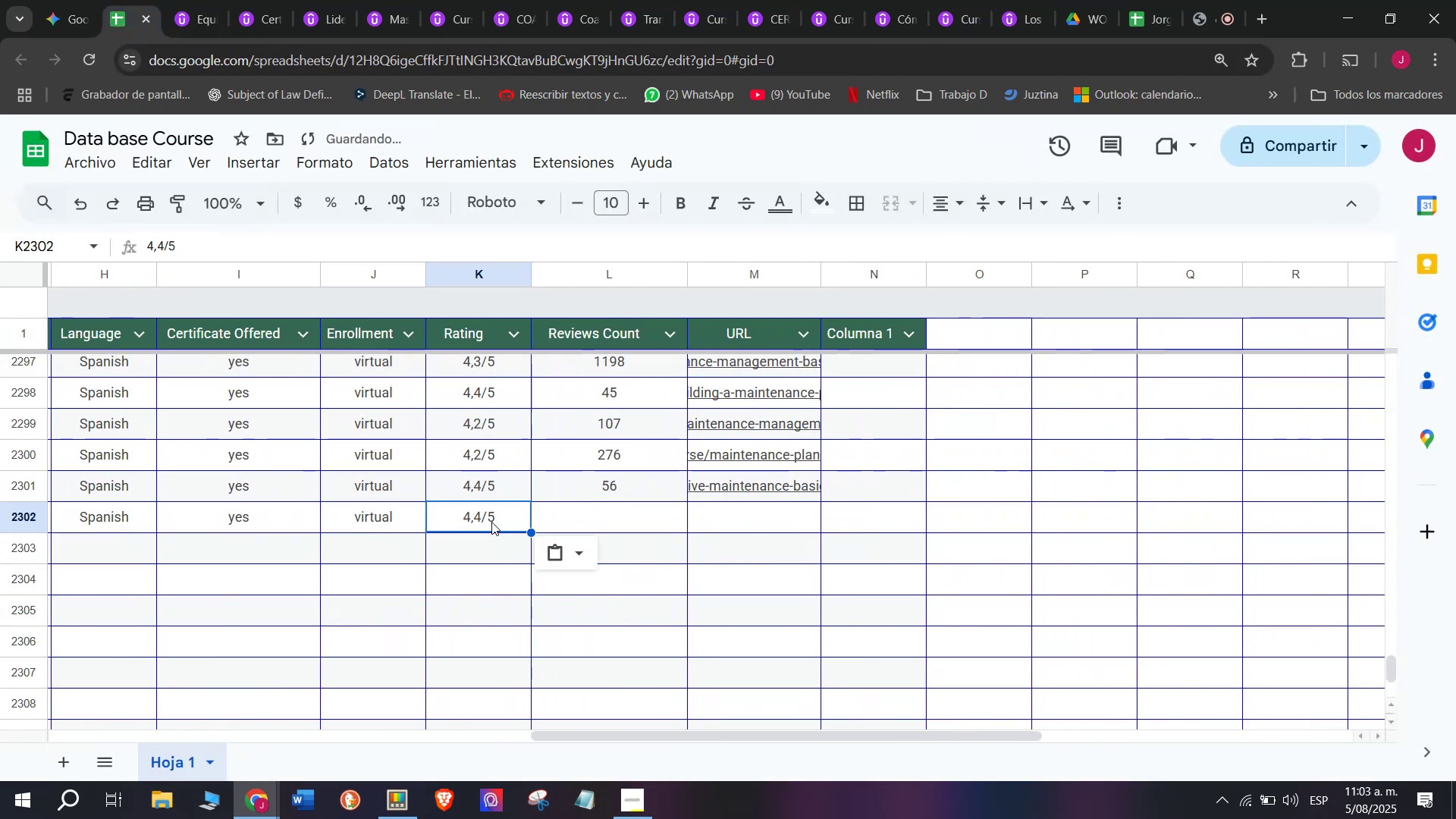 
key(Z)
 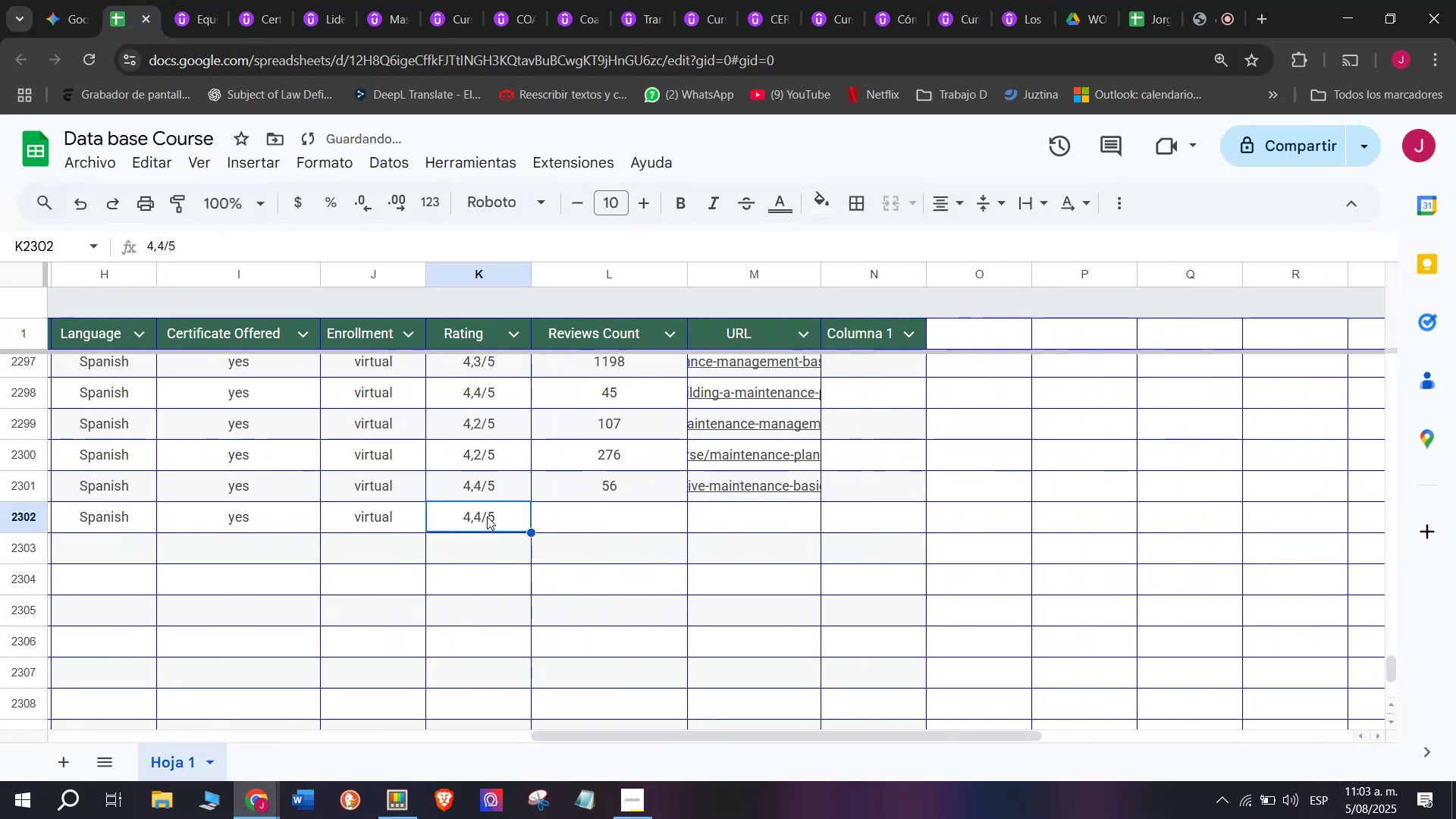 
key(Control+V)
 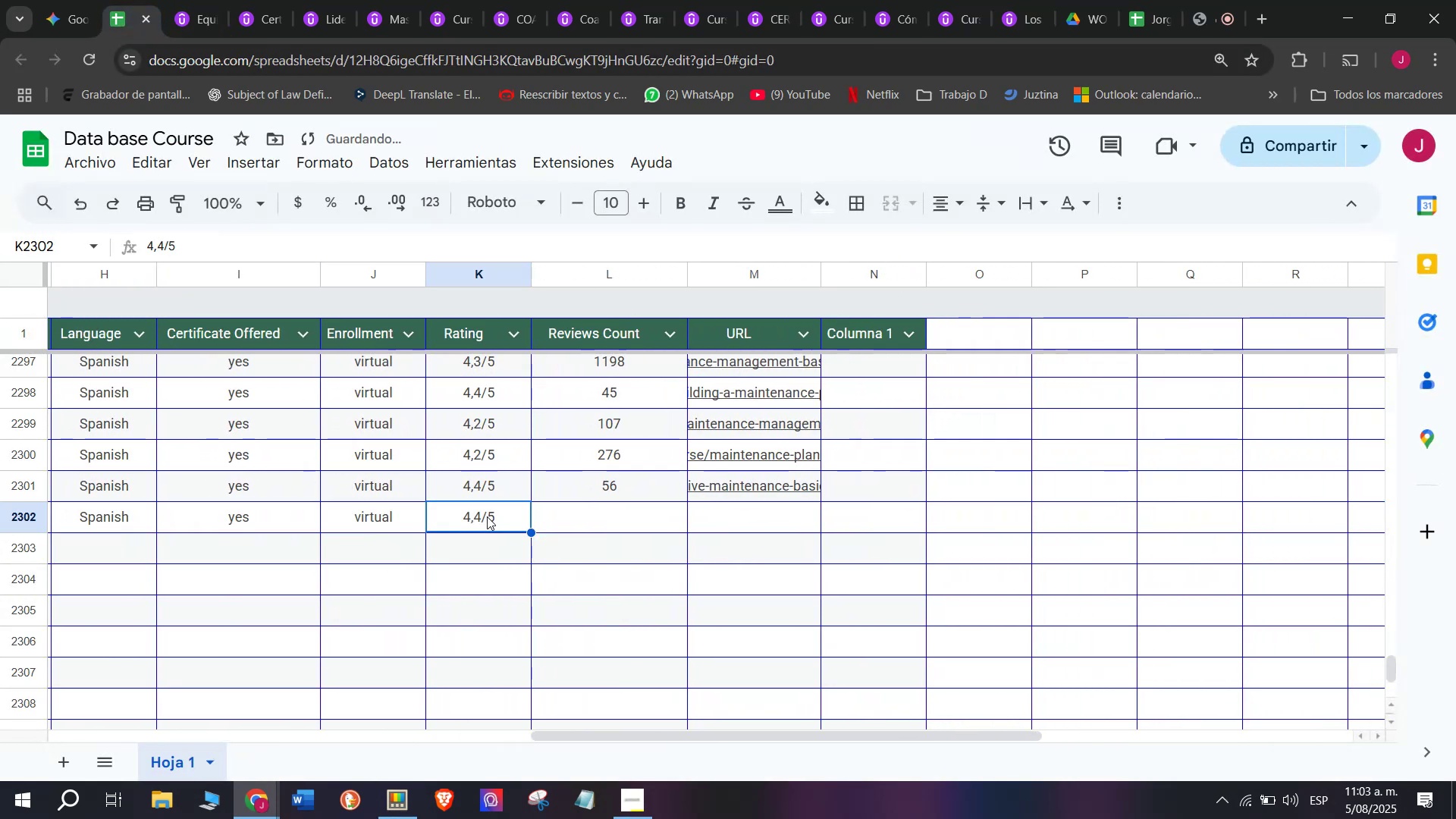 
double_click([487, 516])
 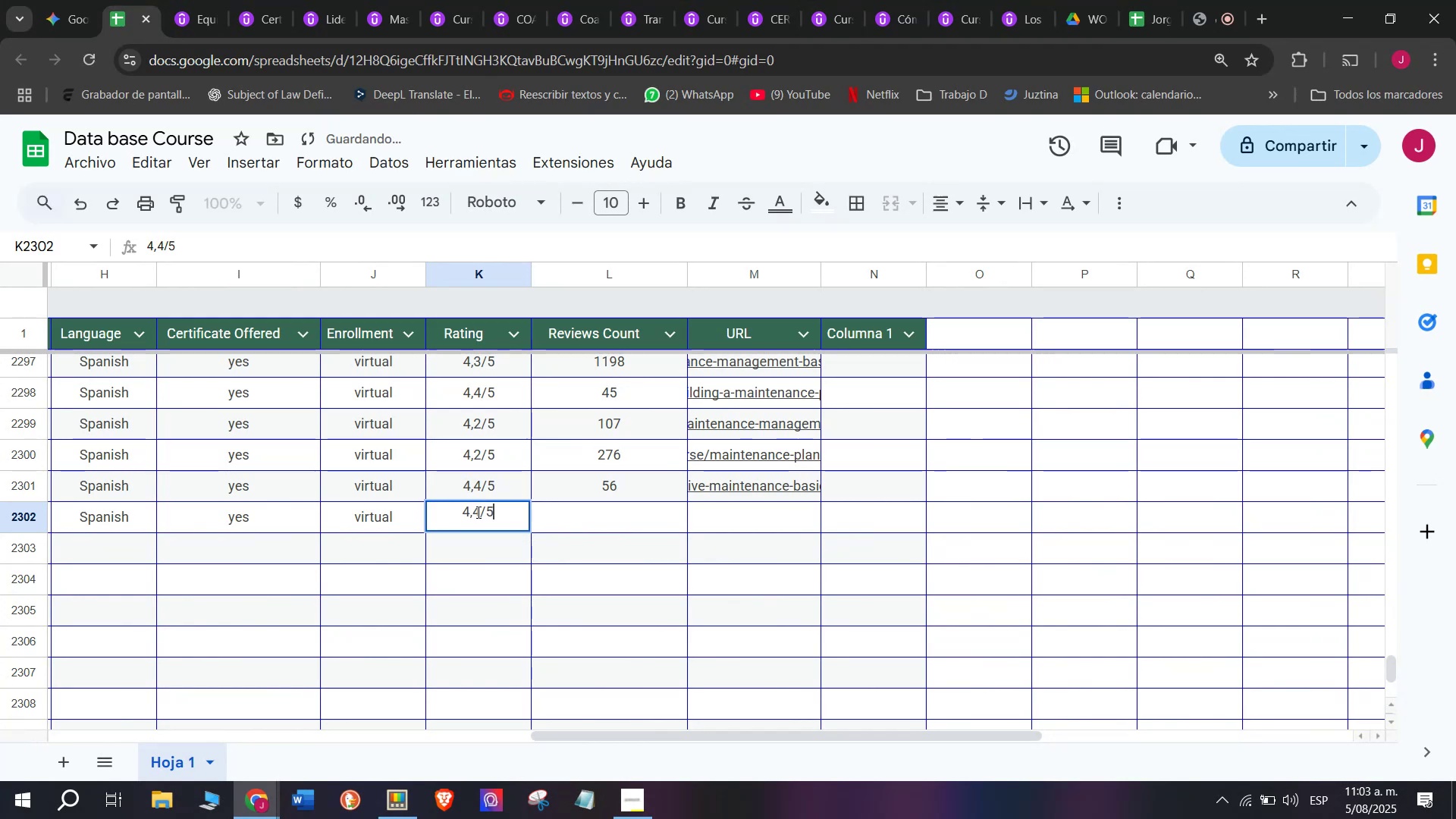 
left_click([477, 512])
 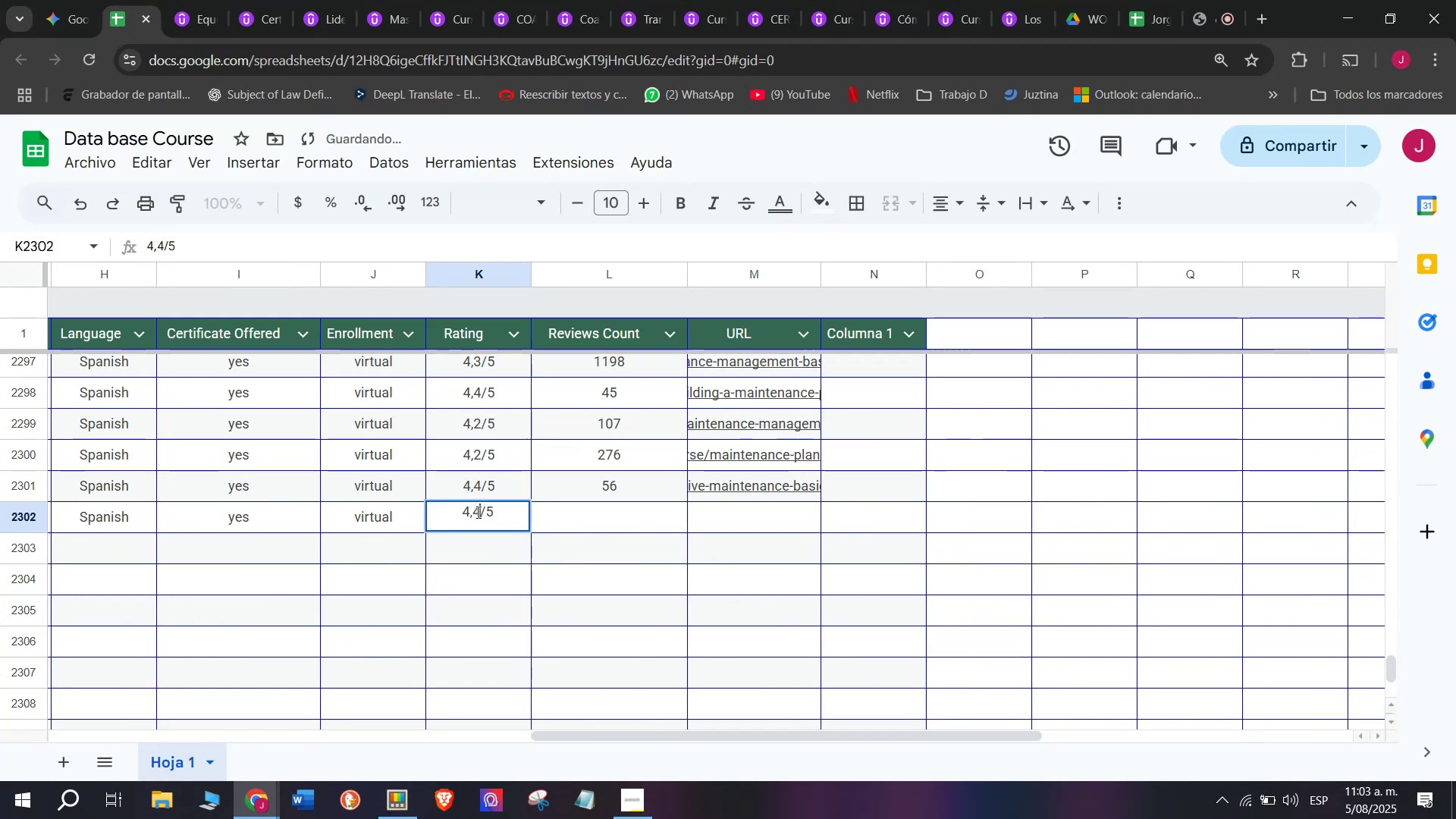 
key(Backspace)
type(q4q)
key(Backspace)
type(520)
 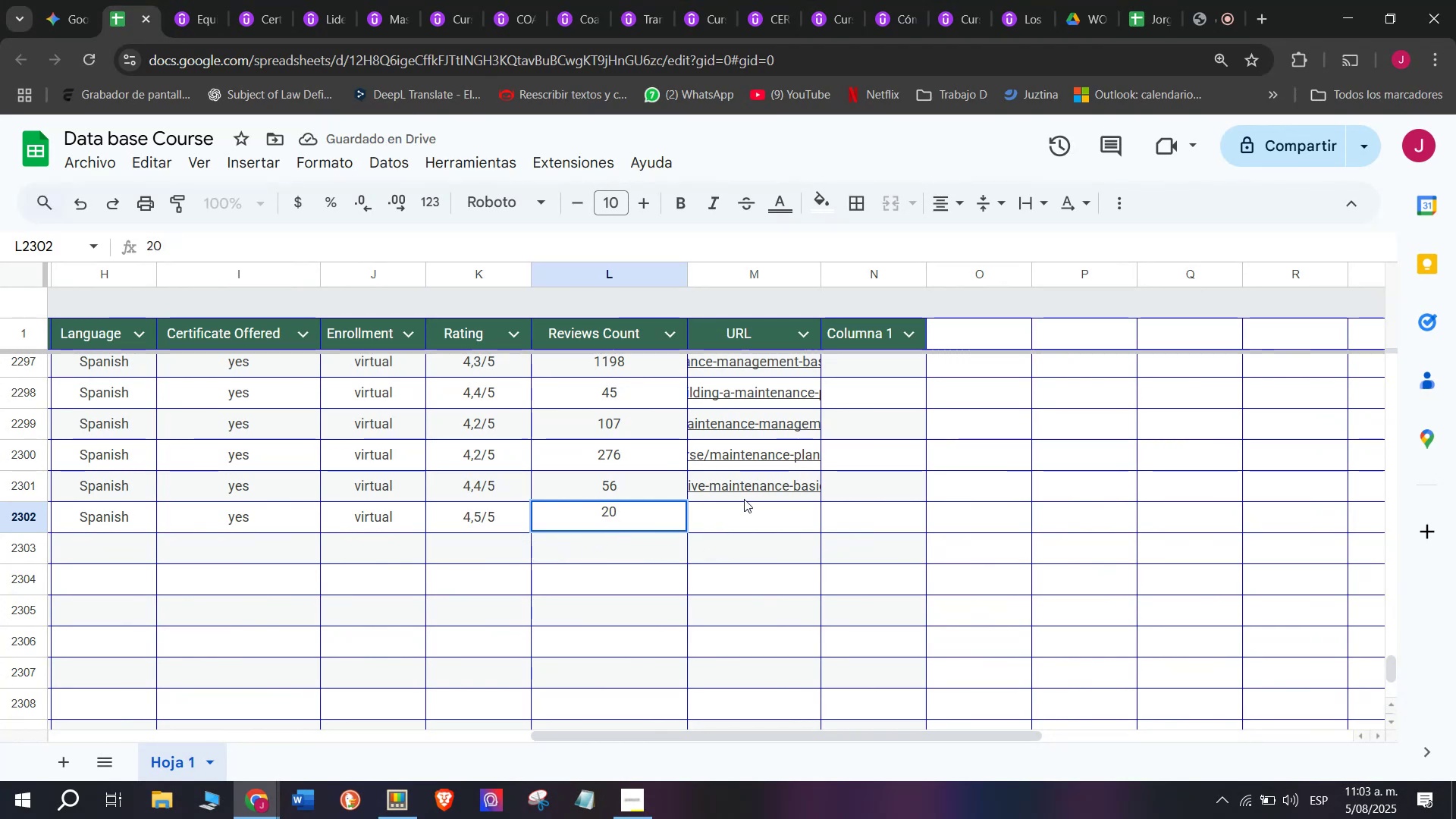 
left_click([749, 514])
 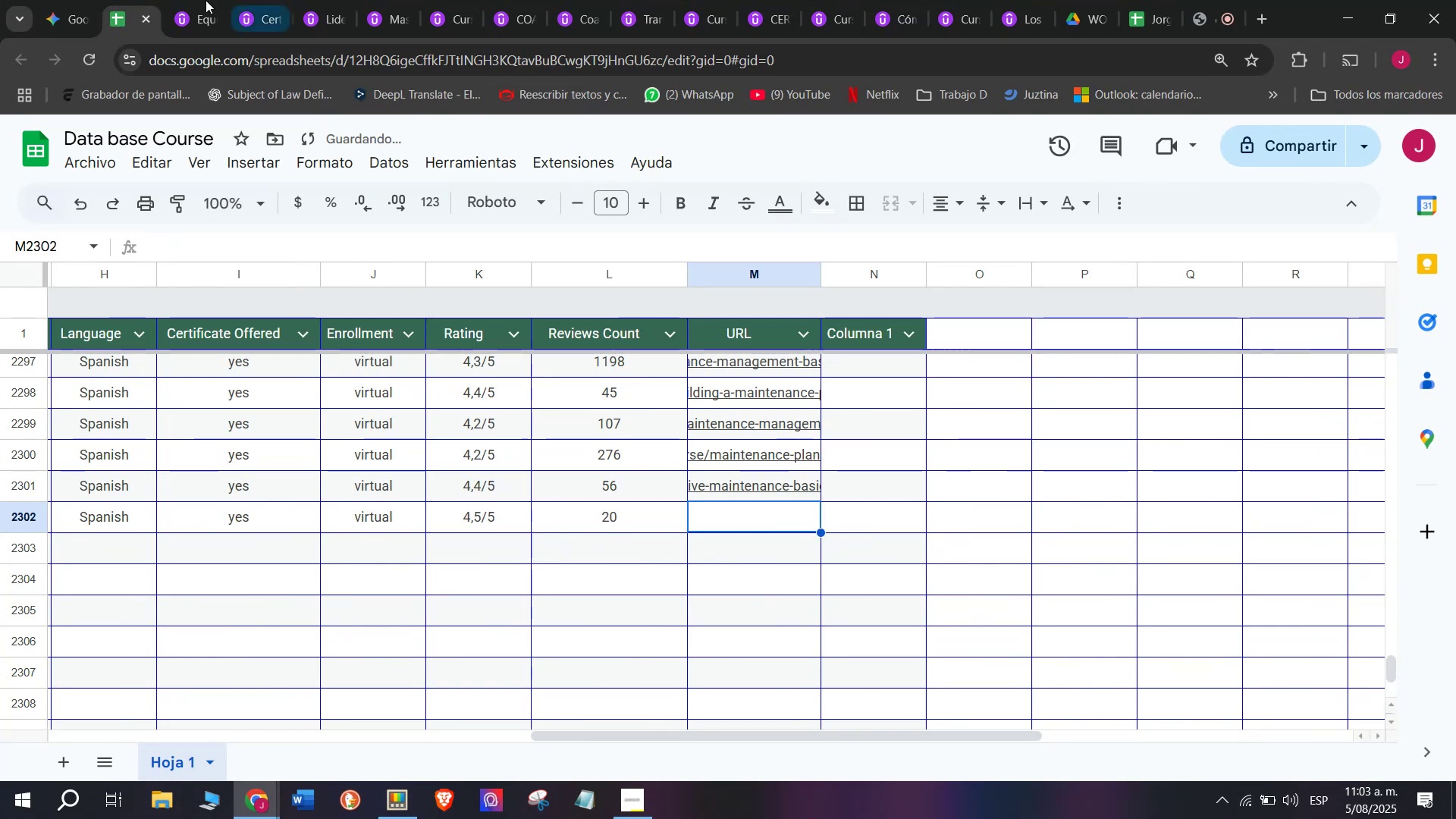 
left_click([181, 0])
 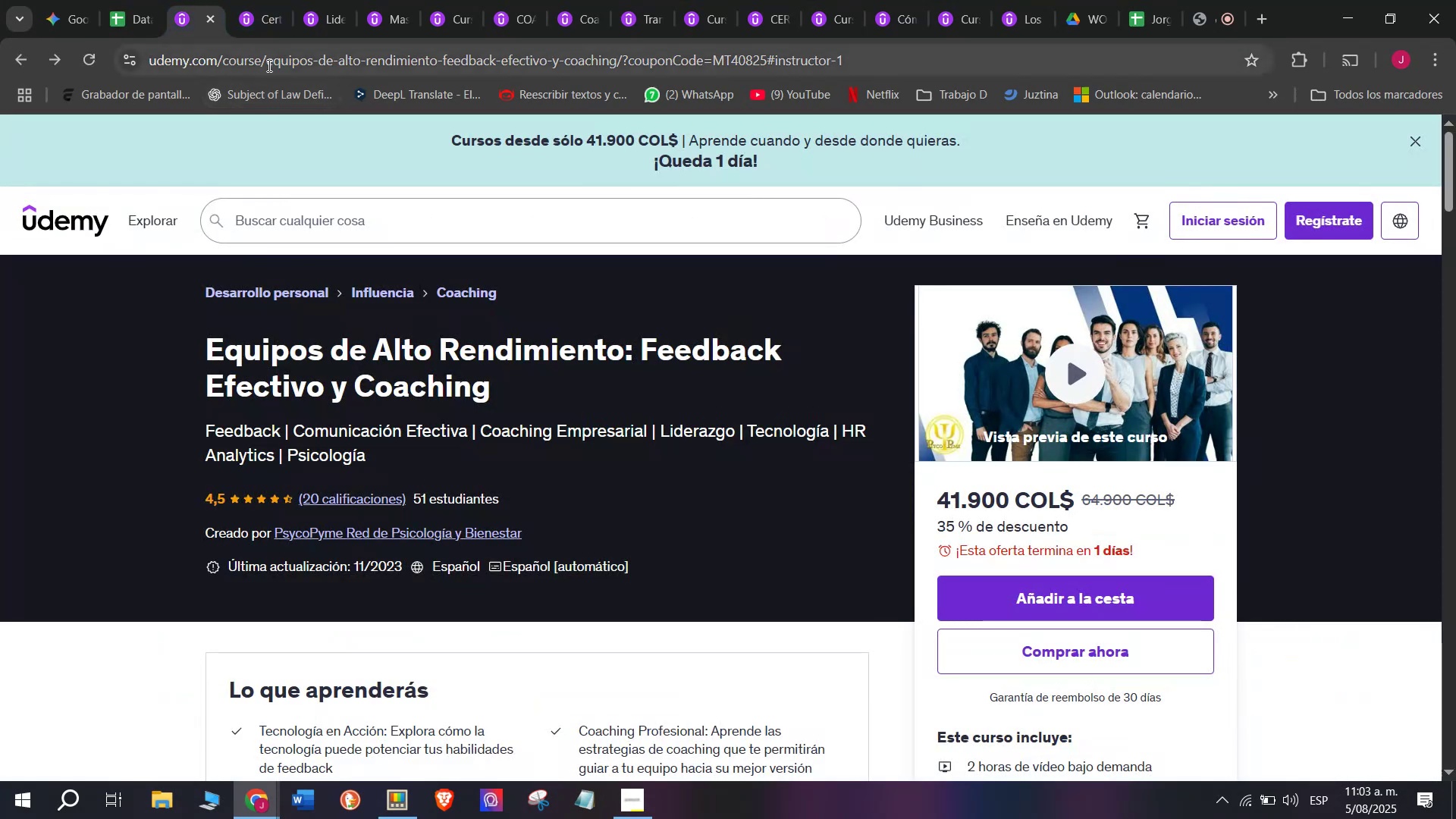 
double_click([268, 65])
 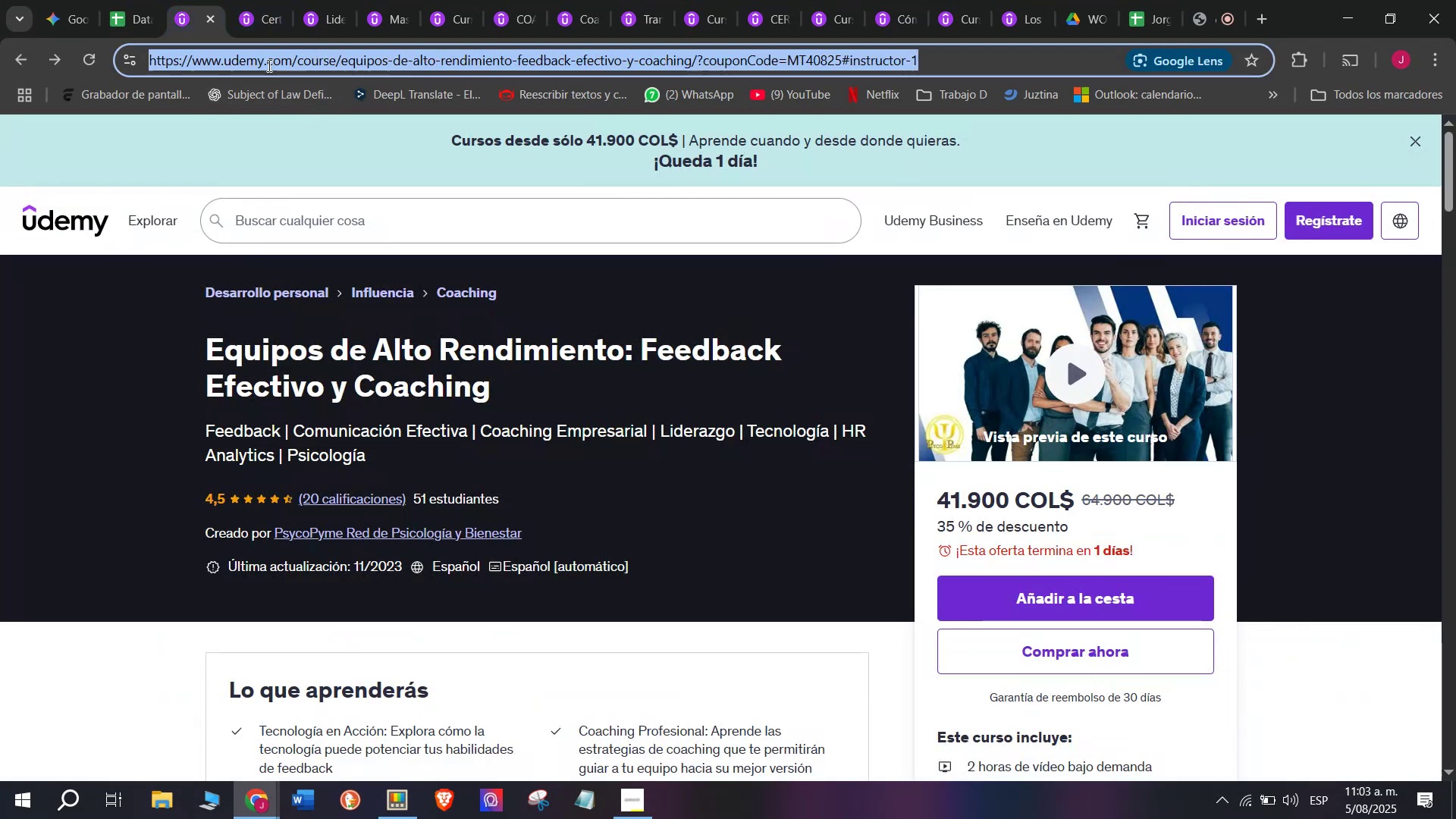 
triple_click([268, 65])
 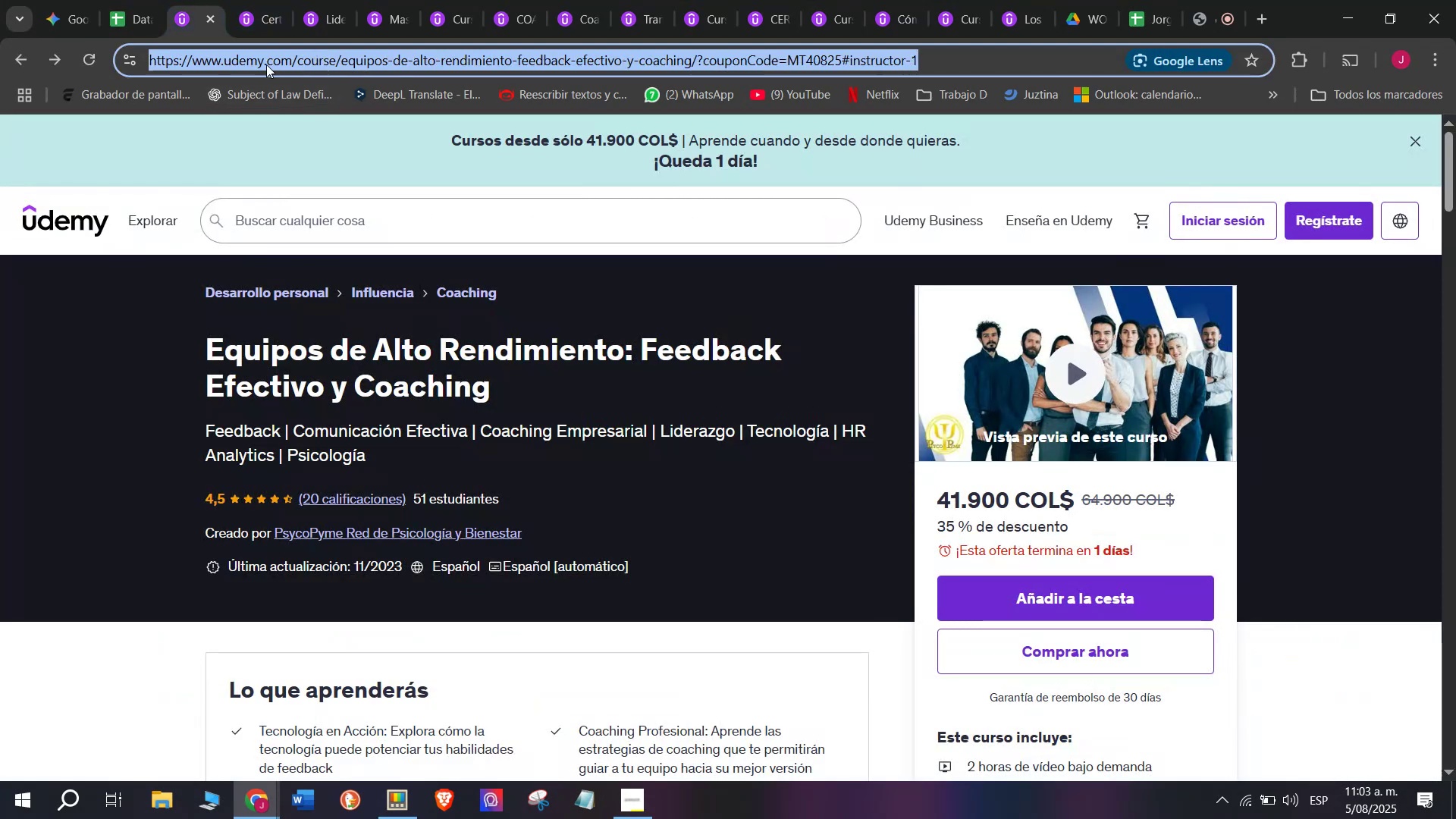 
key(Control+ControlLeft)
 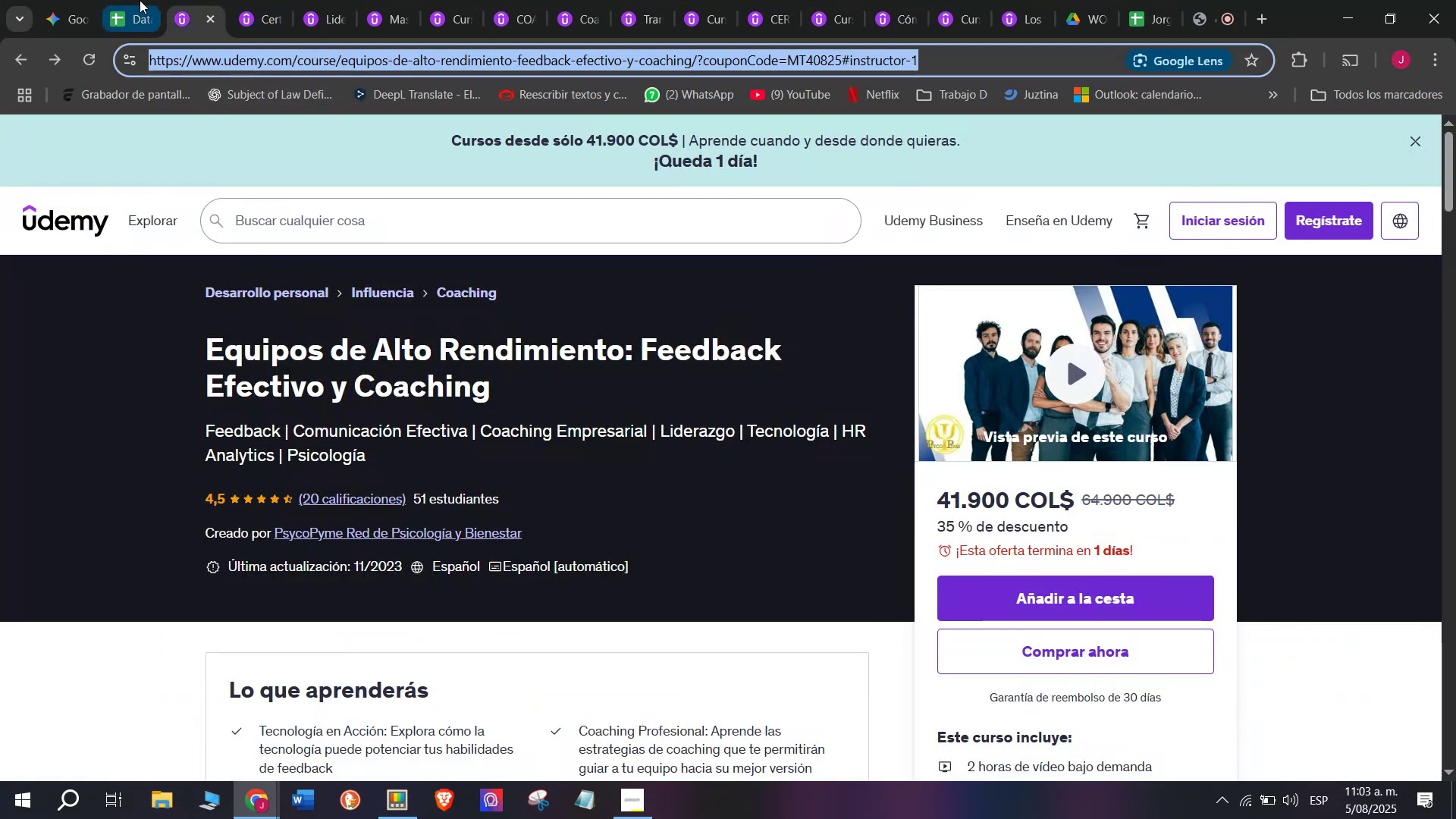 
key(Break)
 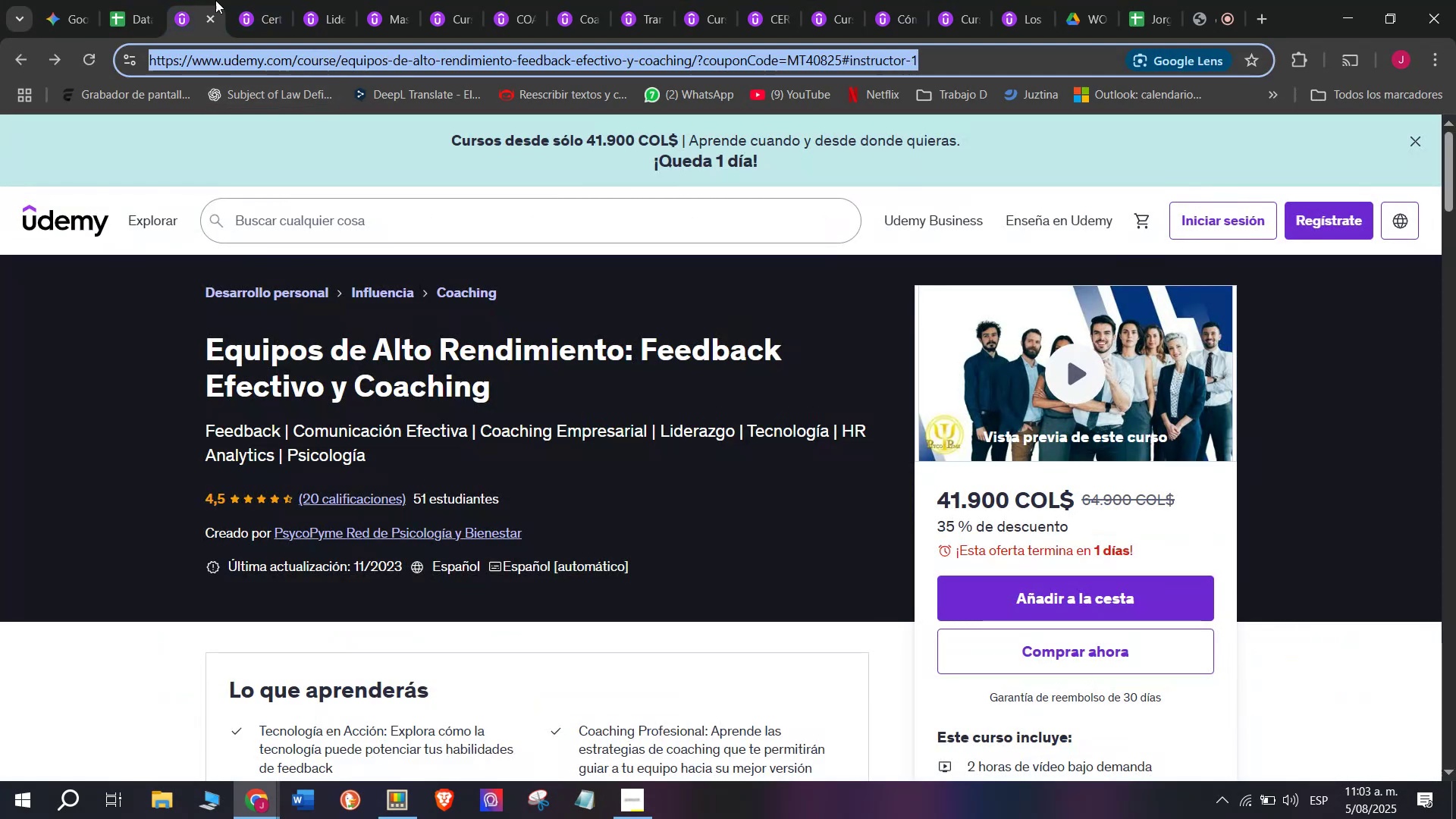 
key(Control+C)
 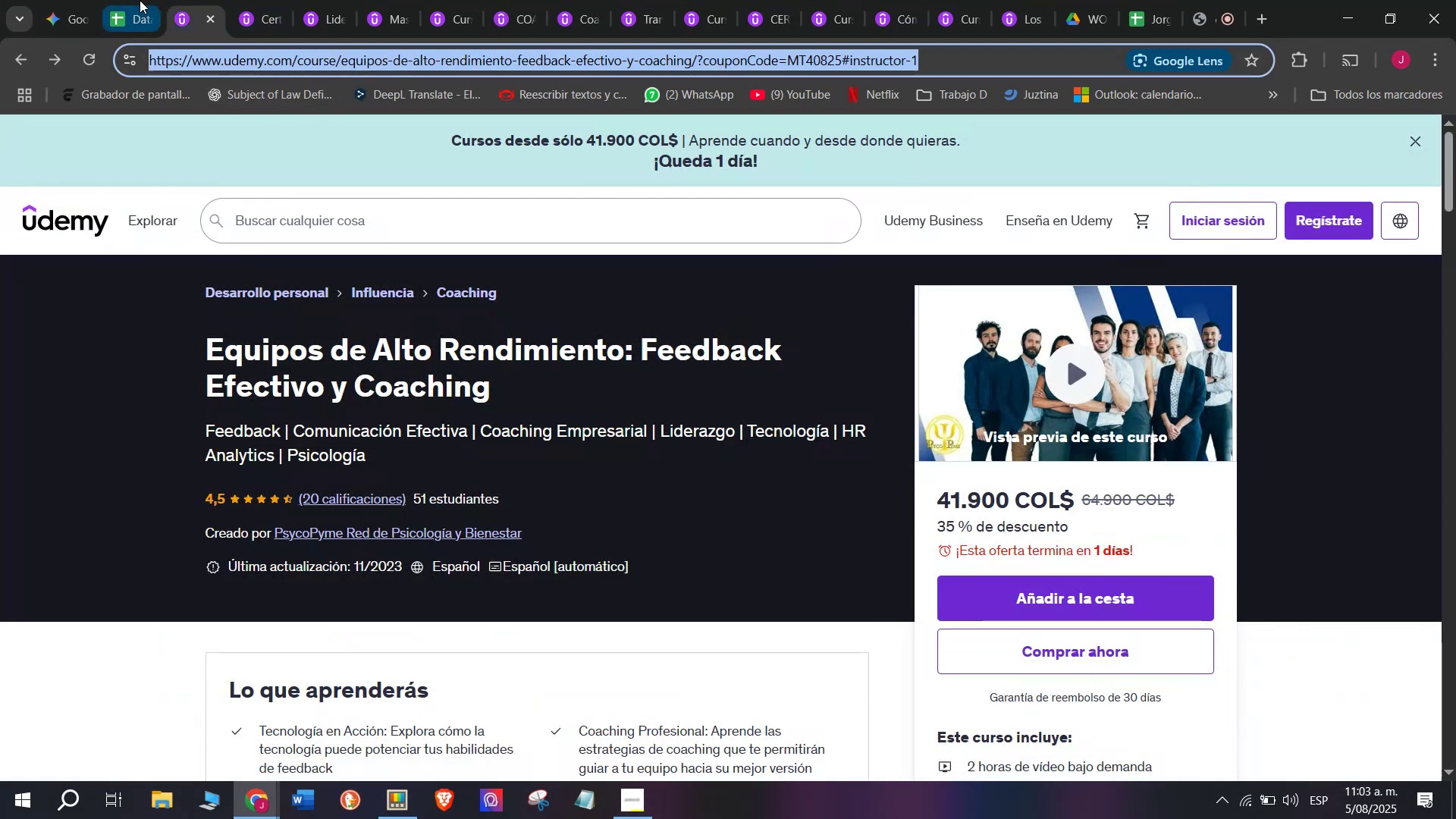 
left_click([138, 0])
 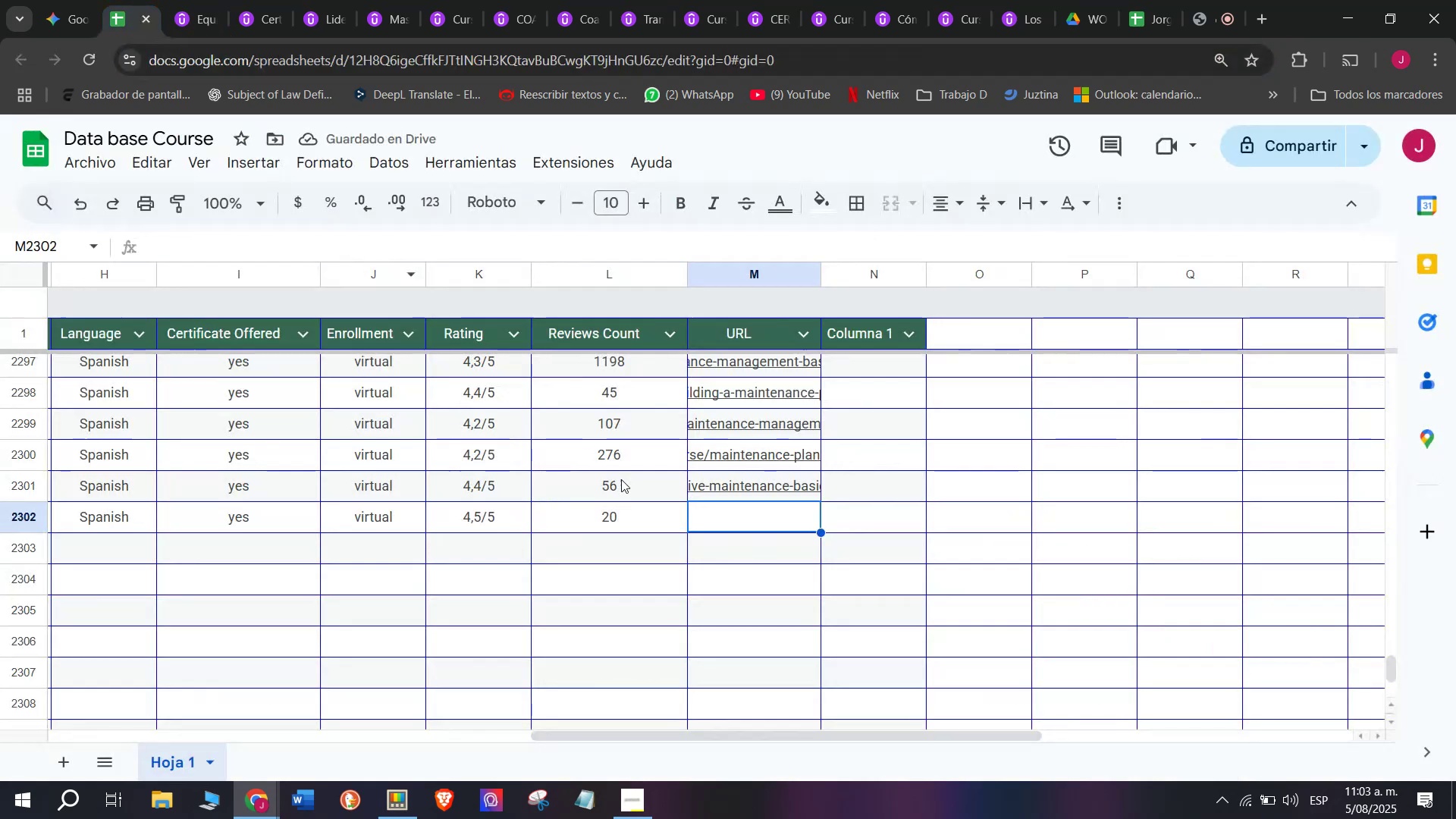 
key(Control+ControlLeft)
 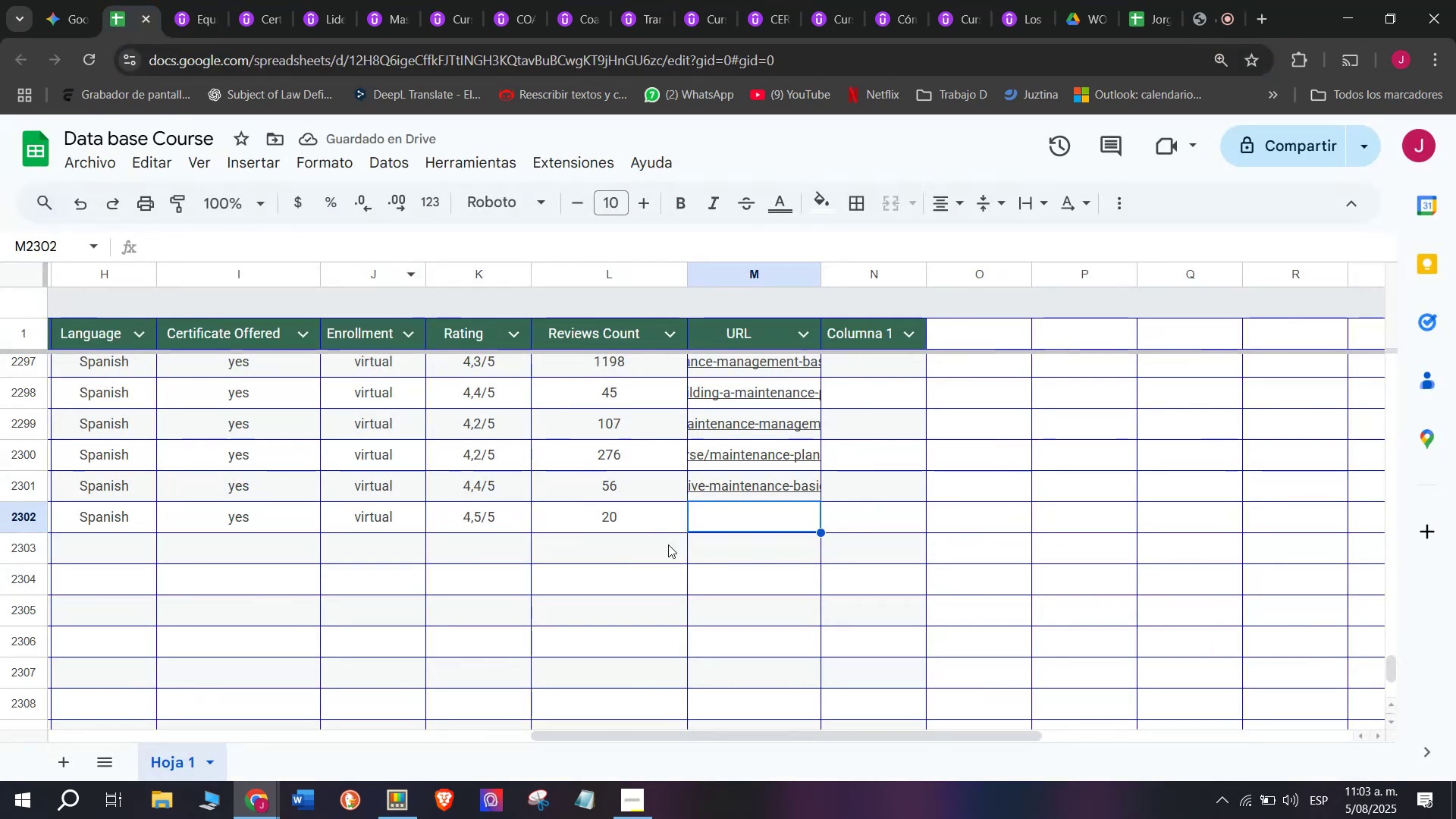 
key(Z)
 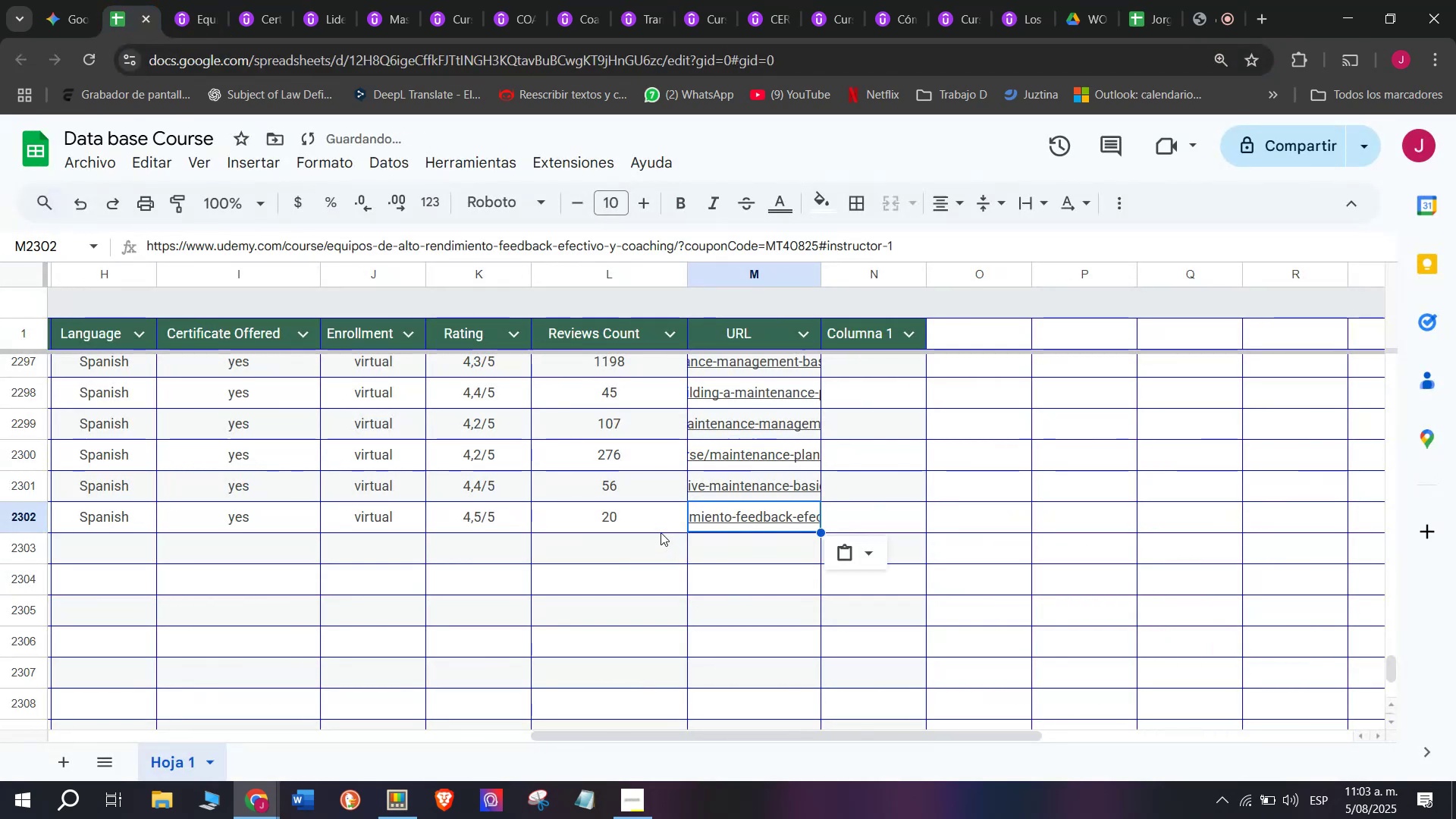 
key(Control+V)
 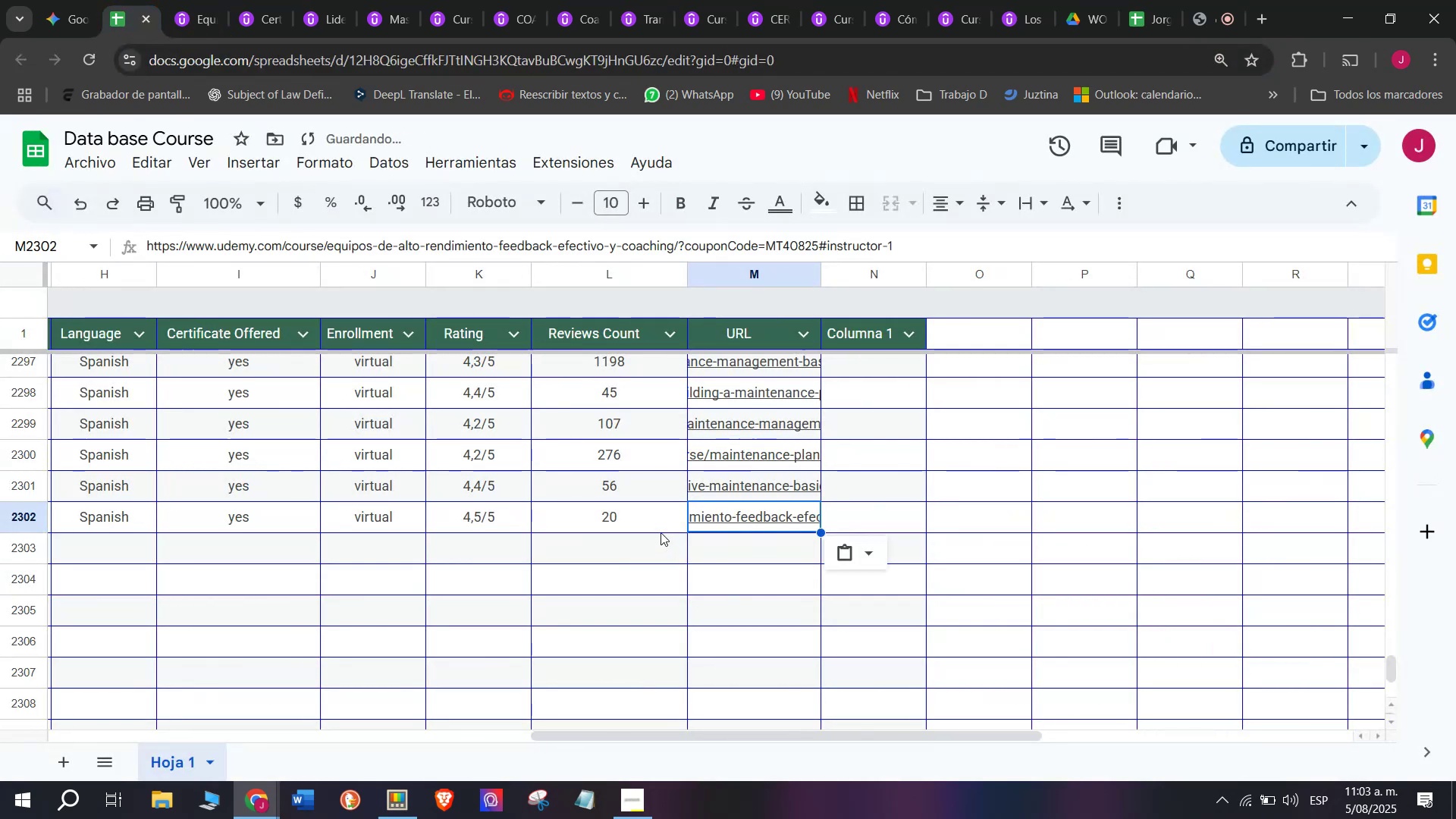 
scroll: coordinate [209, 560], scroll_direction: up, amount: 7.0
 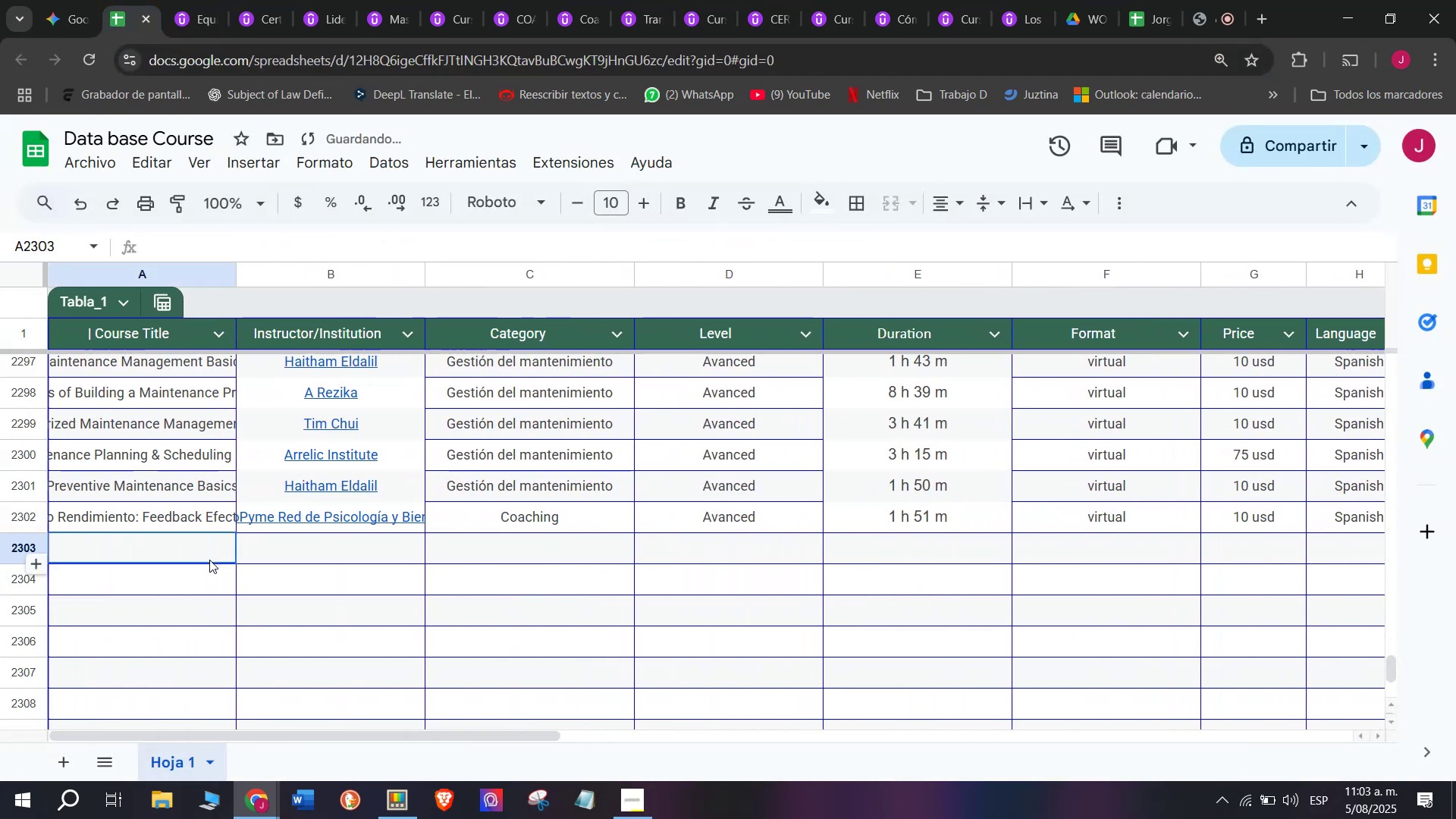 
left_click([209, 560])
 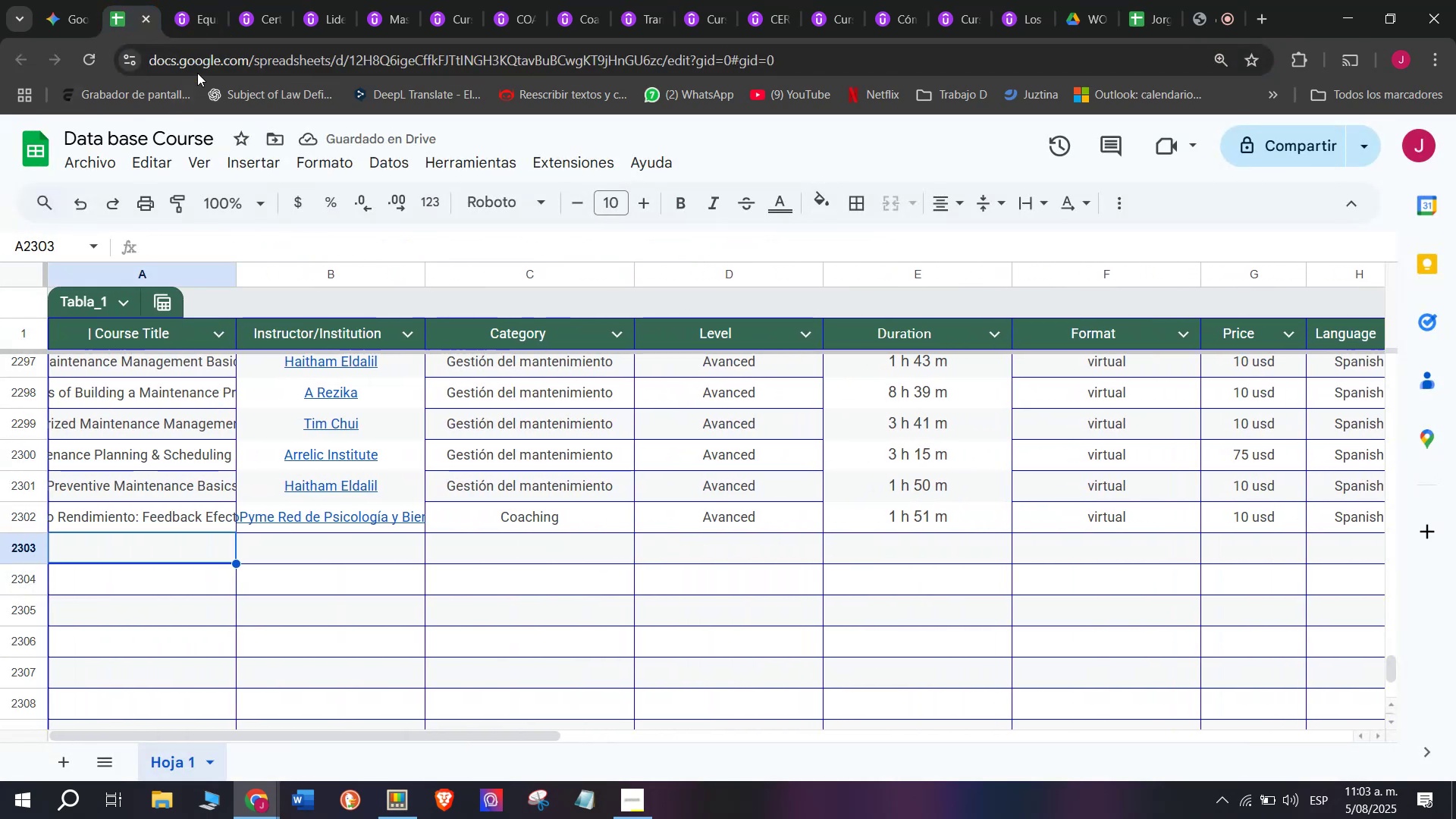 
left_click([180, 0])
 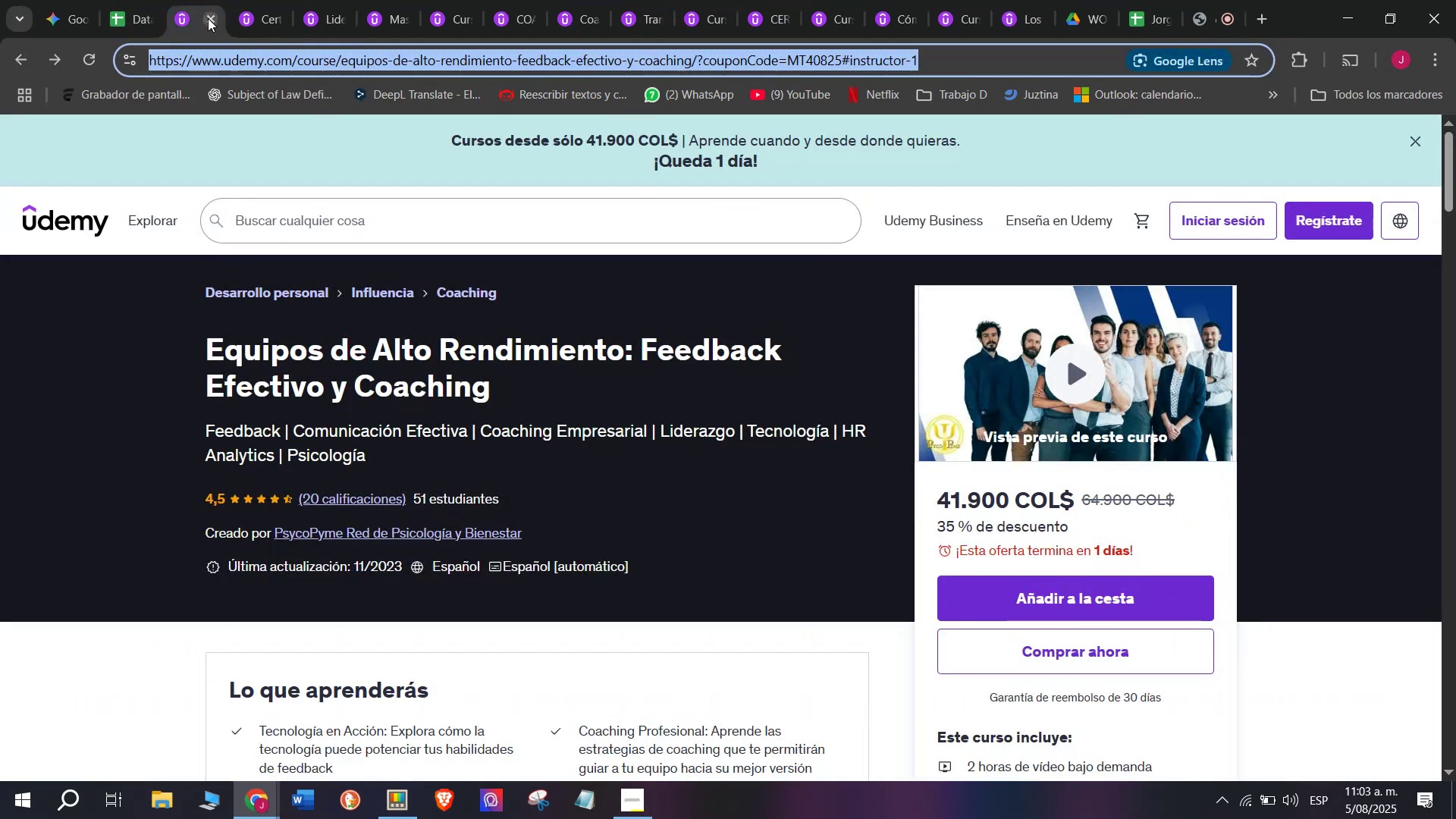 
double_click([208, 18])
 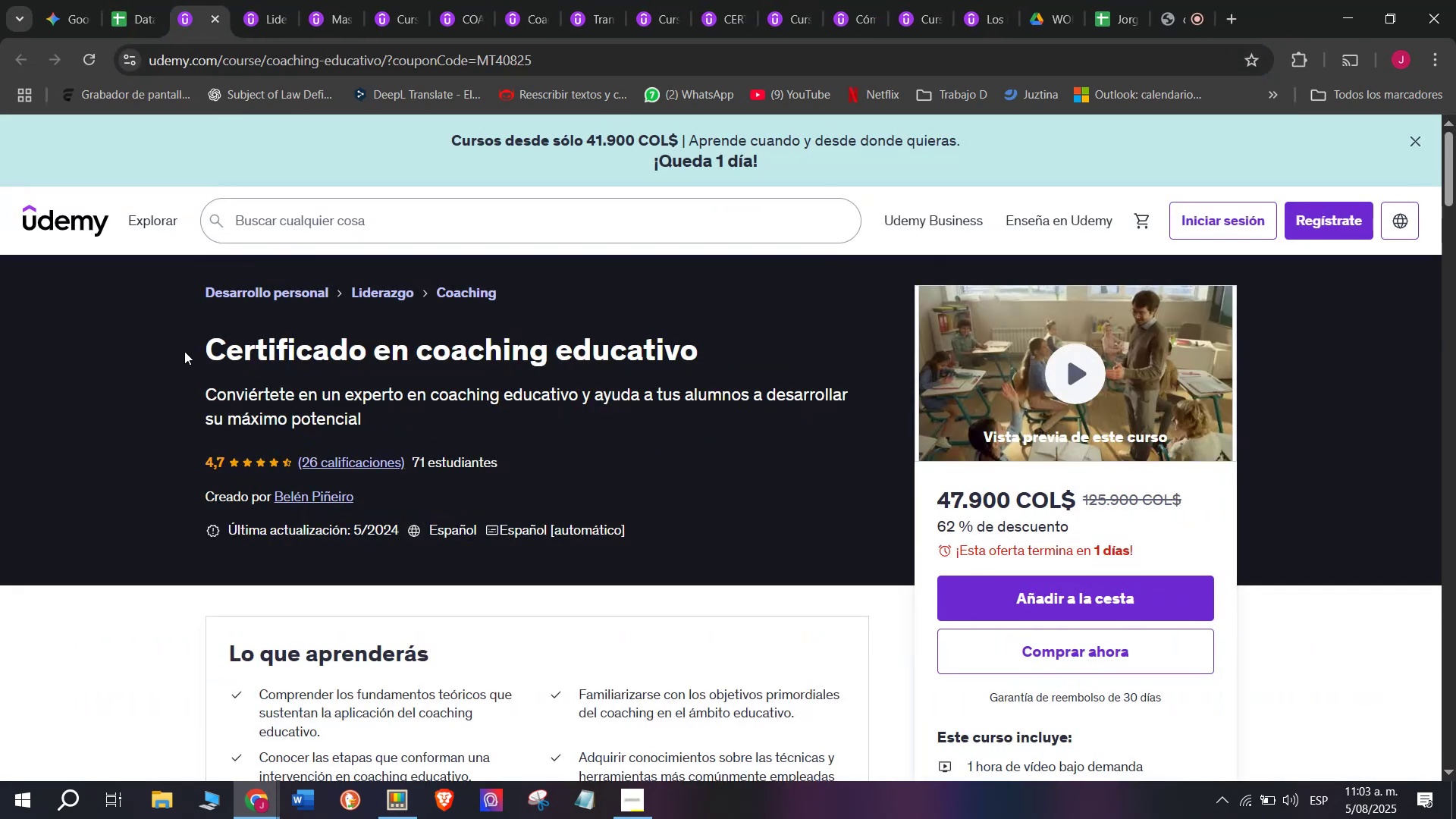 
left_click_drag(start_coordinate=[185, 352], to_coordinate=[745, 350])
 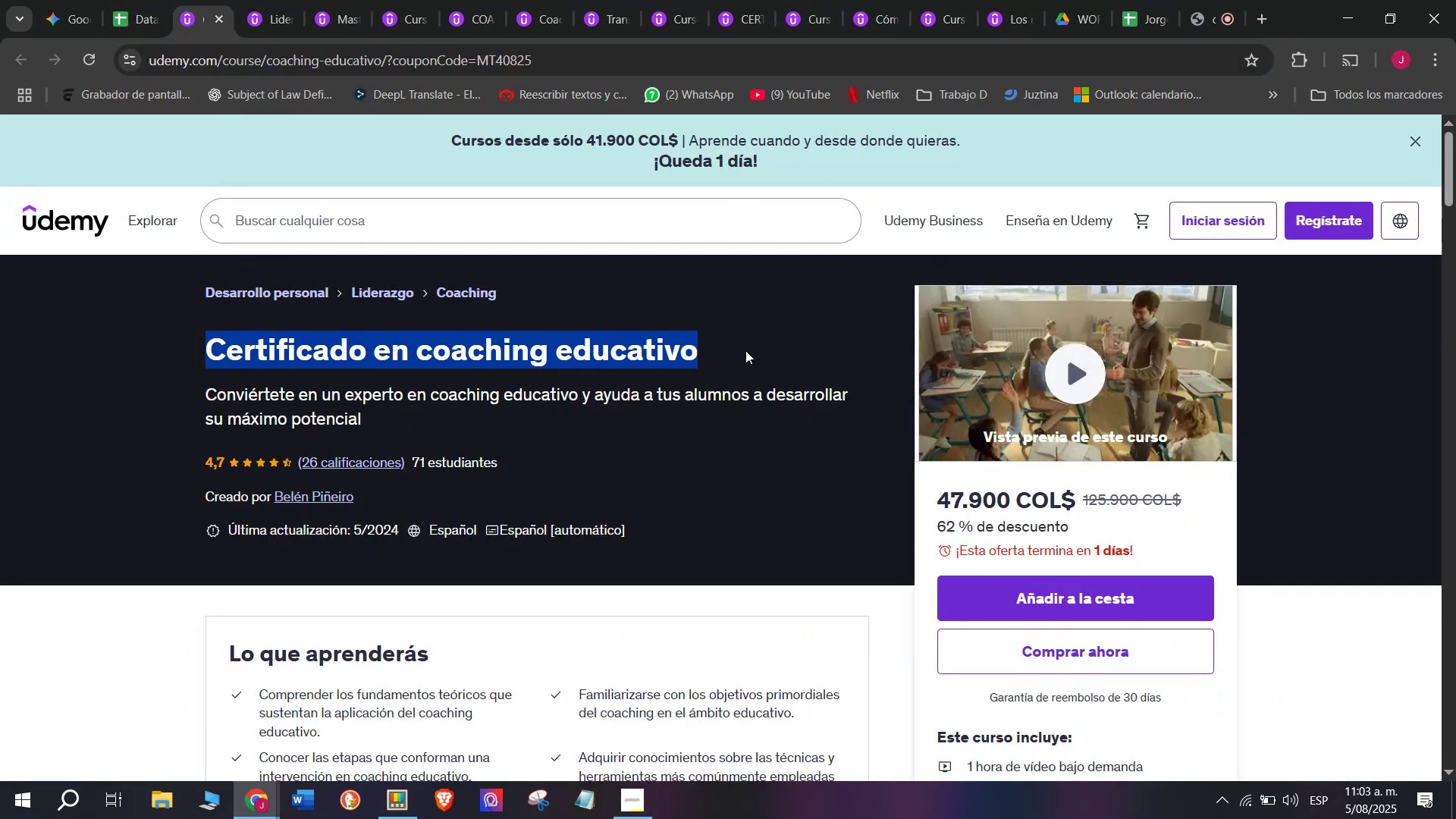 
key(Control+ControlLeft)
 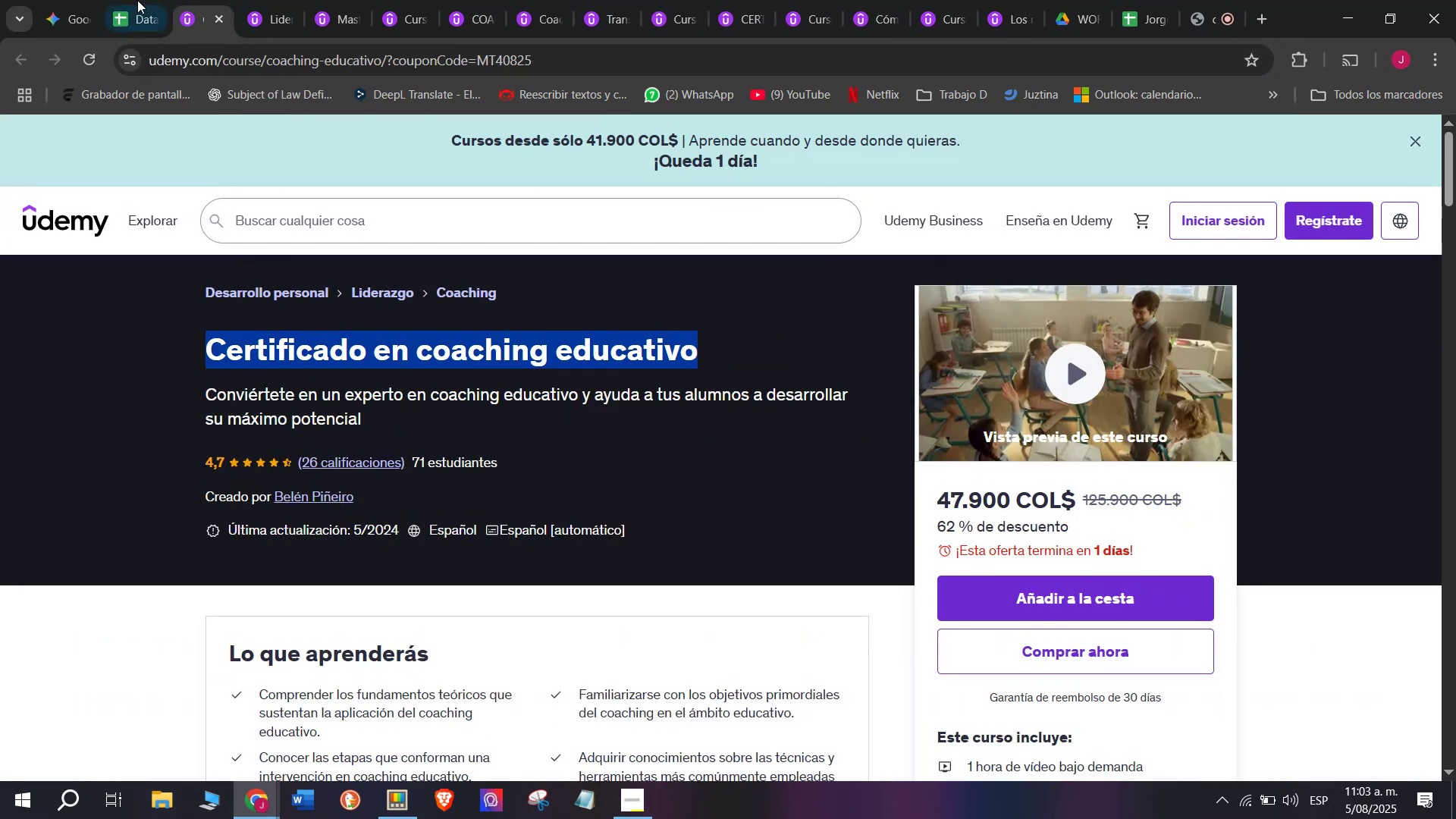 
key(Break)
 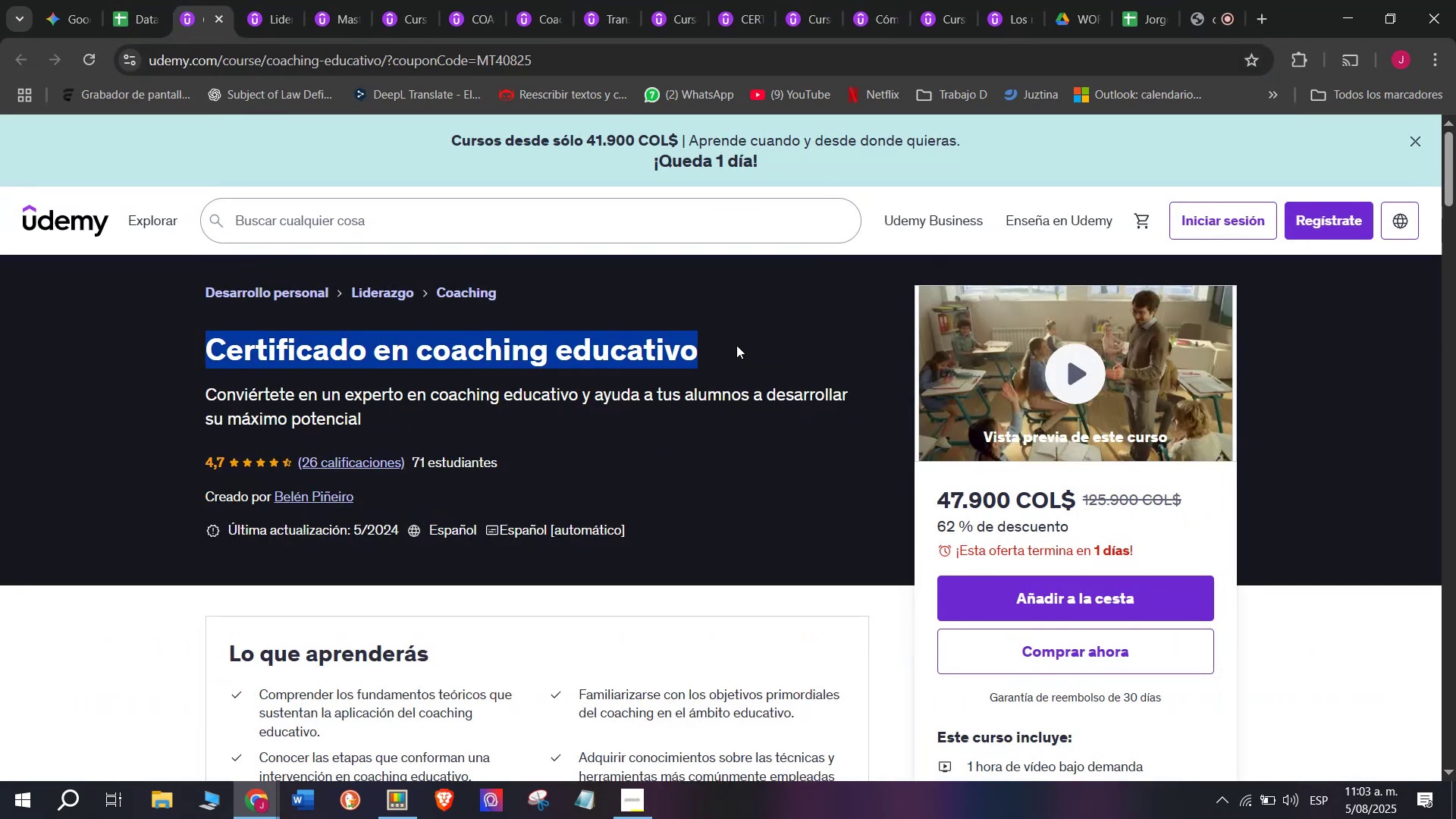 
key(Control+C)
 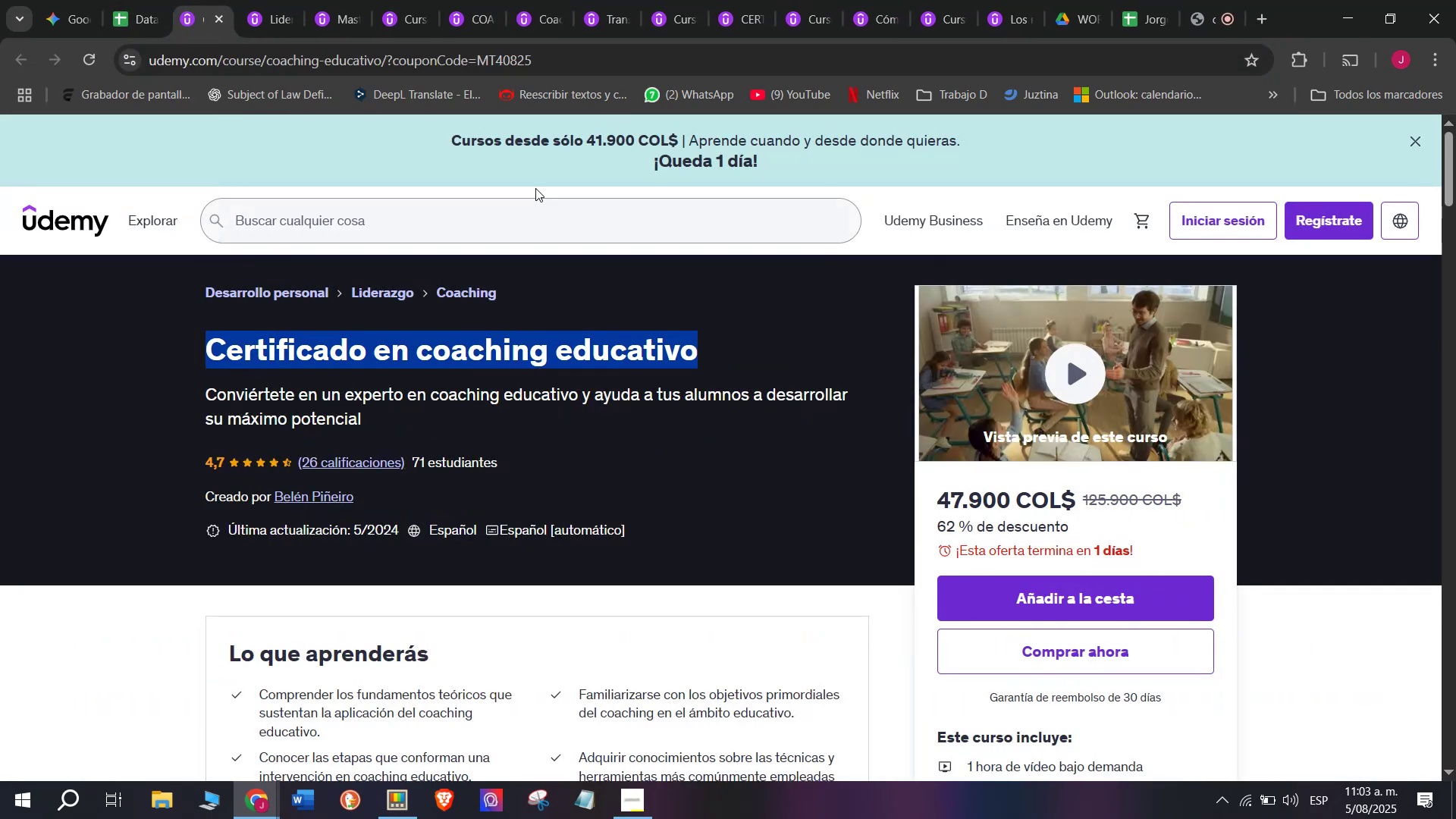 
key(Control+ControlLeft)
 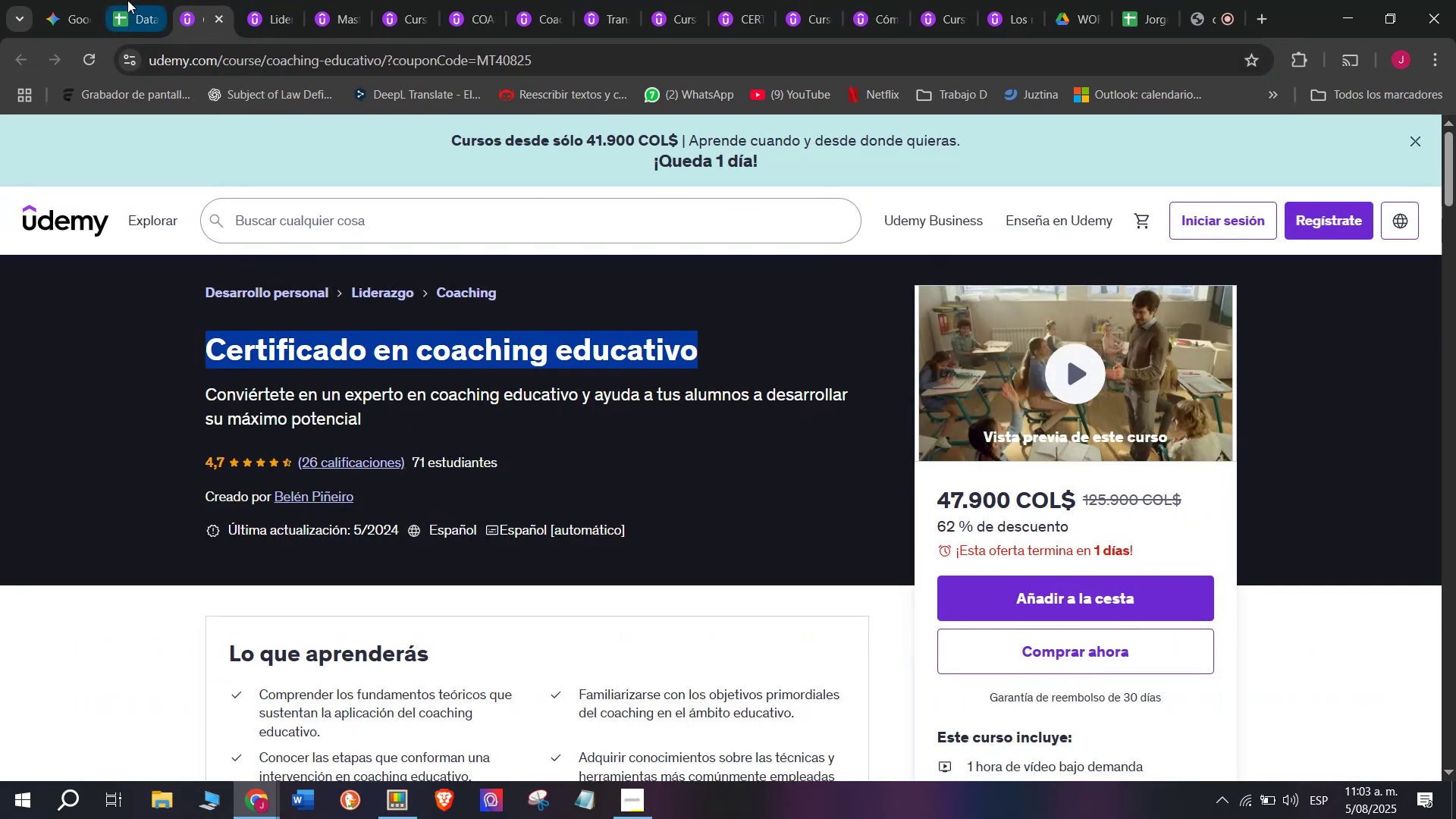 
key(Control+C)
 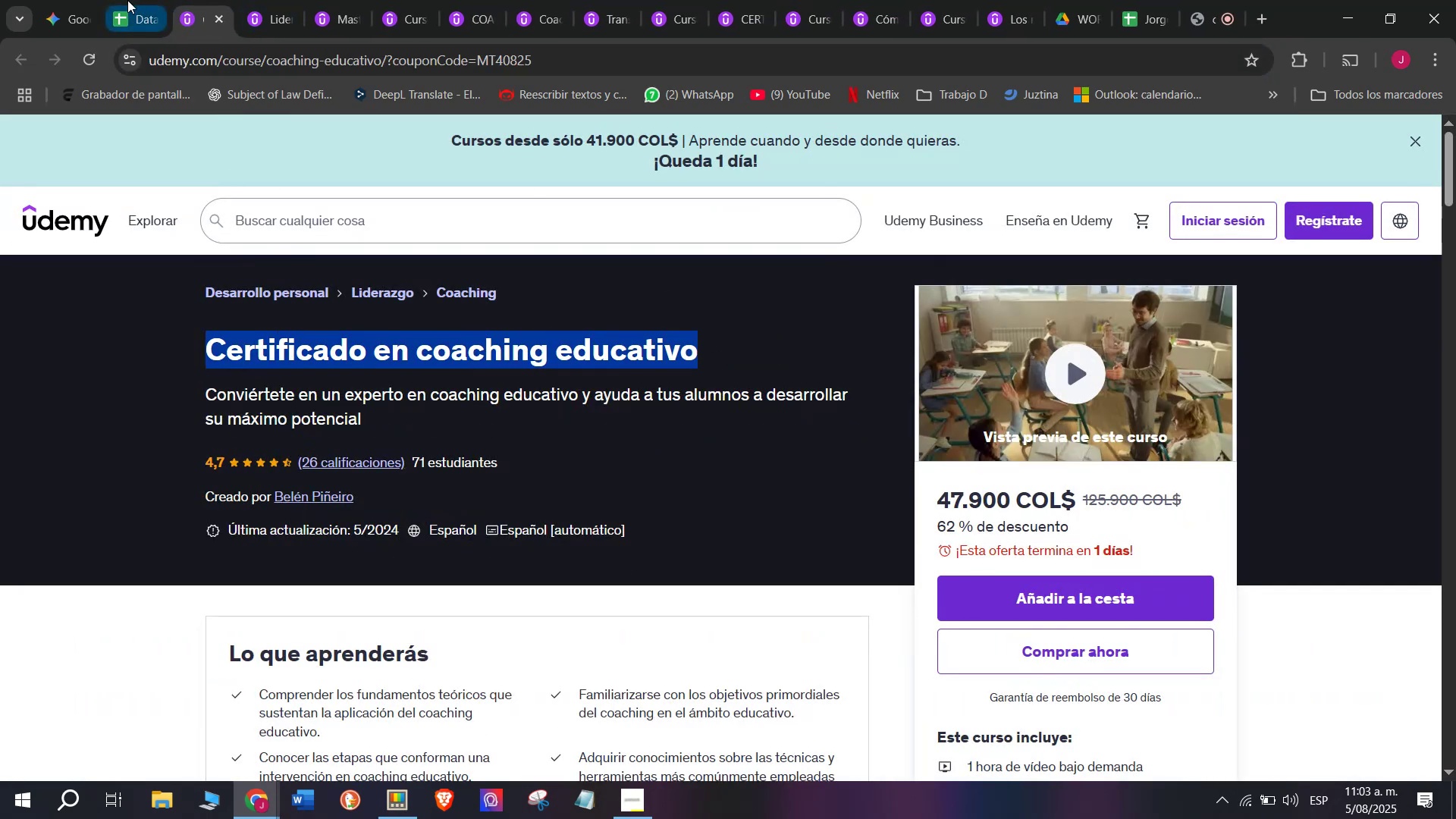 
key(Break)
 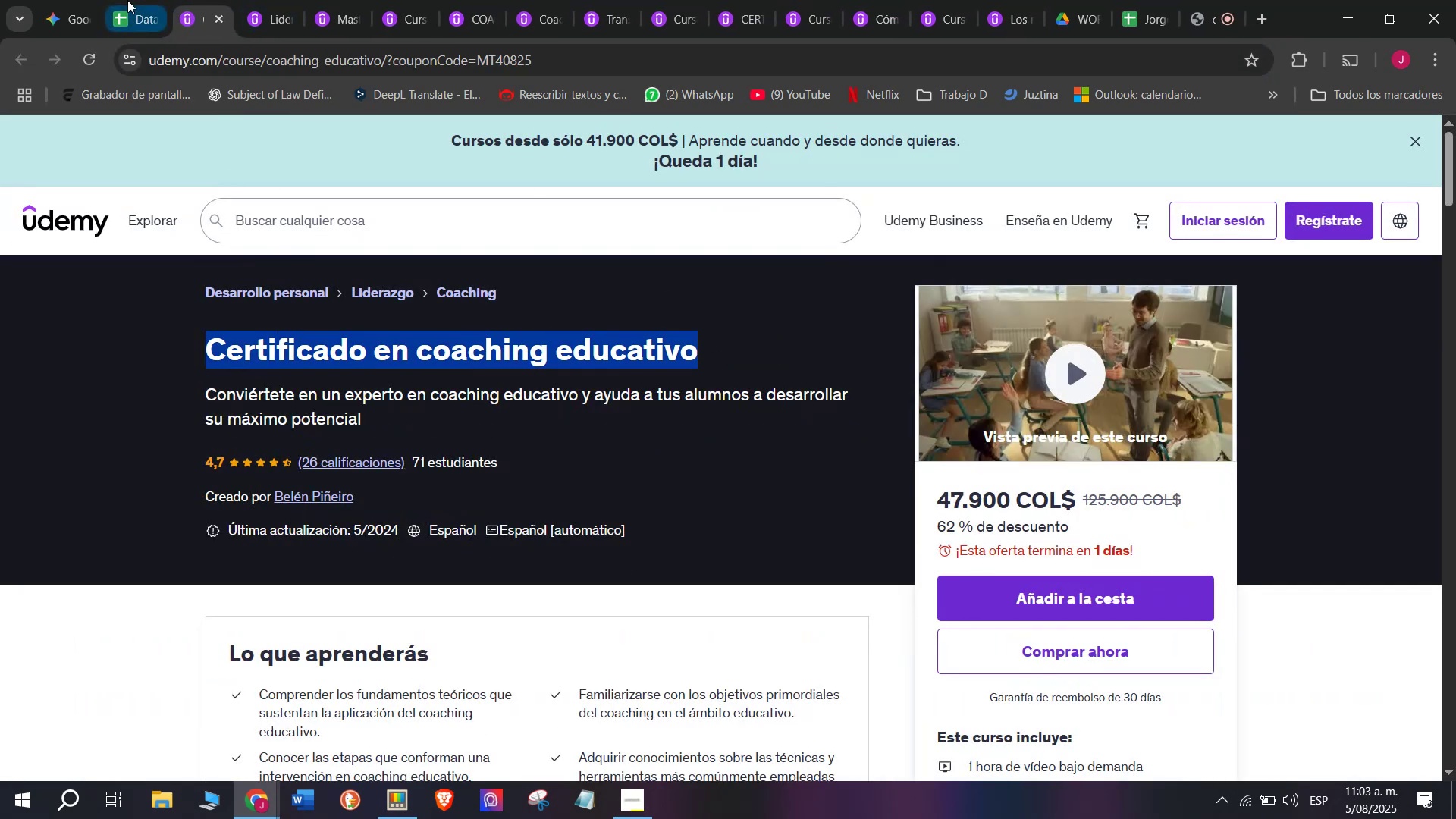 
left_click([127, 0])
 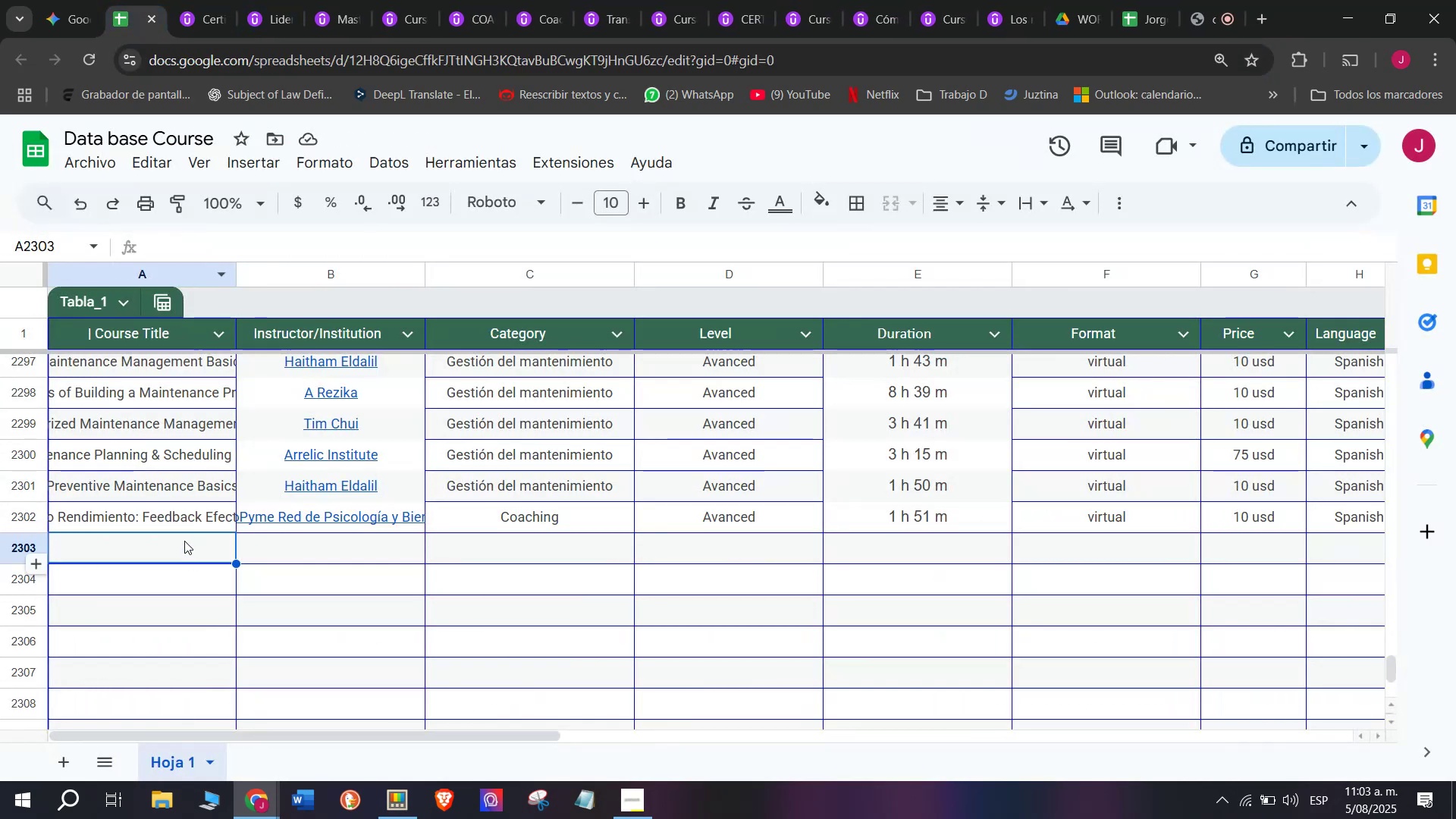 
double_click([184, 539])
 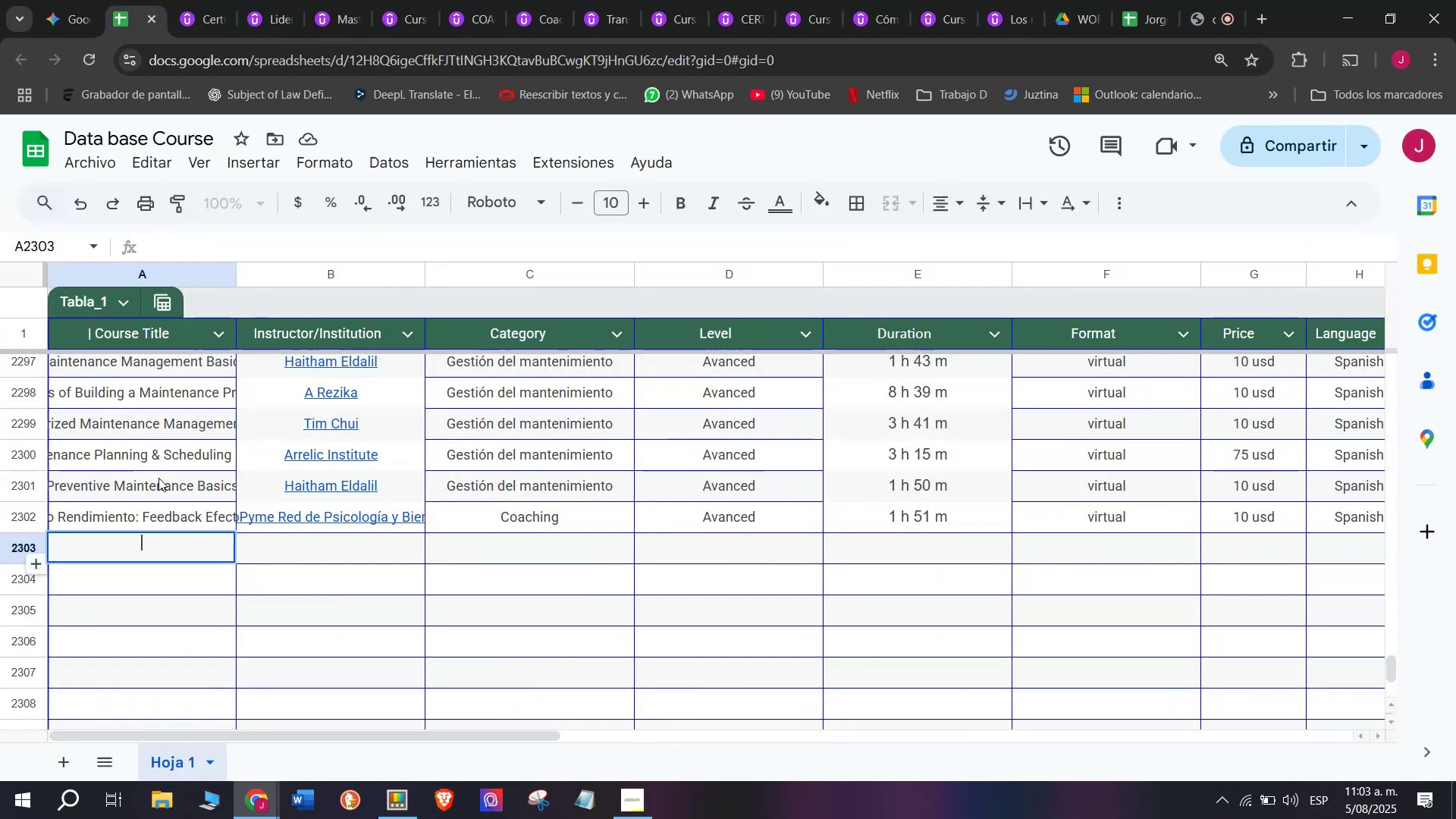 
key(Control+ControlLeft)
 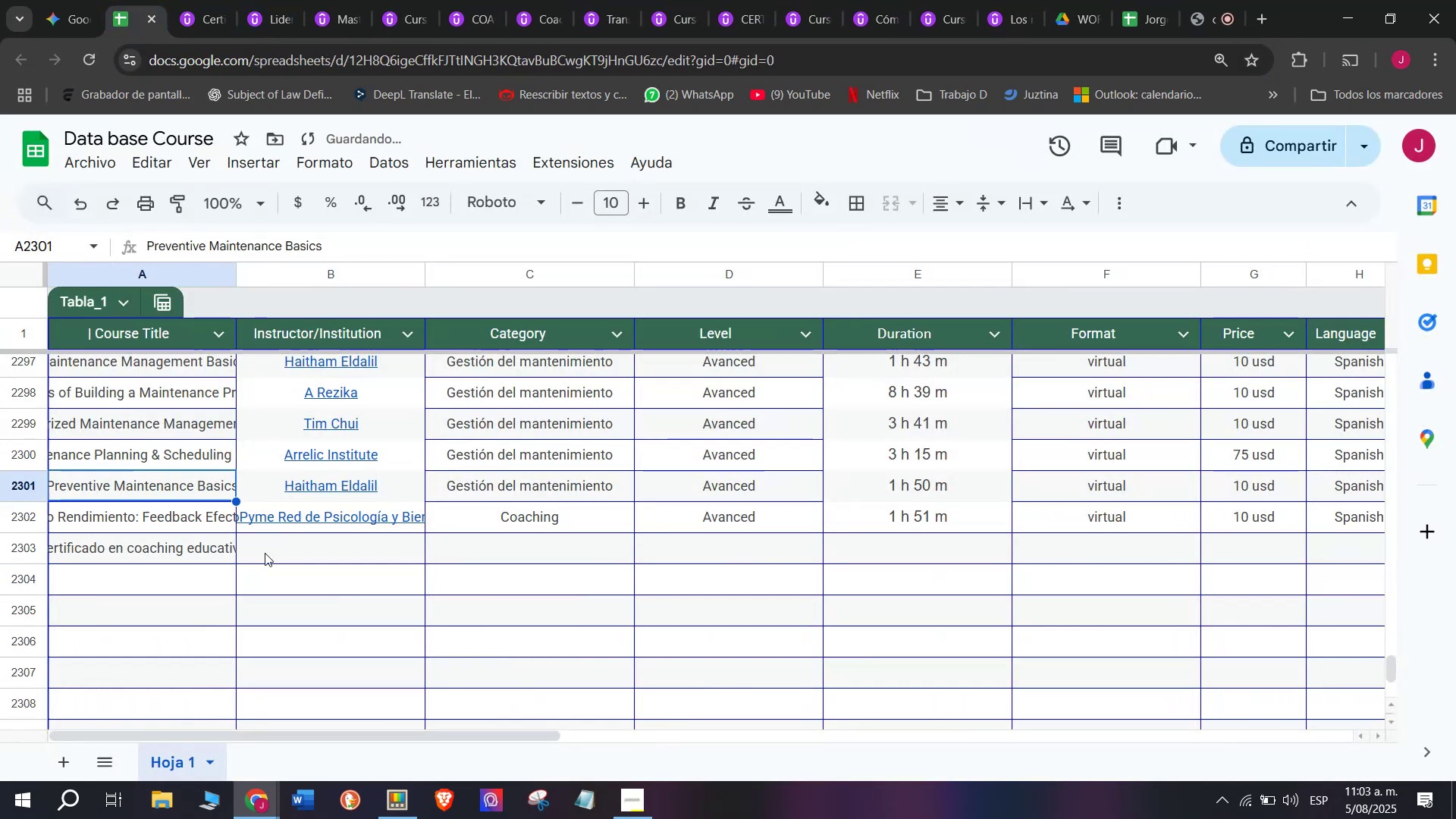 
key(Z)
 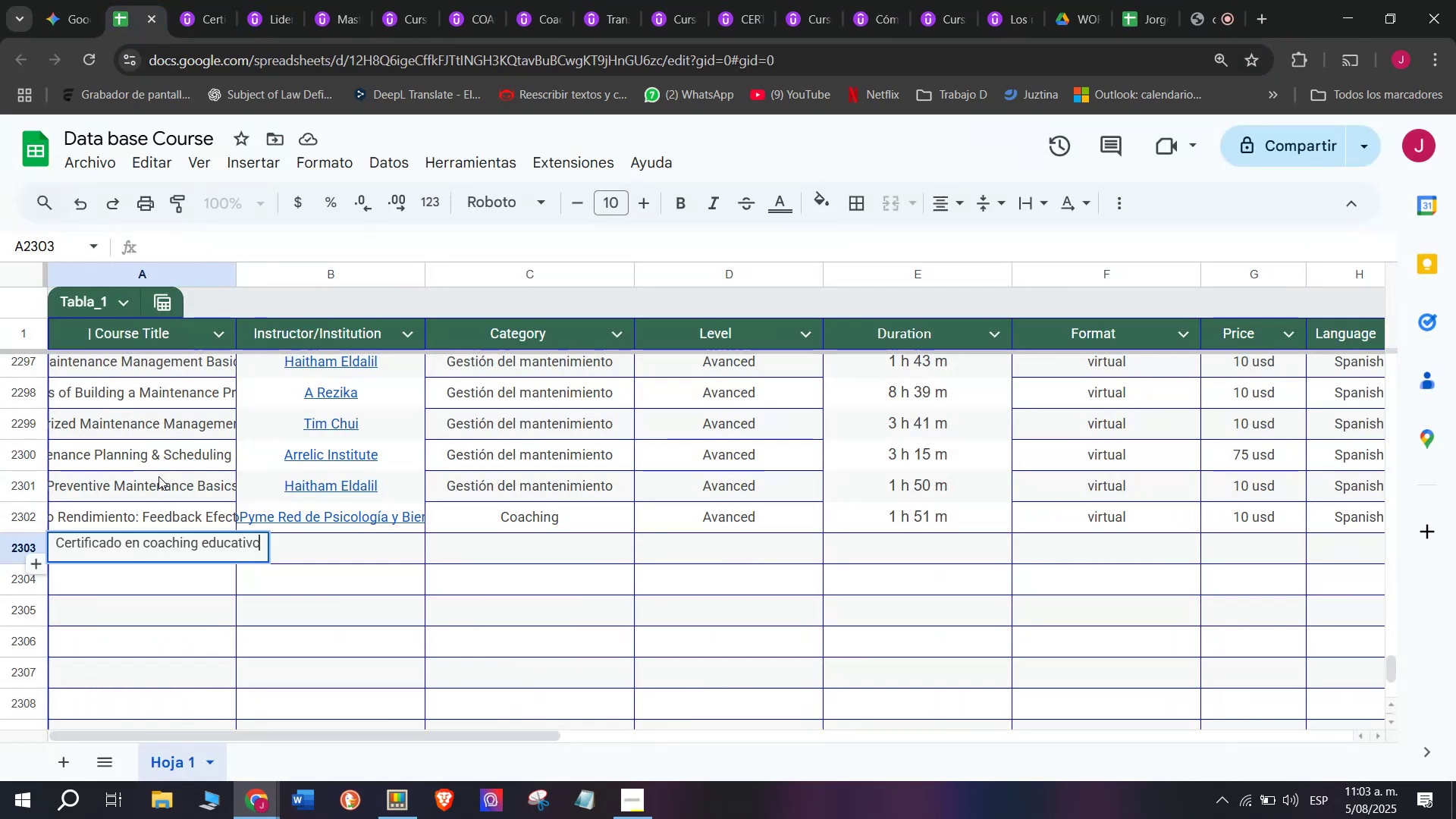 
key(Control+V)
 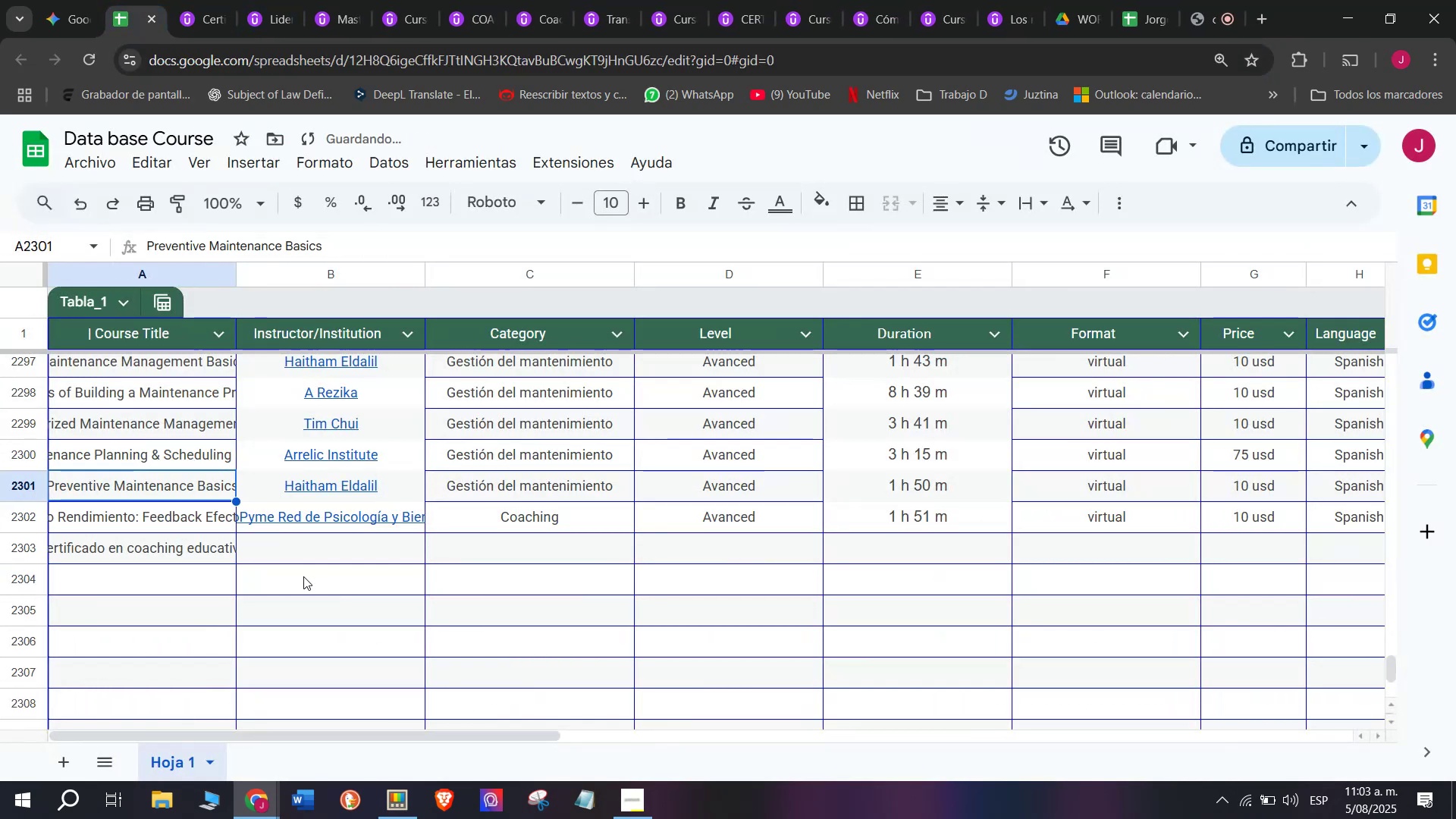 
left_click([307, 576])
 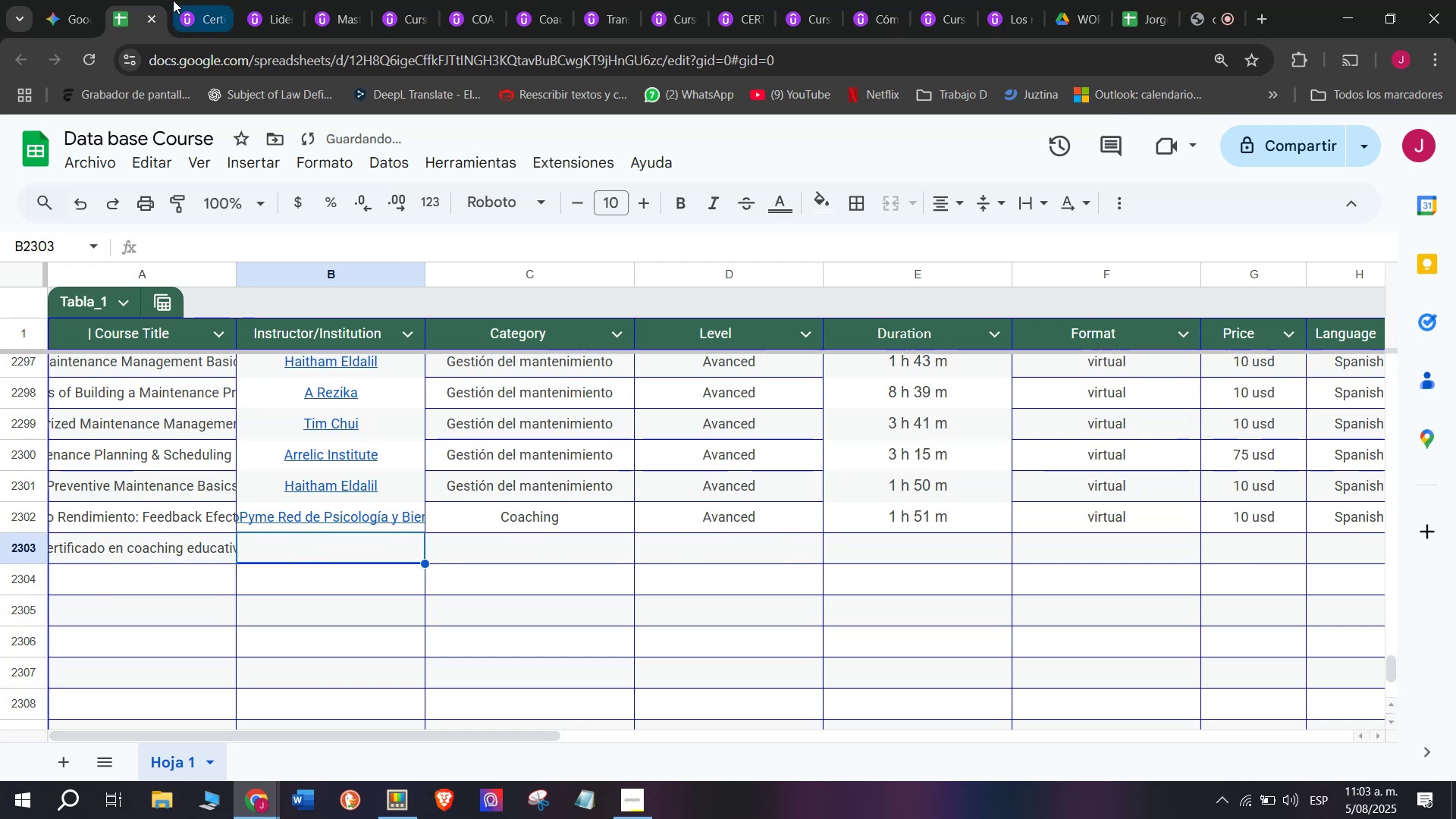 
left_click([197, 0])
 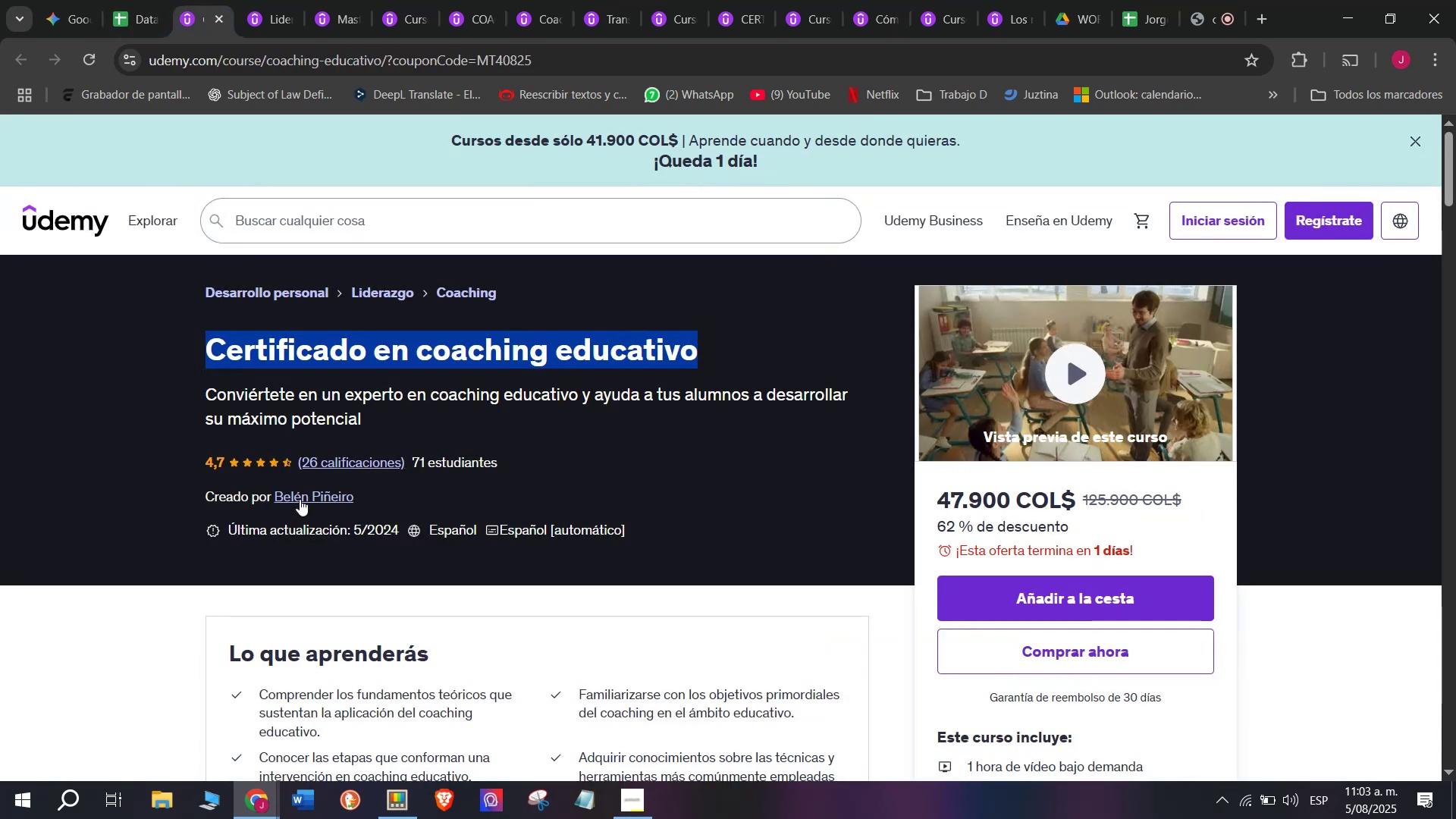 
left_click([300, 497])
 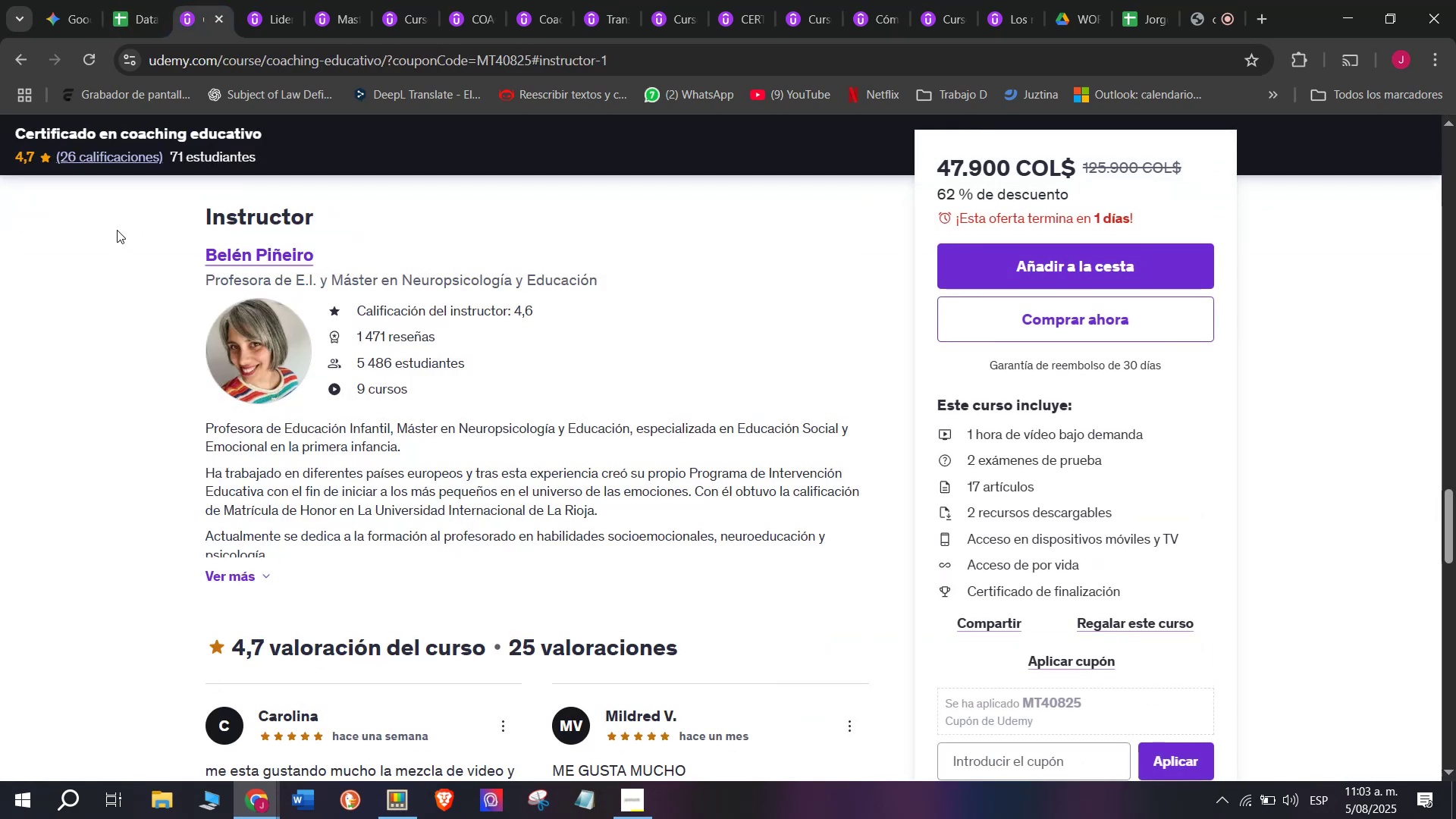 
left_click_drag(start_coordinate=[145, 255], to_coordinate=[322, 248])
 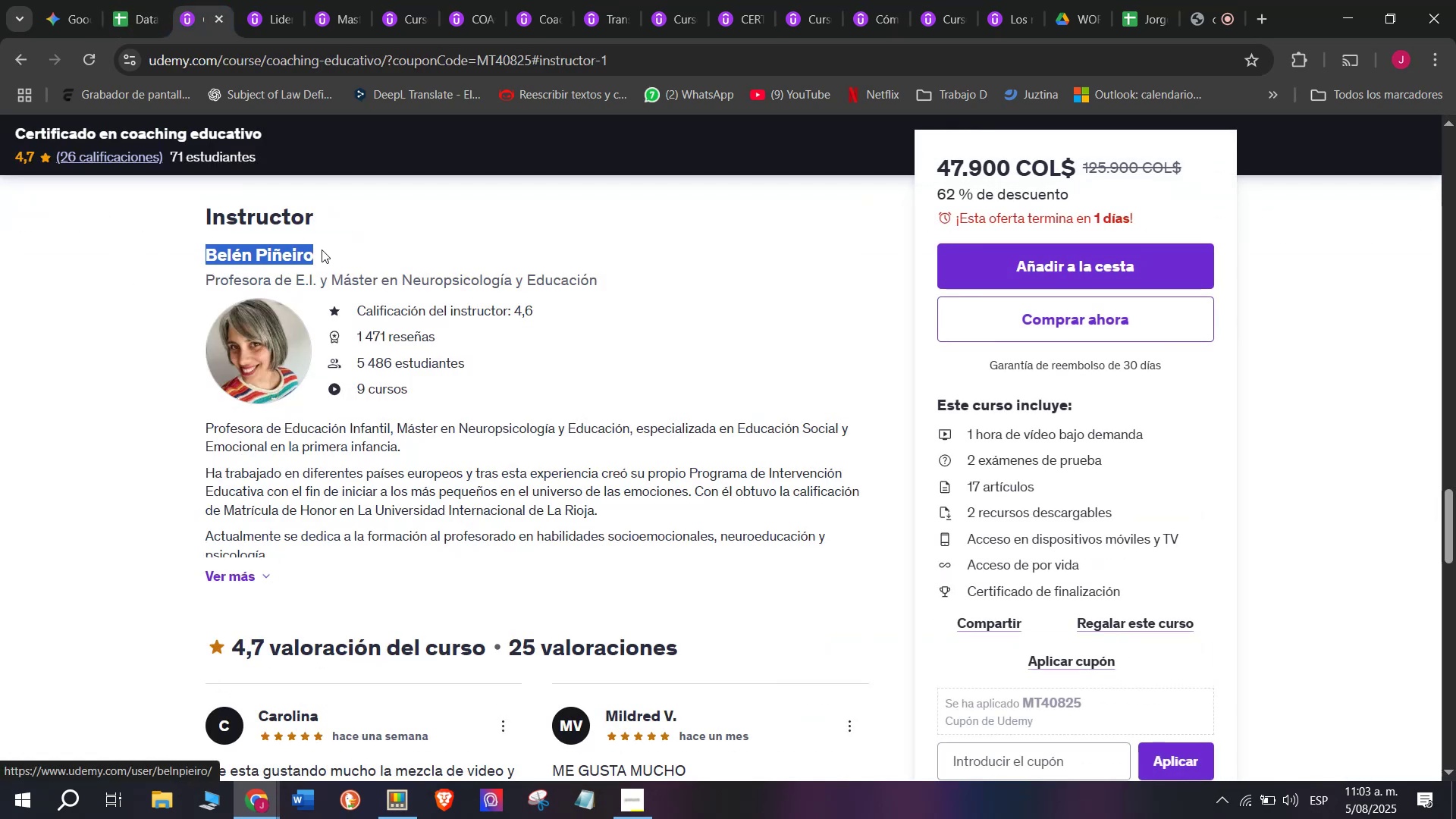 
key(Control+ControlLeft)
 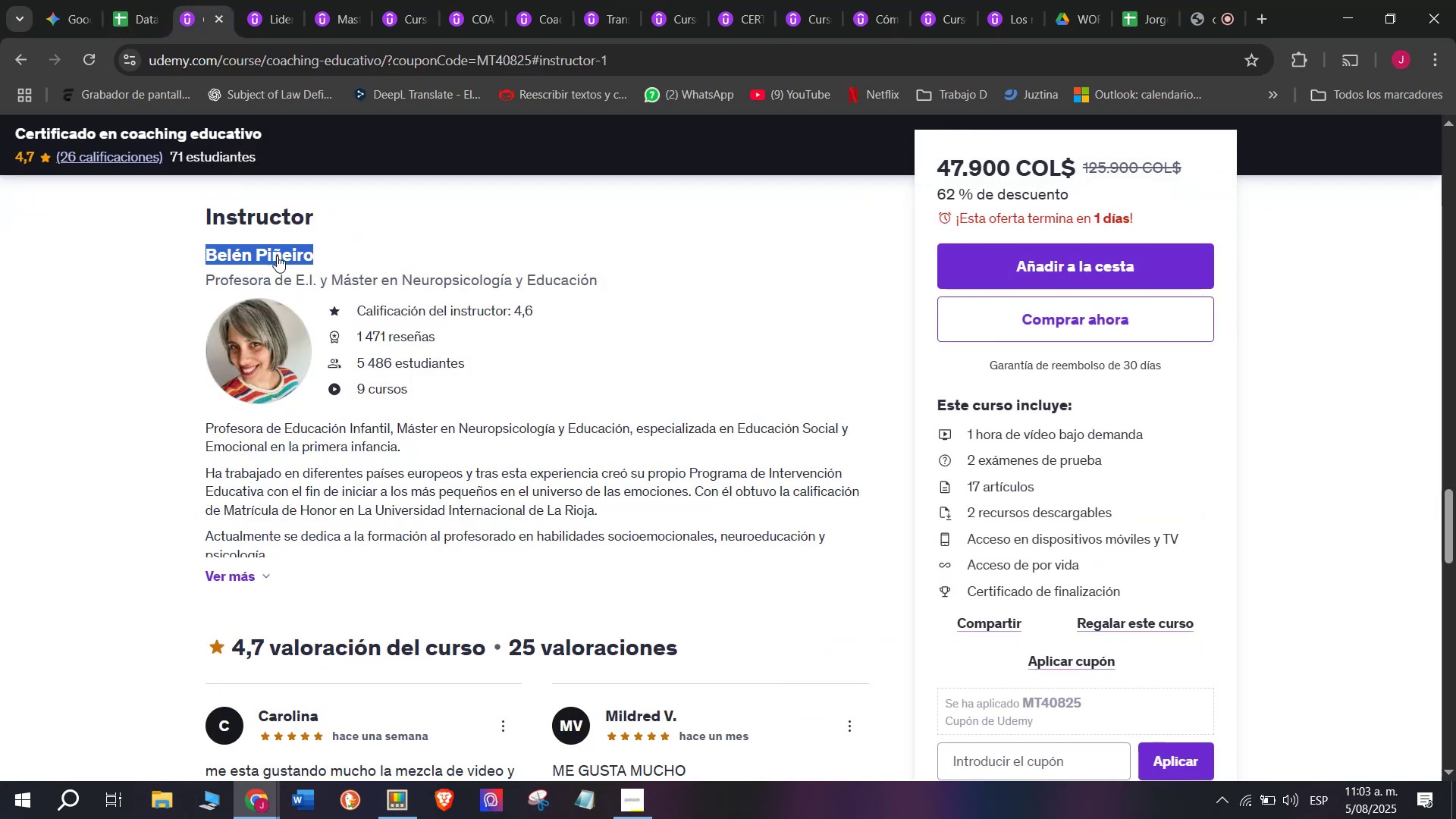 
key(Break)
 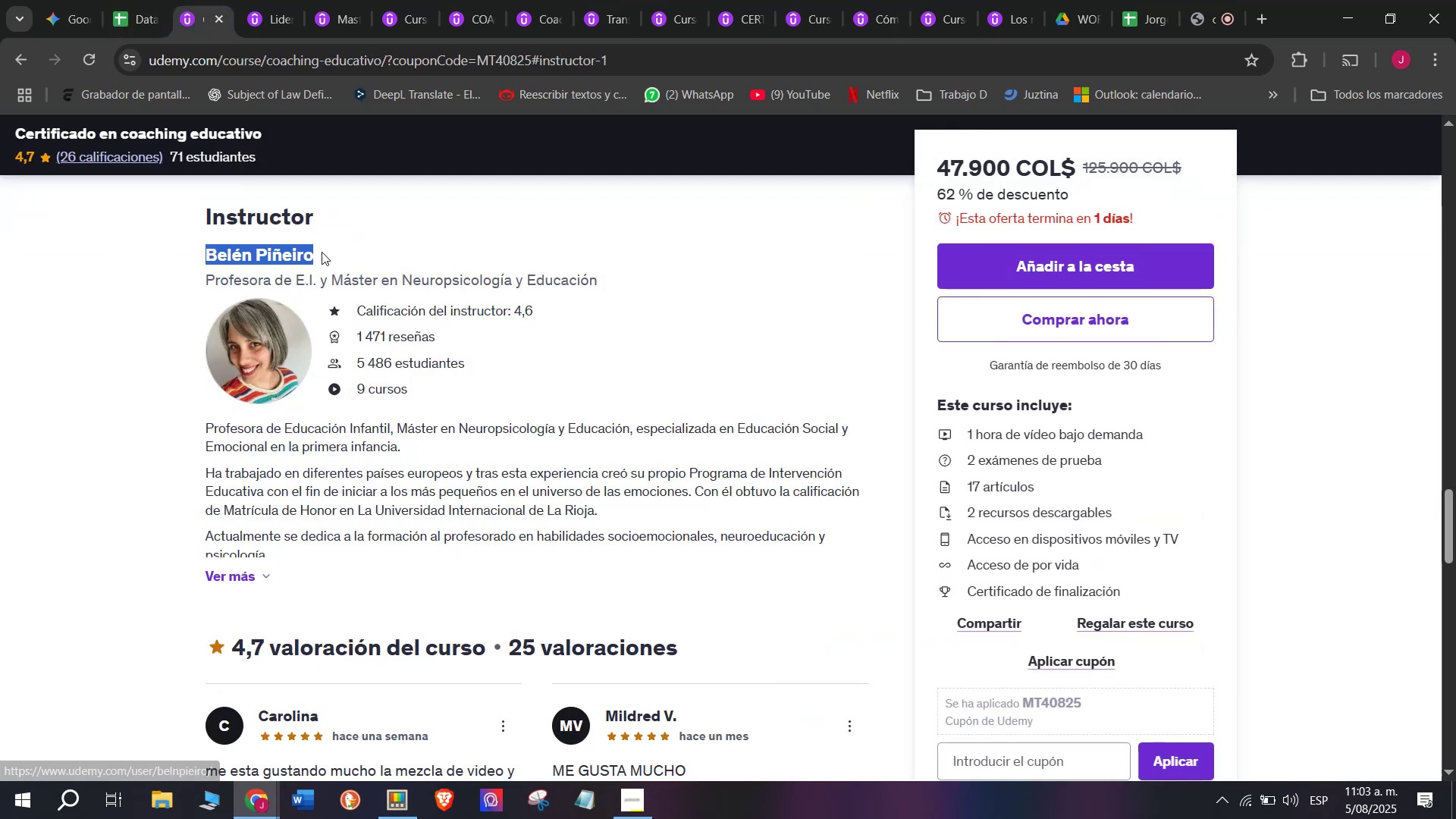 
key(Control+C)
 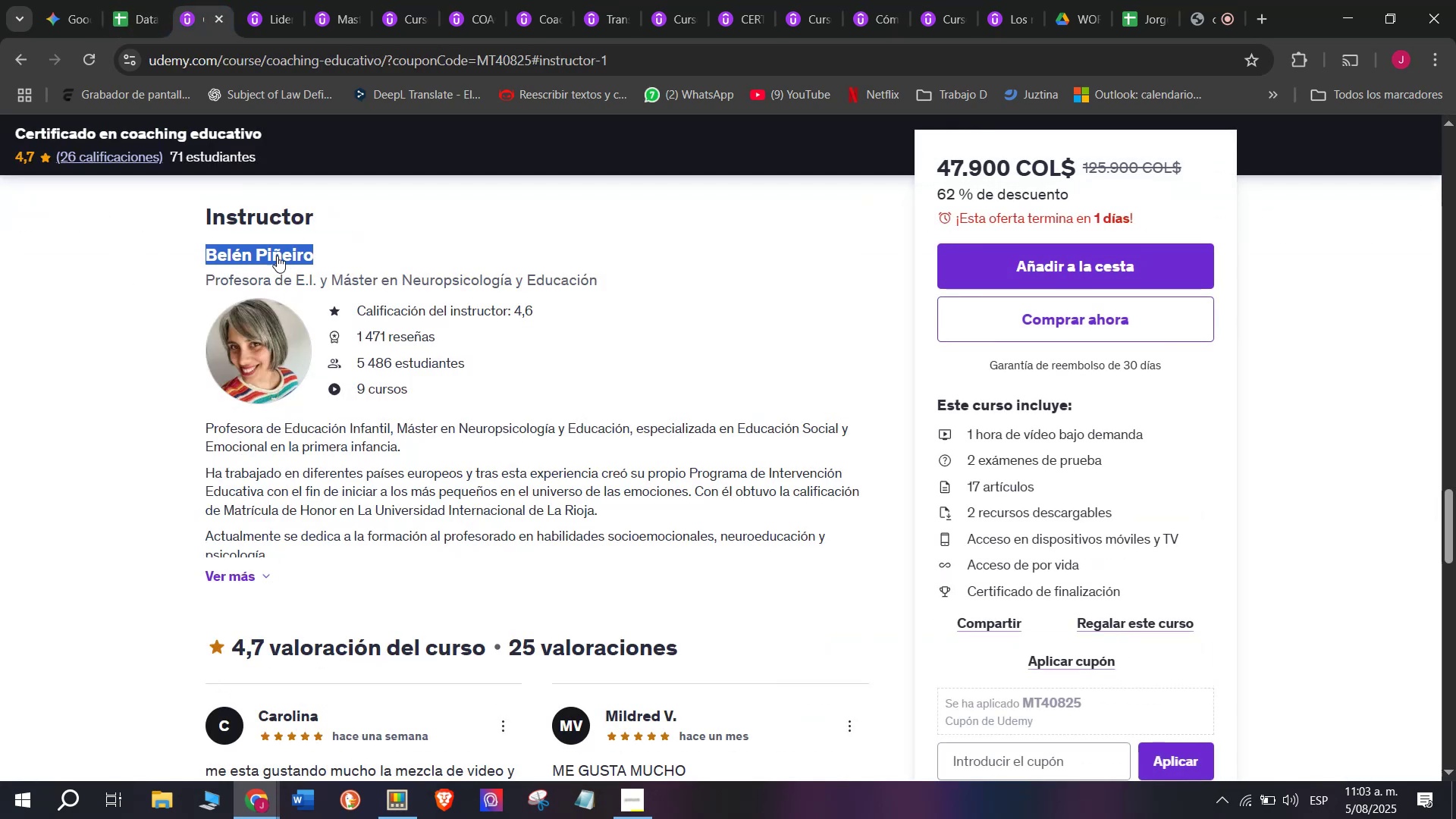 
key(Control+ControlLeft)
 